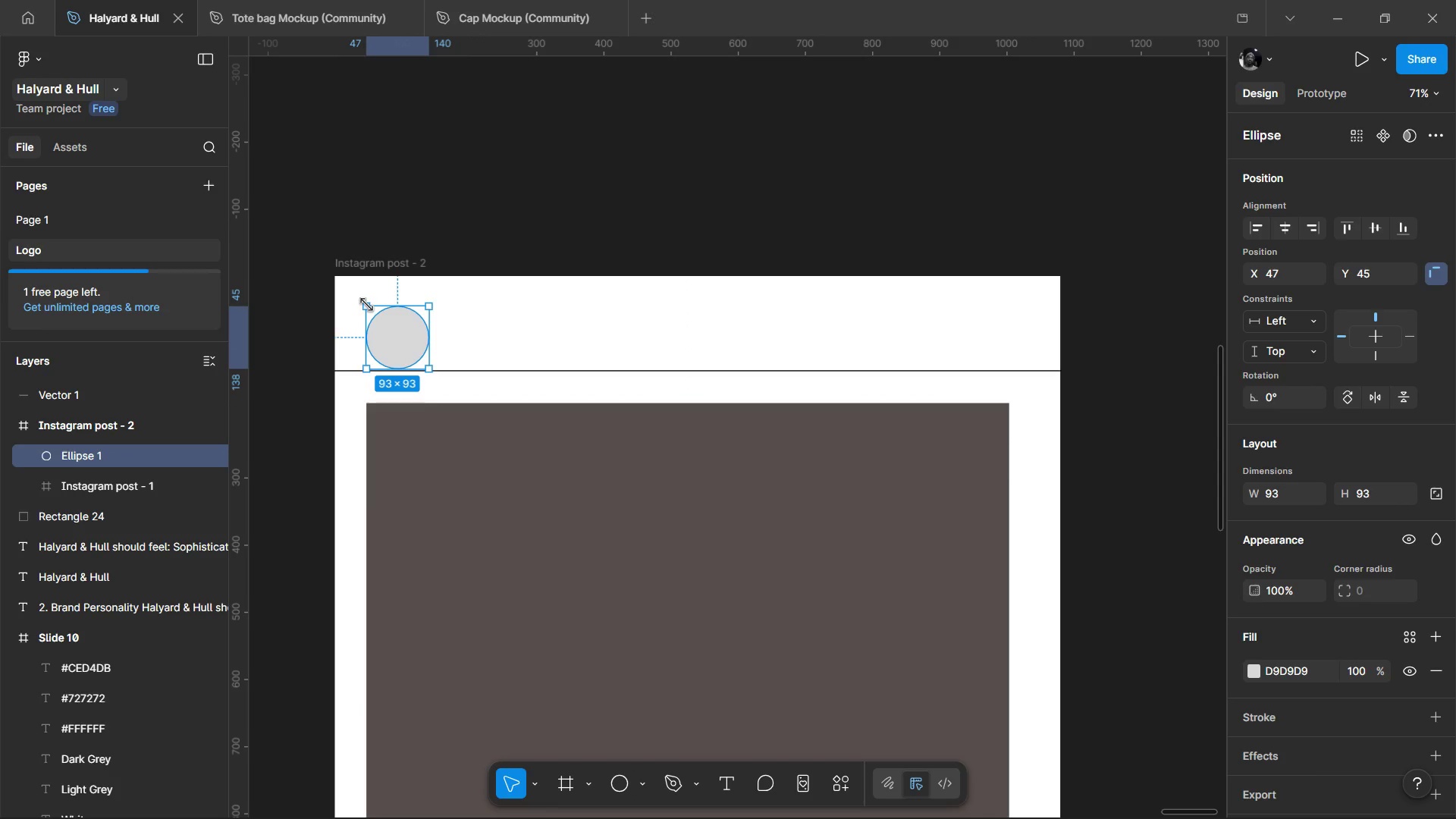 
hold_key(key=ShiftLeft, duration=1.53)
left_click_drag(start_coordinate=[367, 304], to_coordinate=[362, 295])
 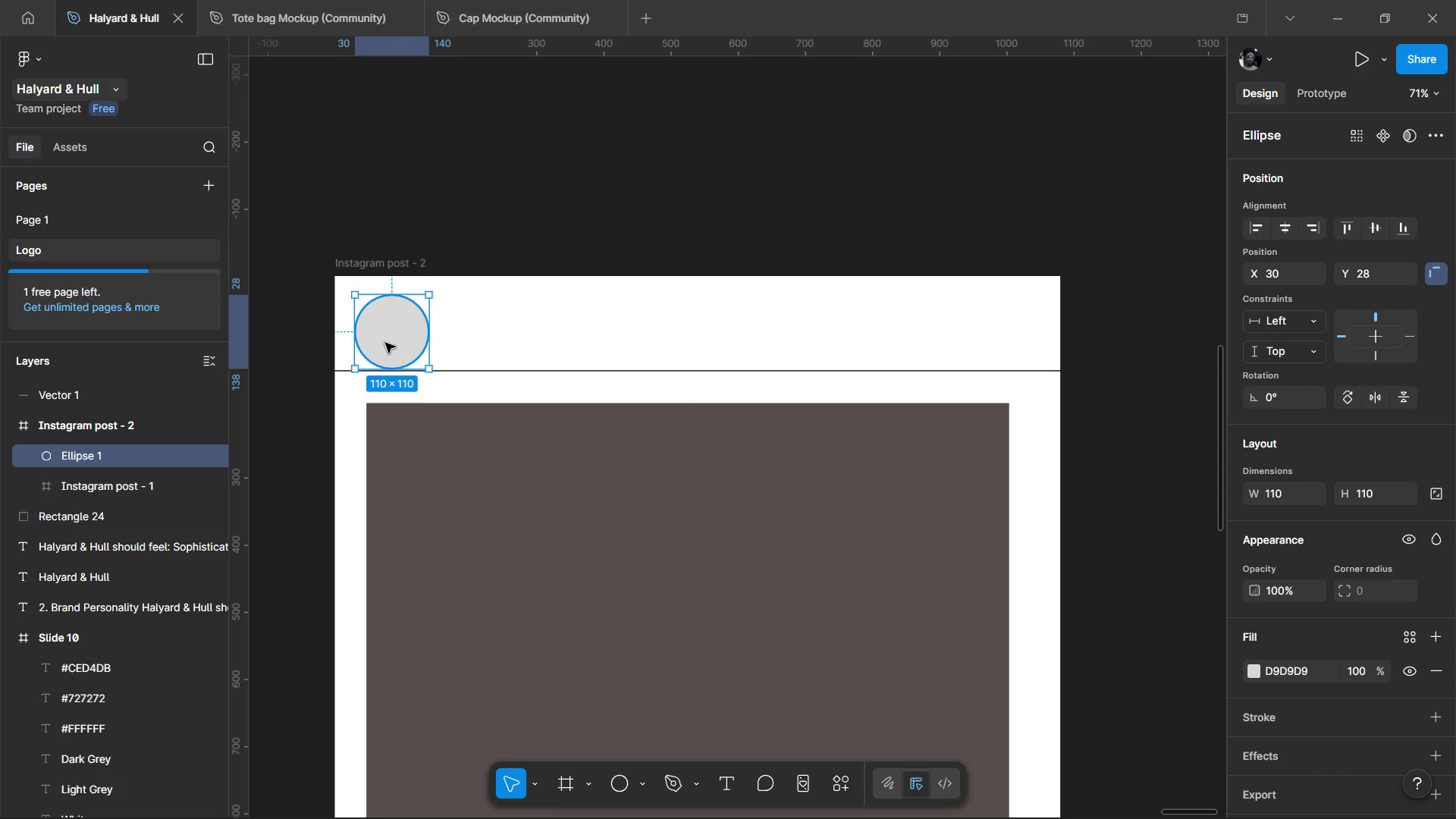 
hold_key(key=ShiftLeft, duration=0.91)
 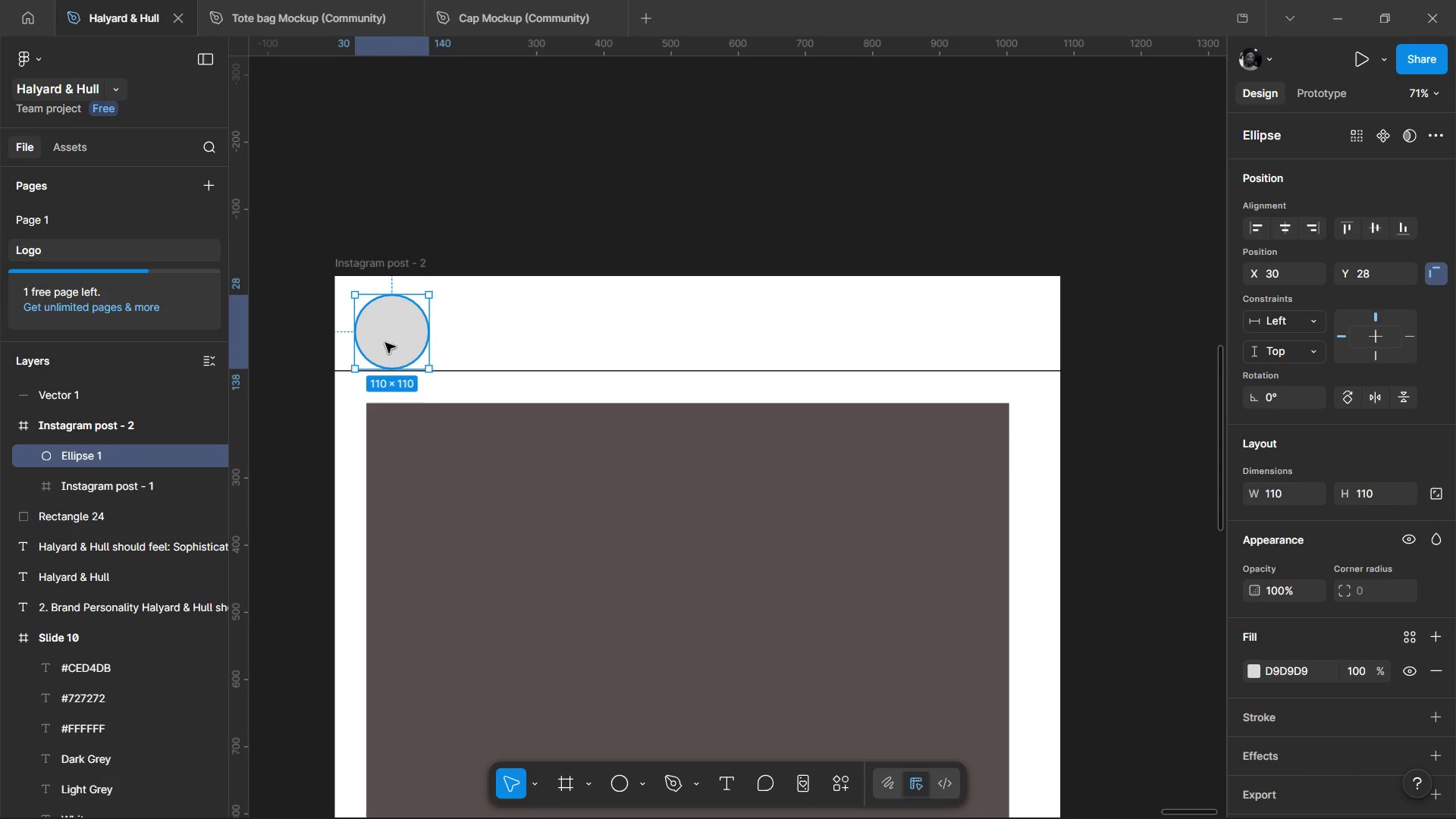 
left_click_drag(start_coordinate=[385, 343], to_coordinate=[382, 334])
 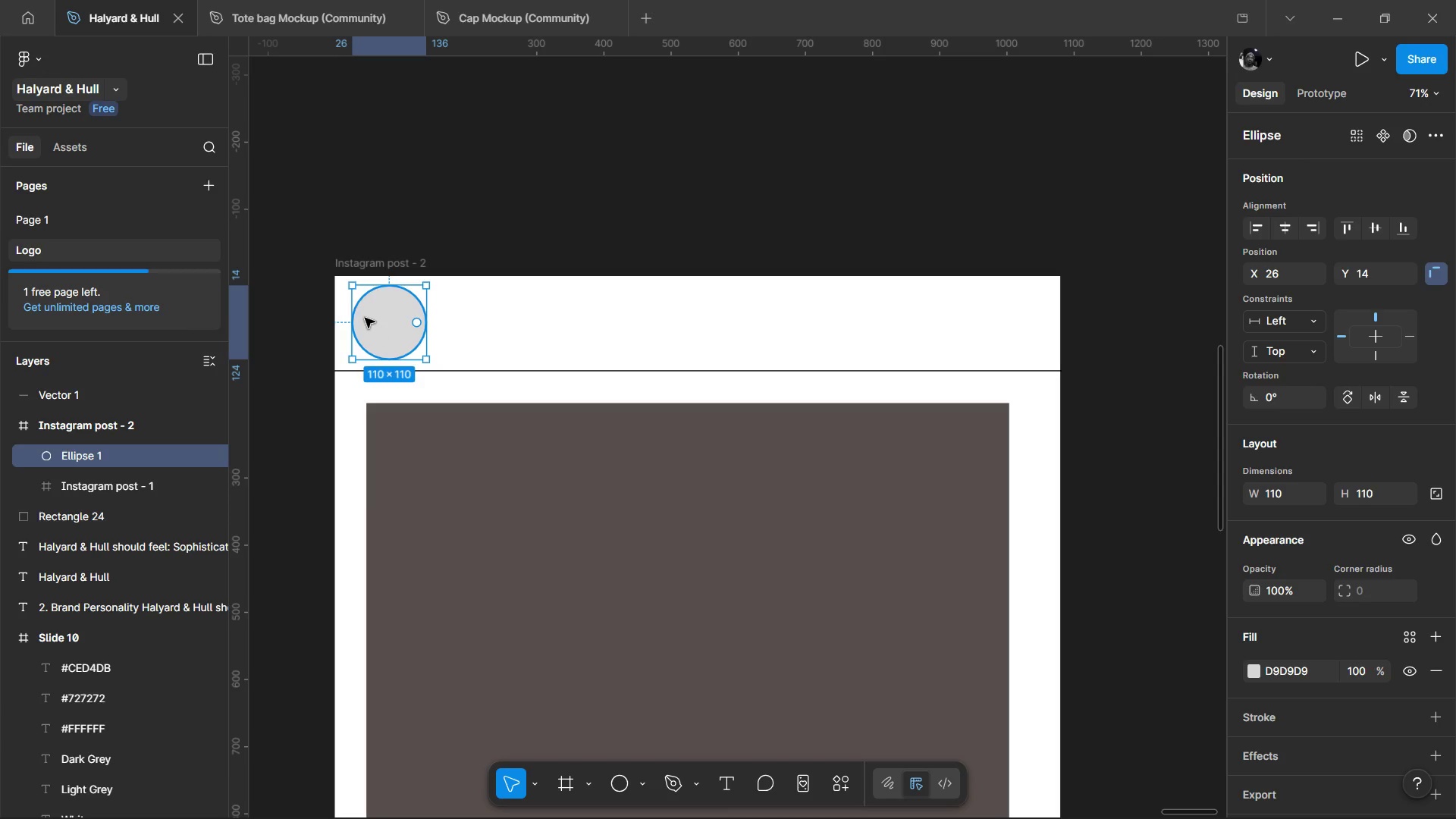 
hold_key(key=ShiftLeft, duration=1.53)
left_click_drag(start_coordinate=[352, 288], to_coordinate=[357, 298])
 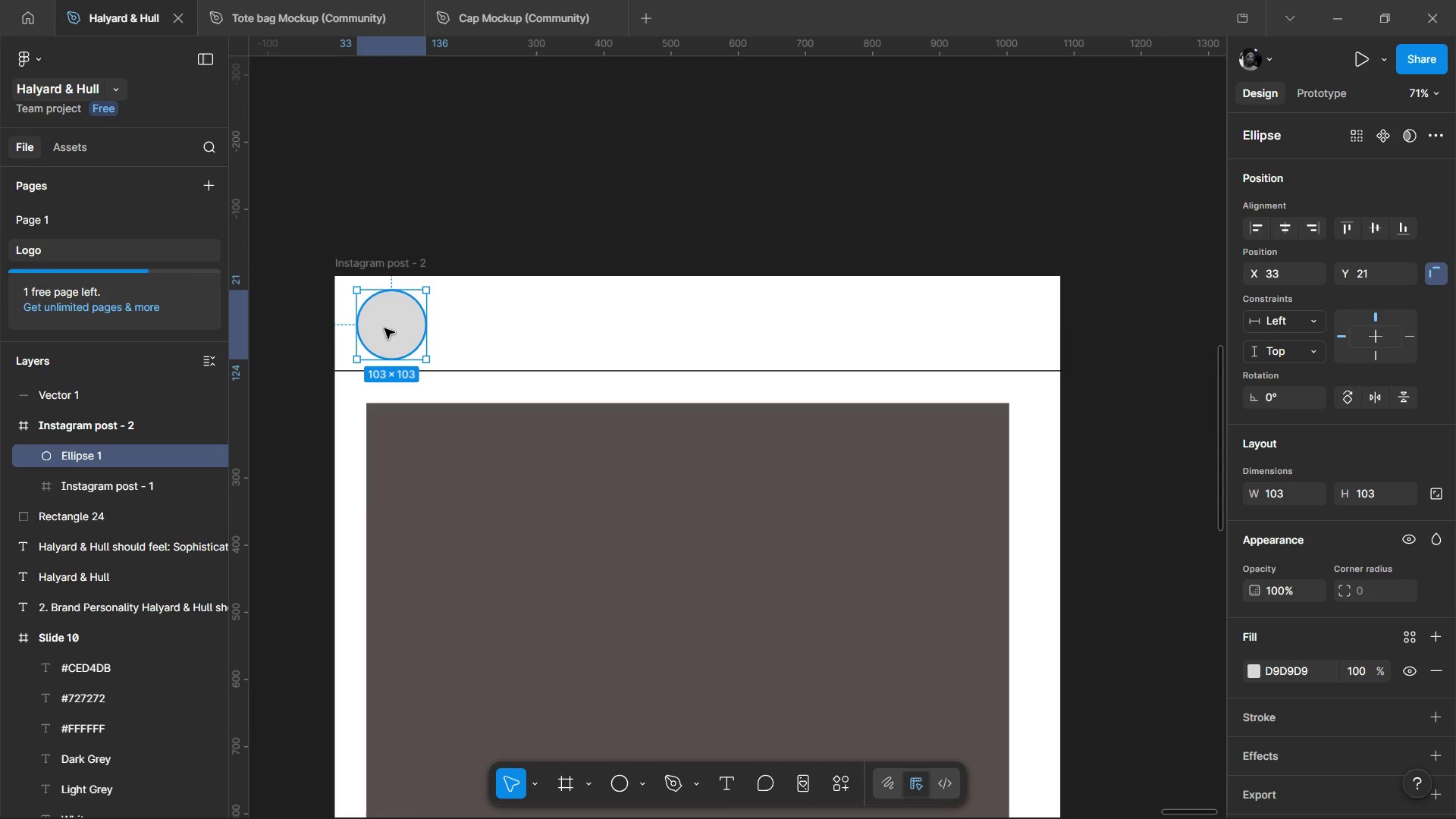 
hold_key(key=ShiftLeft, duration=1.38)
 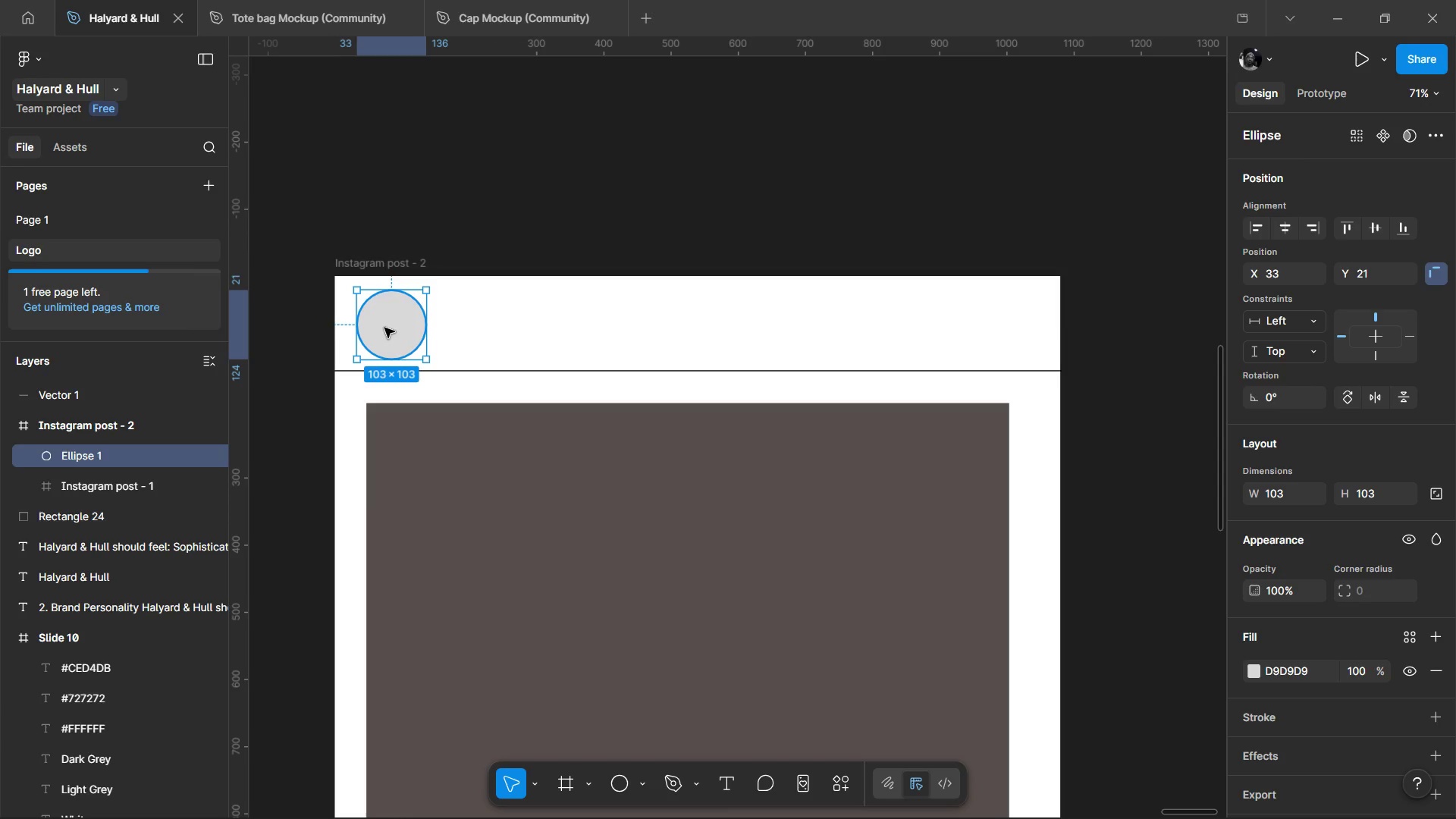 
left_click_drag(start_coordinate=[384, 328], to_coordinate=[378, 326])
 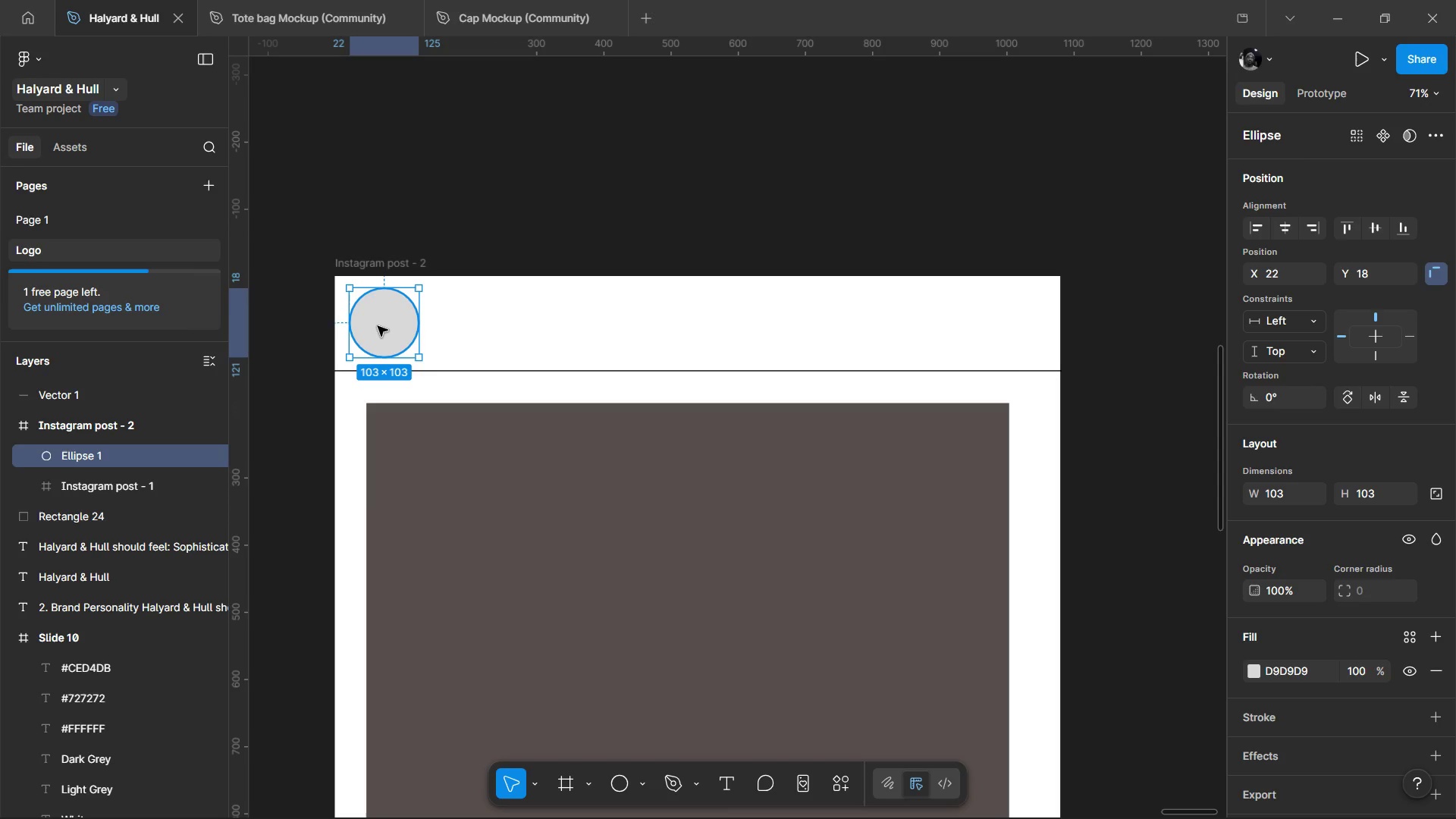 
left_click_drag(start_coordinate=[378, 326], to_coordinate=[391, 324])
 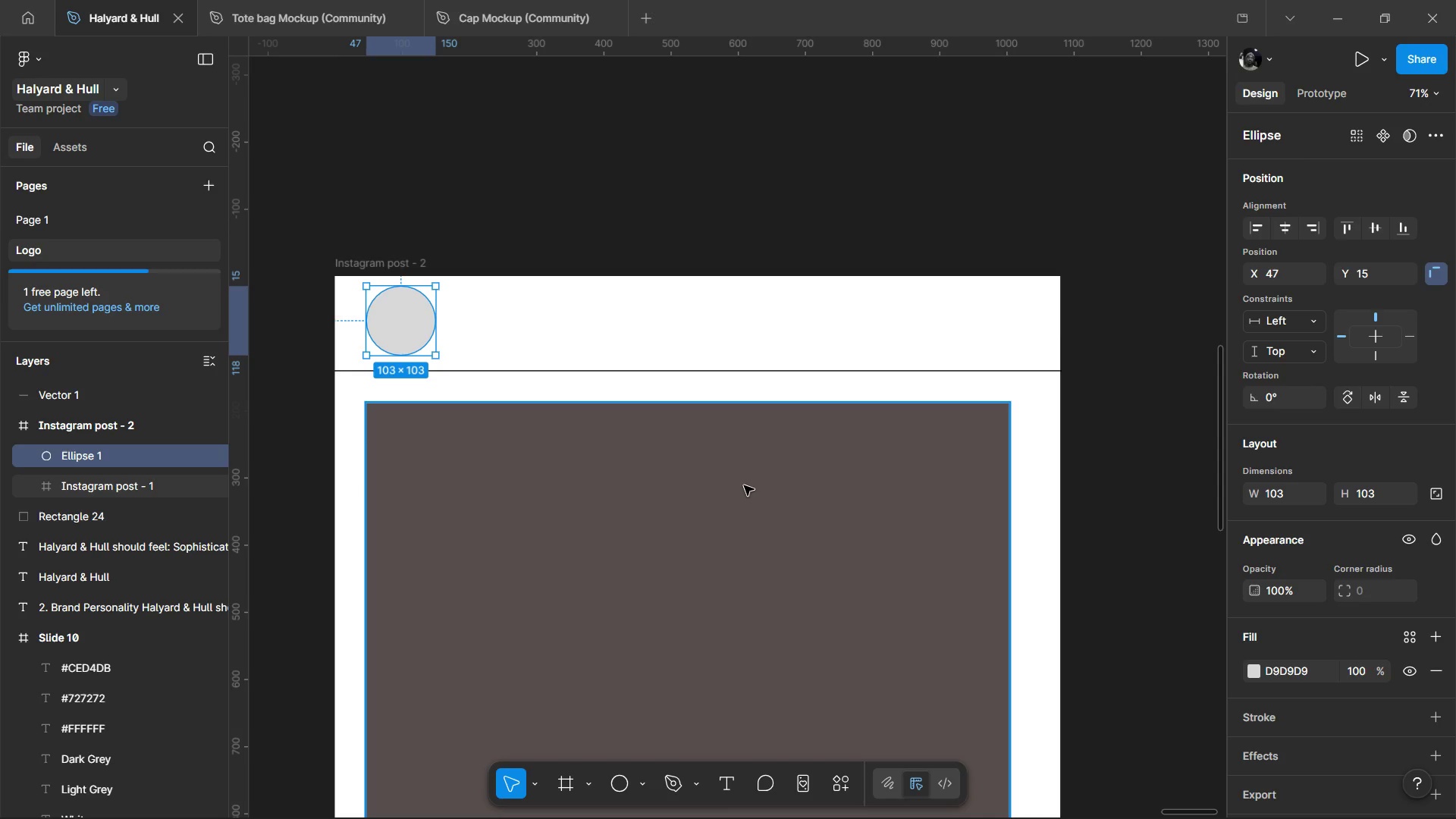 
scroll: coordinate [744, 485], scroll_direction: down, amount: 3.0
 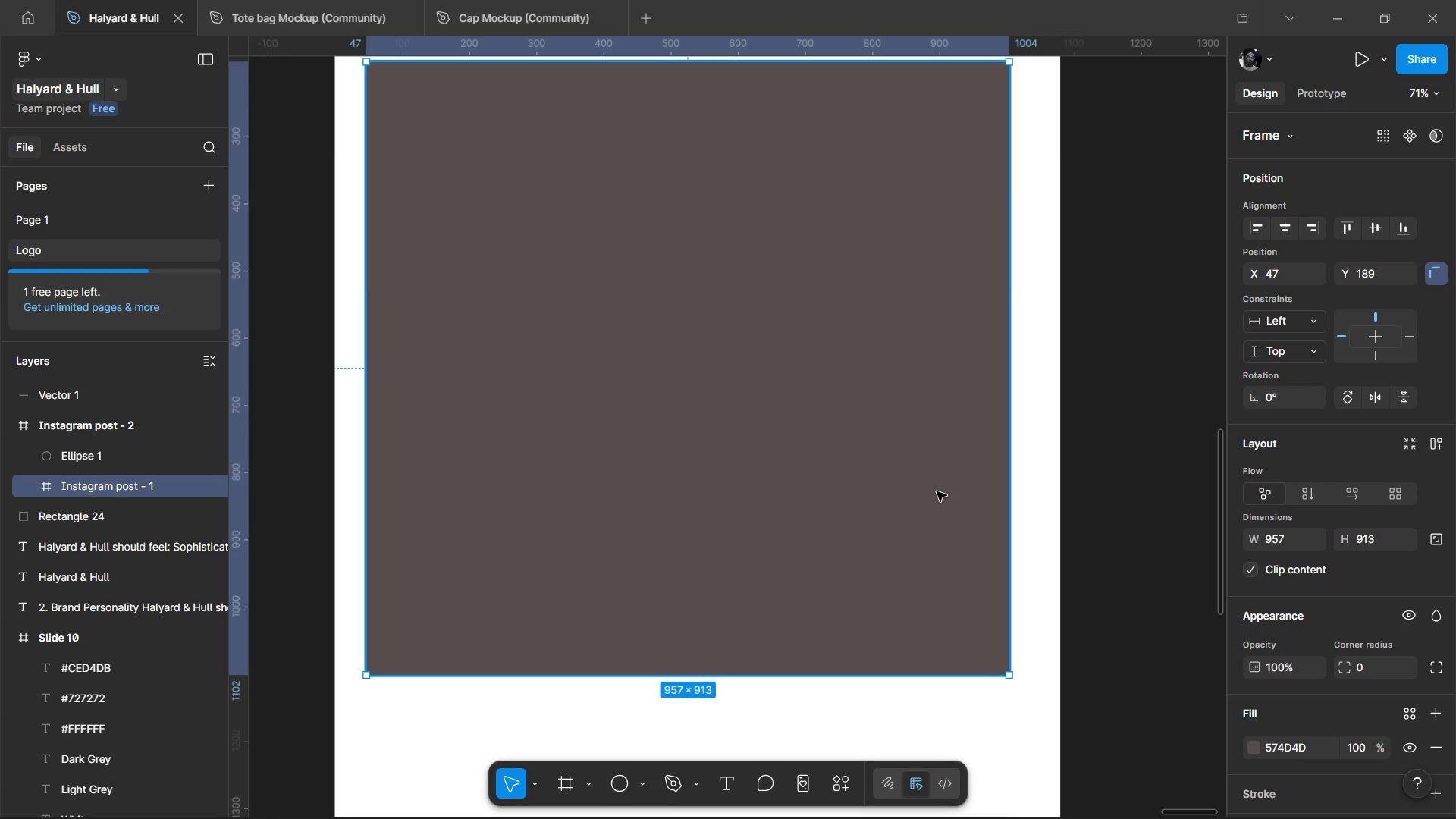 
left_click([744, 485])
 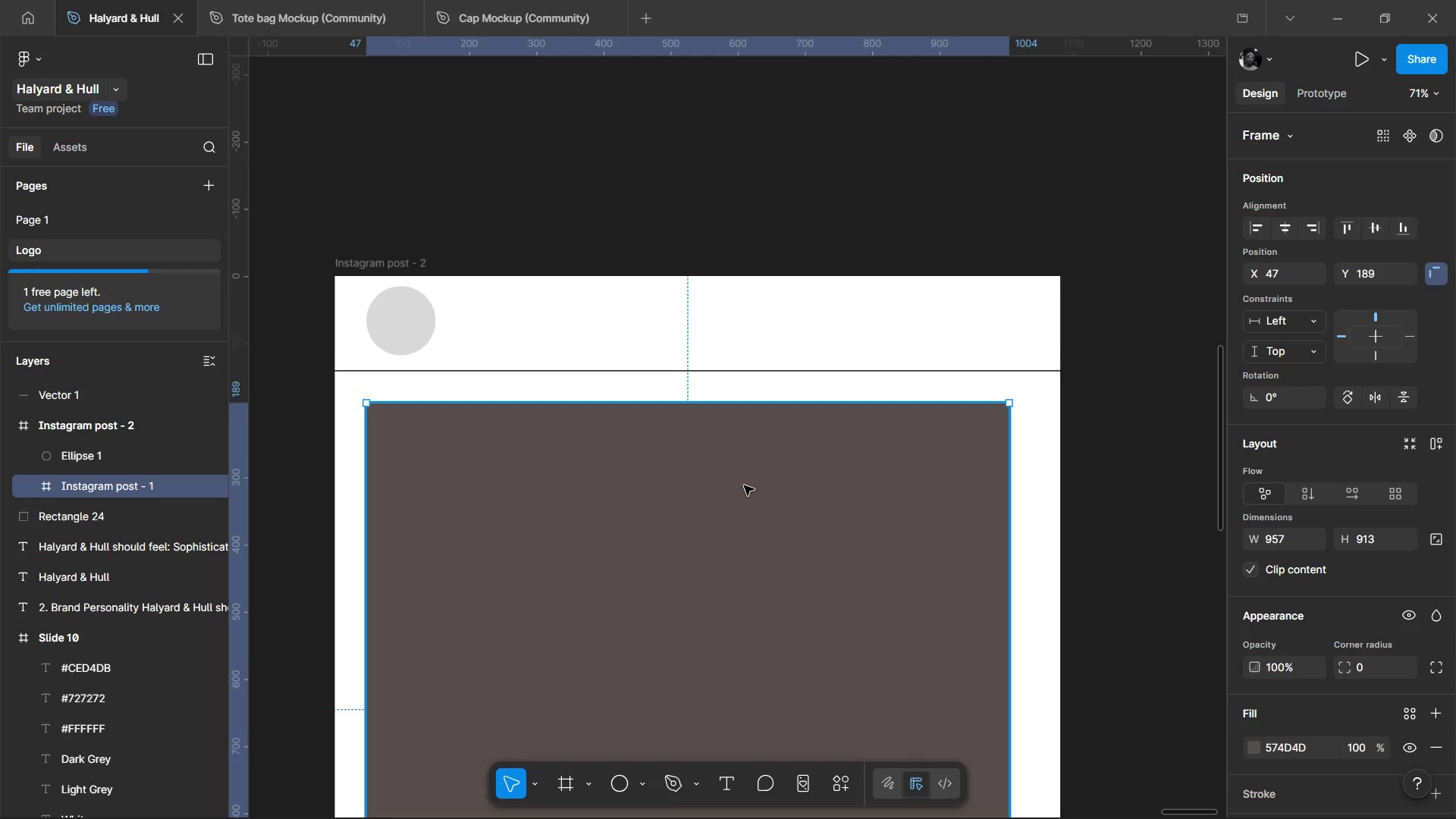 
scroll: coordinate [937, 491], scroll_direction: up, amount: 2.0
 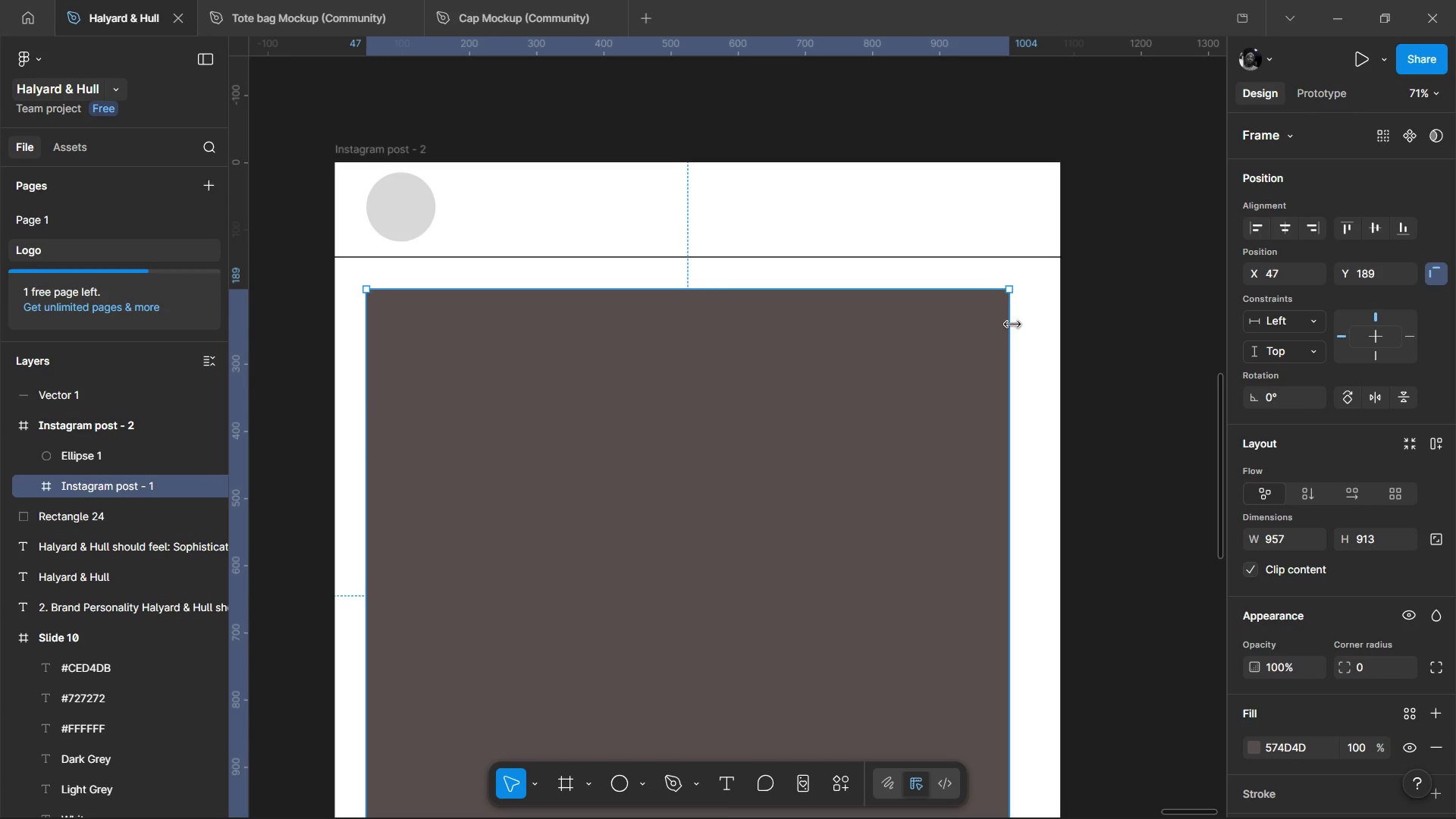 
hold_key(key=AltLeft, duration=1.52)
left_click_drag(start_coordinate=[1006, 289], to_coordinate=[1031, 278])
 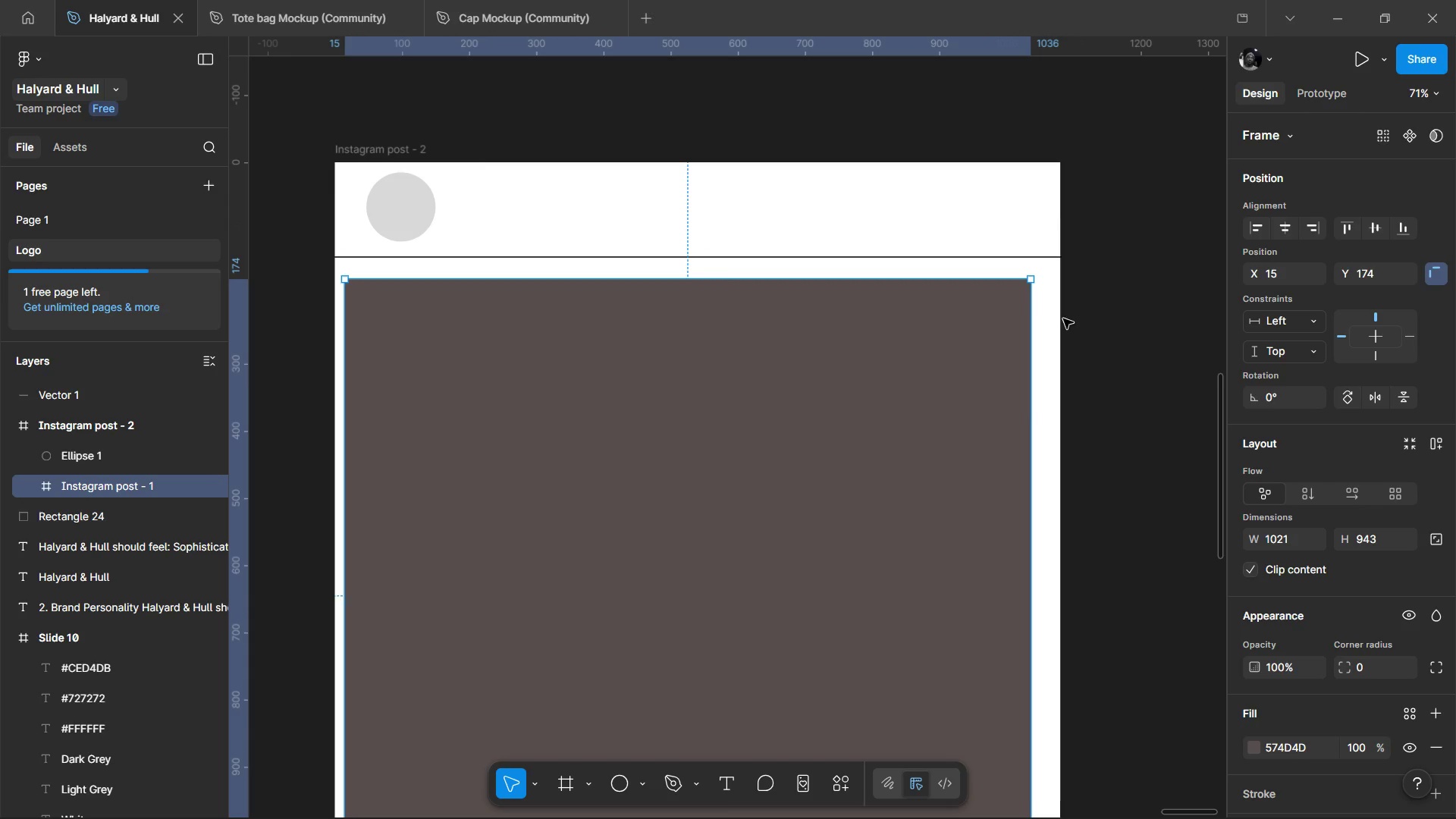 
hold_key(key=AltLeft, duration=1.5)
 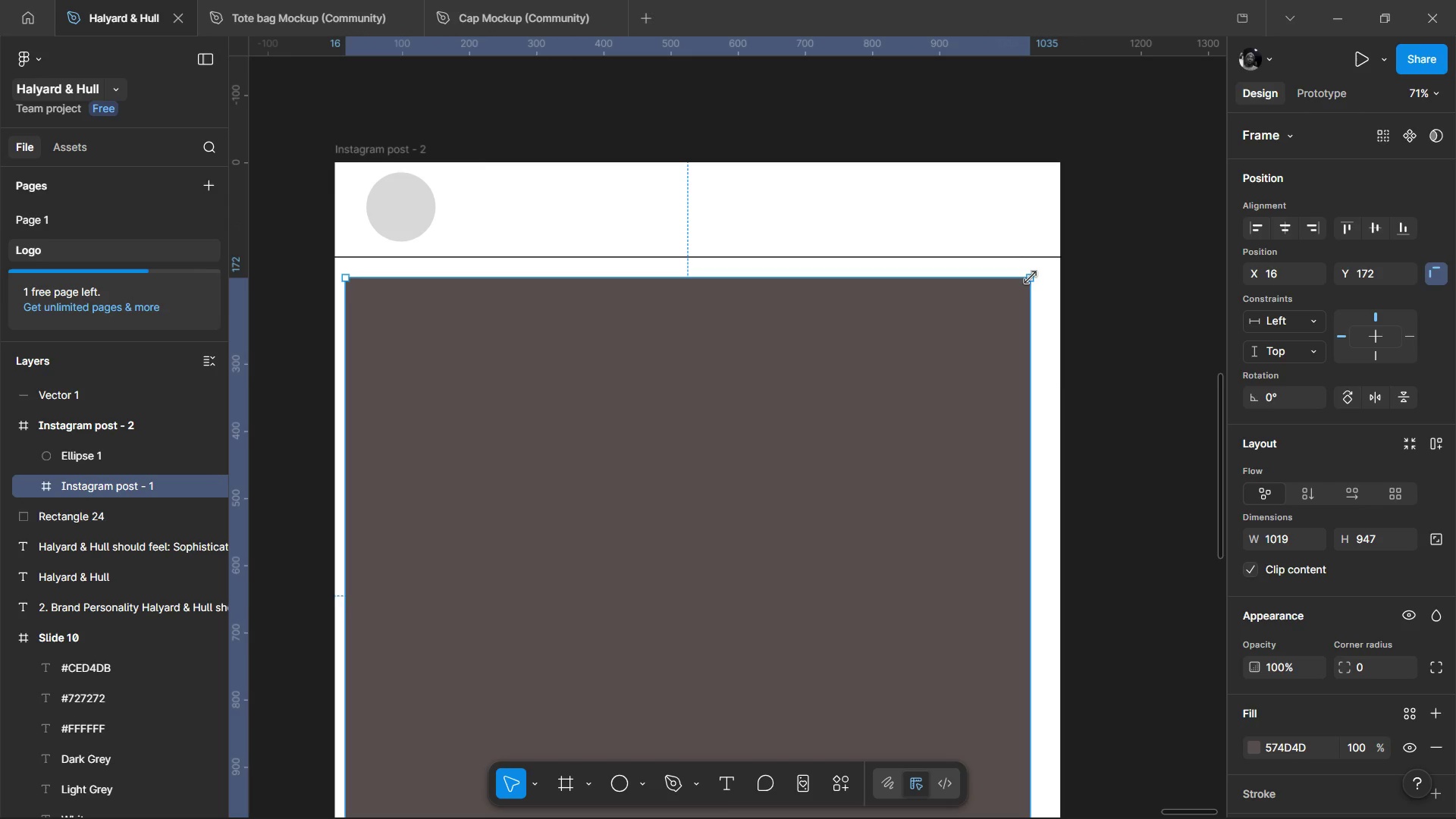 
hold_key(key=AltLeft, duration=1.48)
 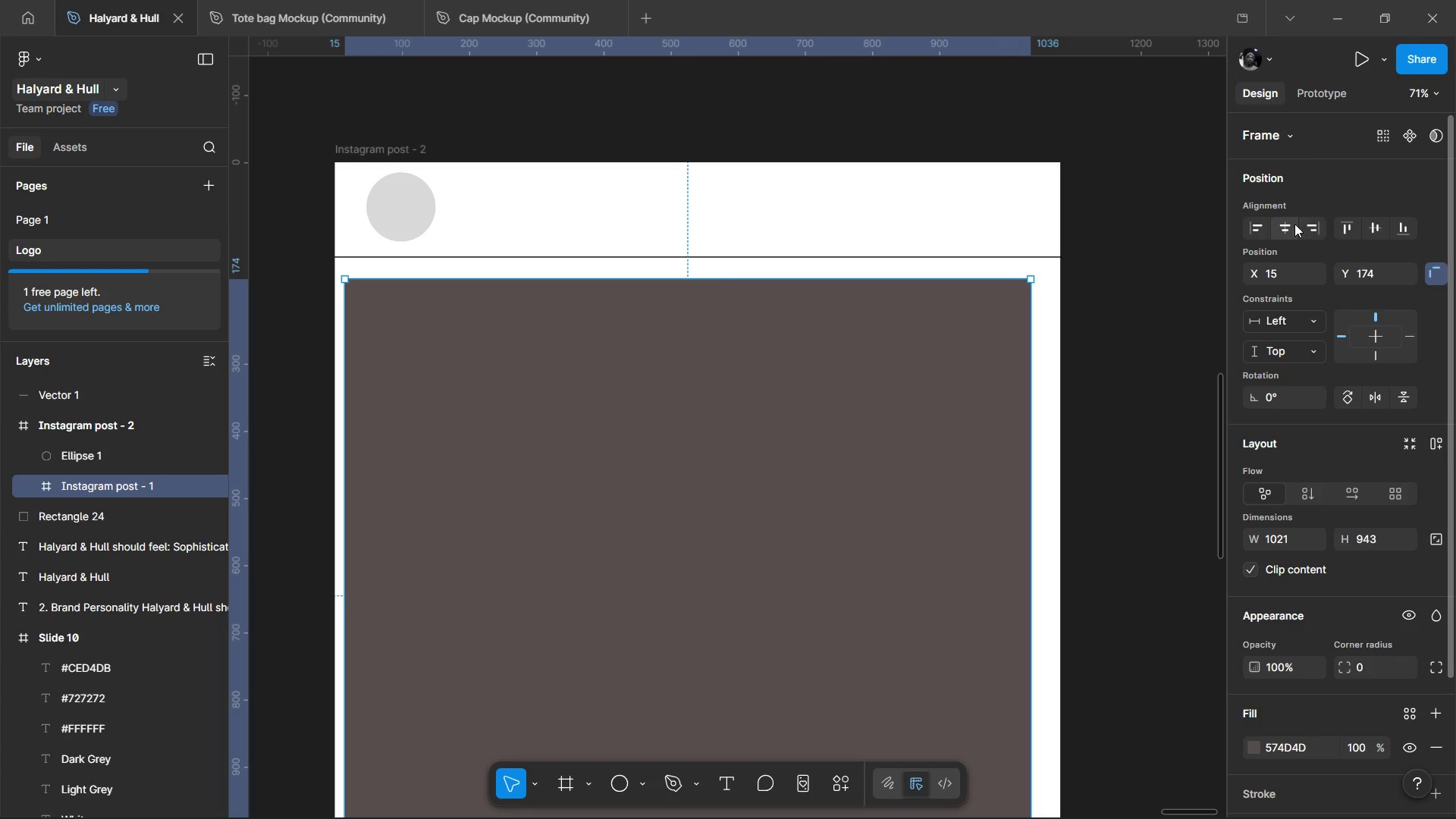 
left_click([1288, 224])
 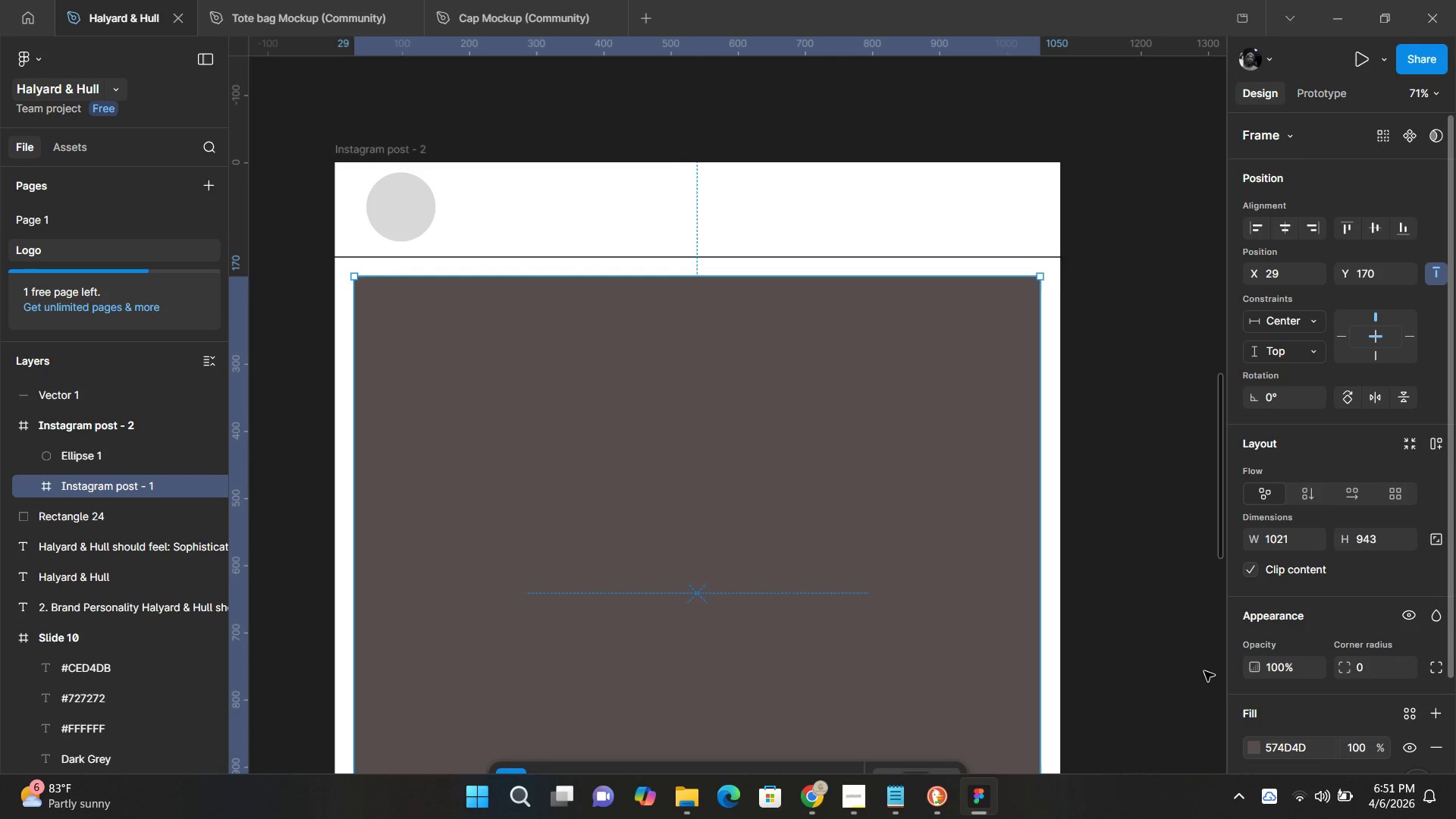 
wait(11.66)
 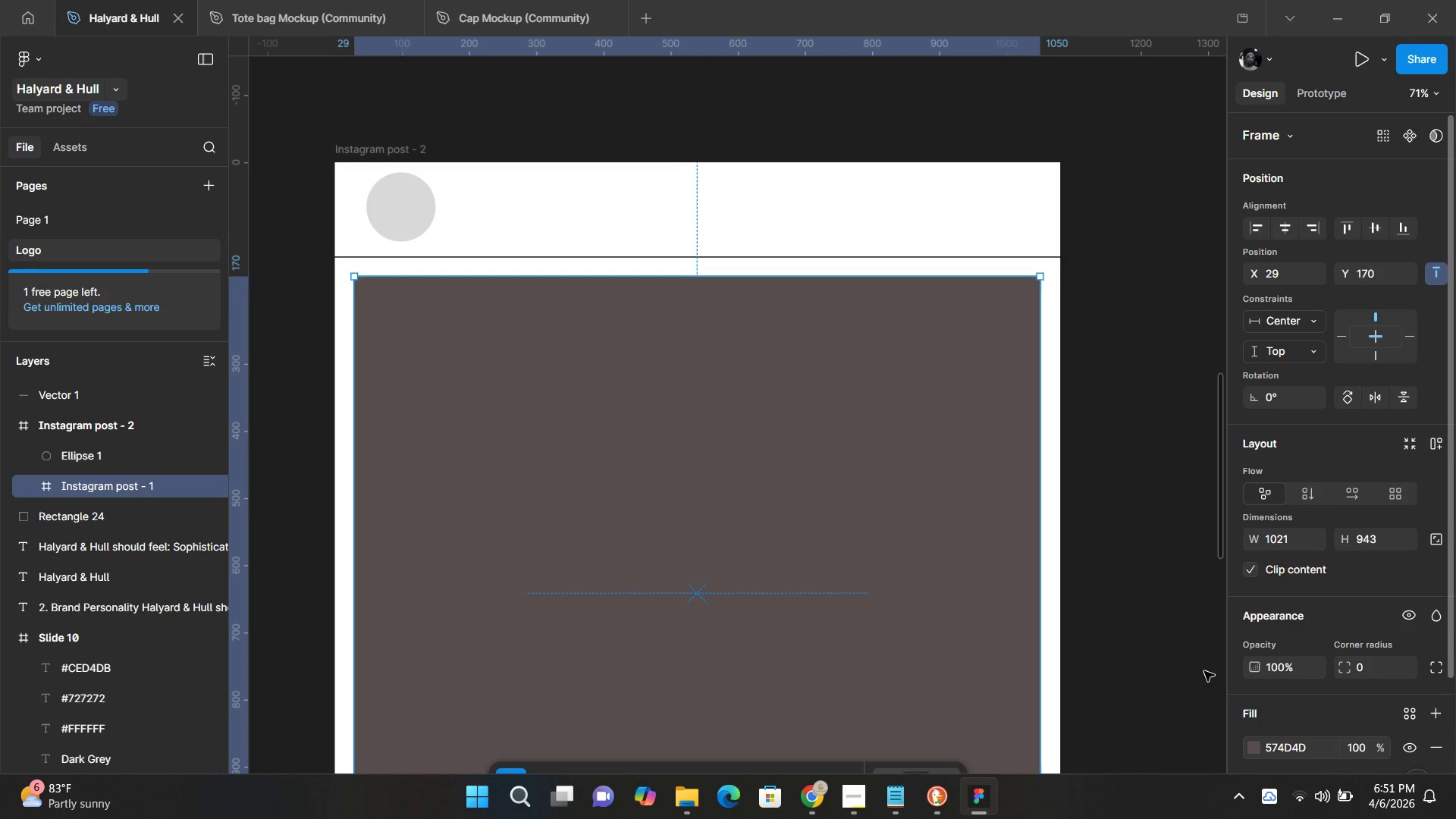 
left_click([1157, 375])
 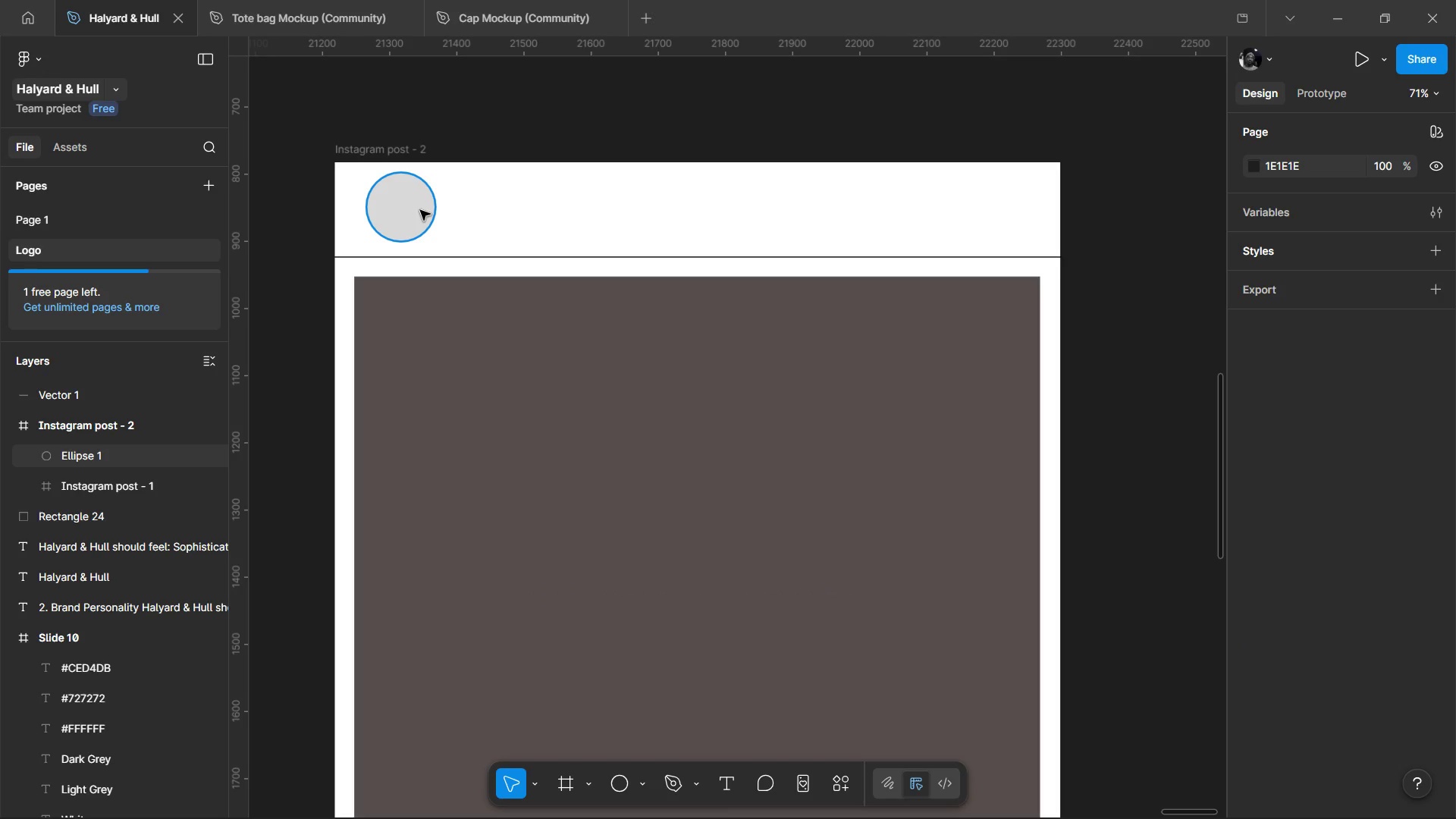 
left_click_drag(start_coordinate=[420, 210], to_coordinate=[408, 212])
 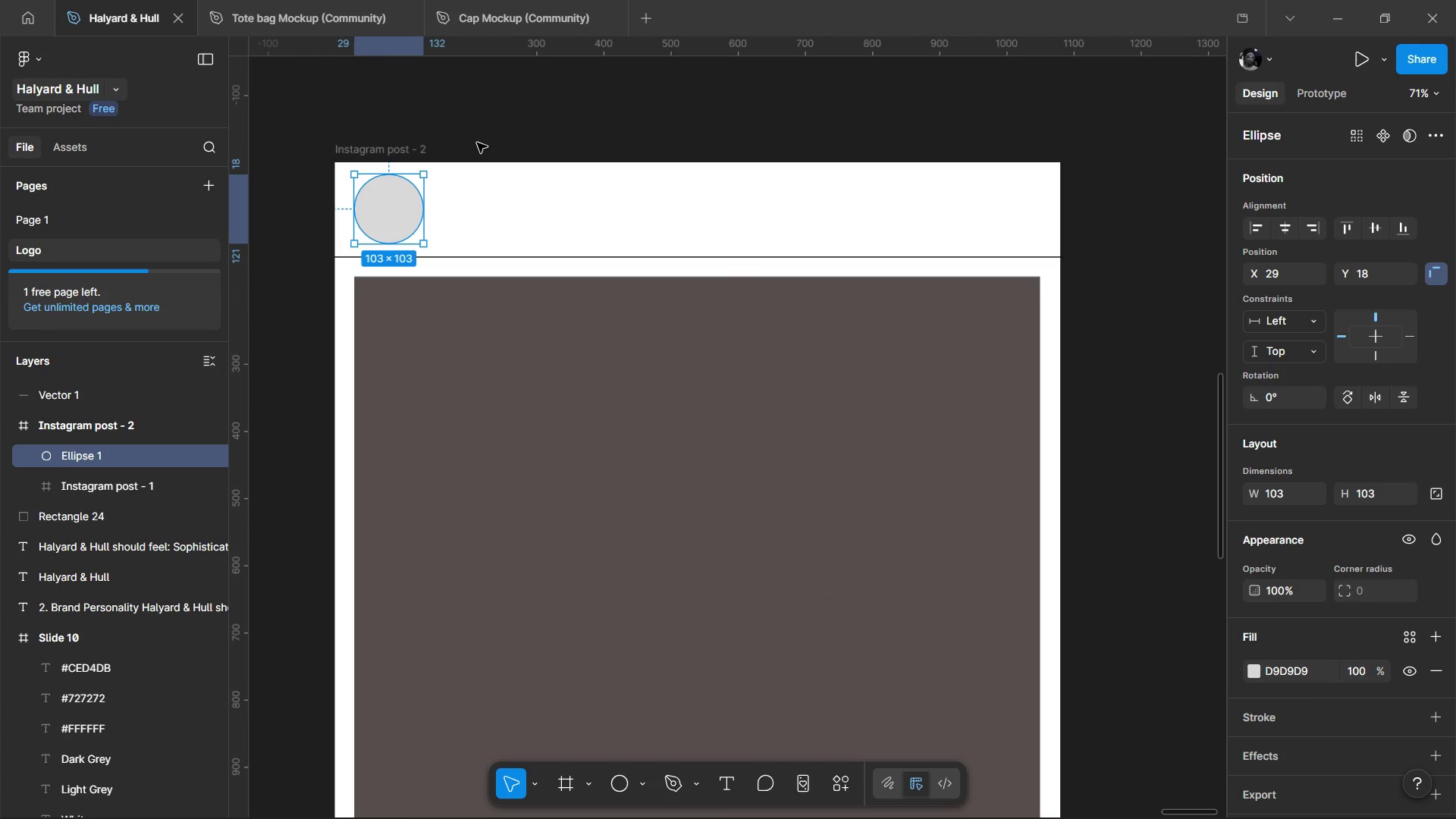 
left_click([477, 143])
 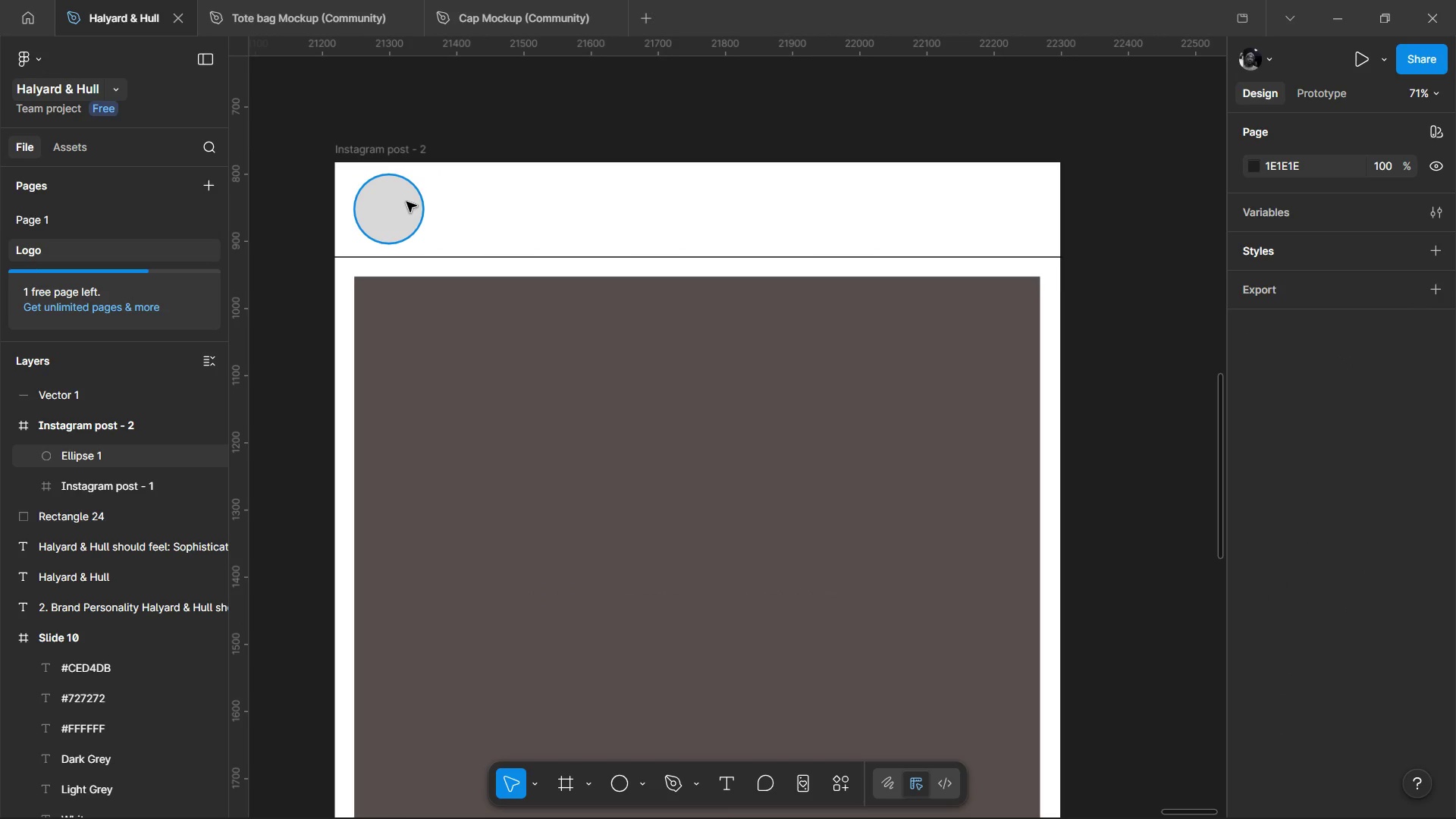 
left_click([406, 202])
 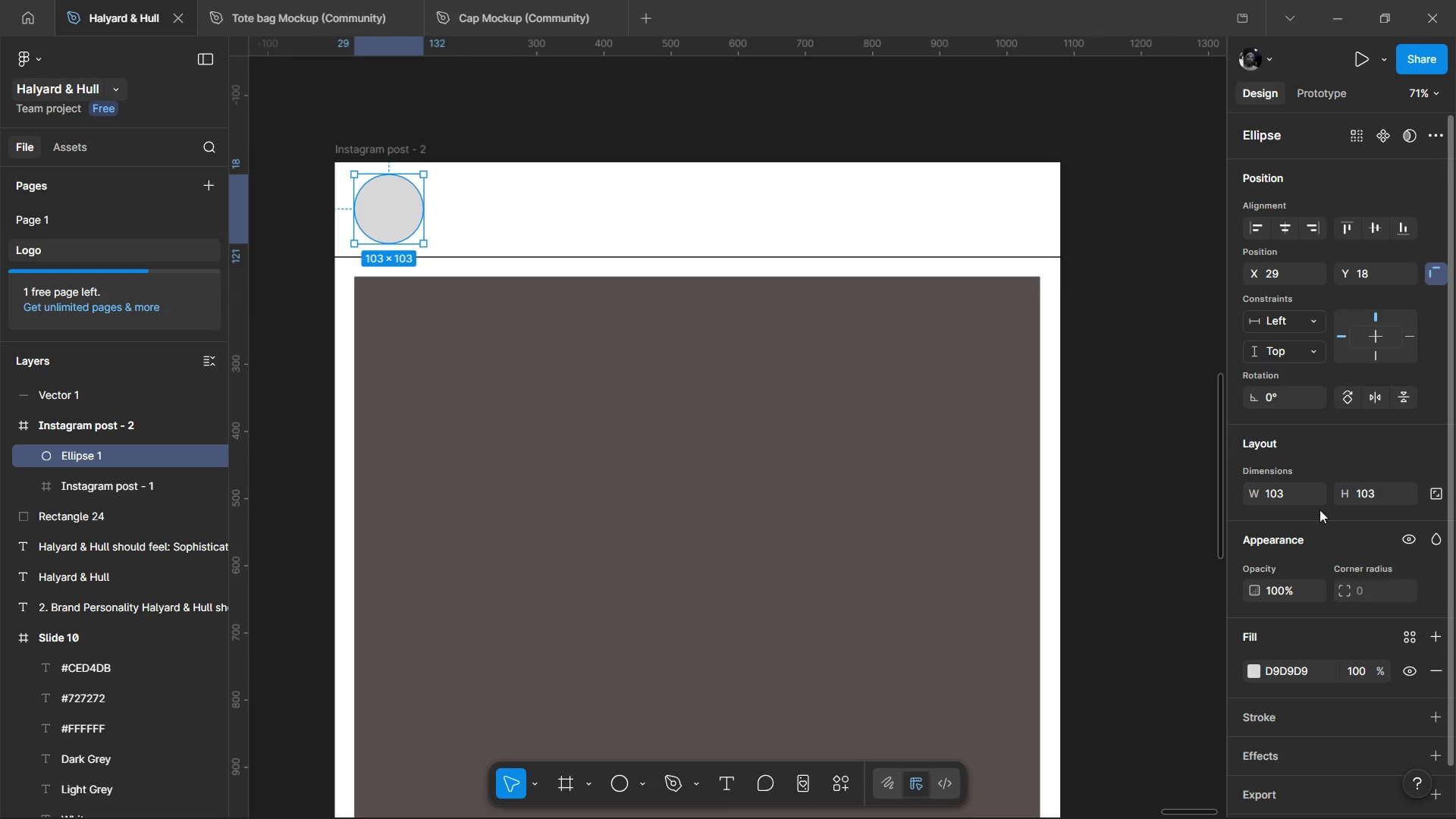 
scroll: coordinate [1382, 567], scroll_direction: down, amount: 2.0
 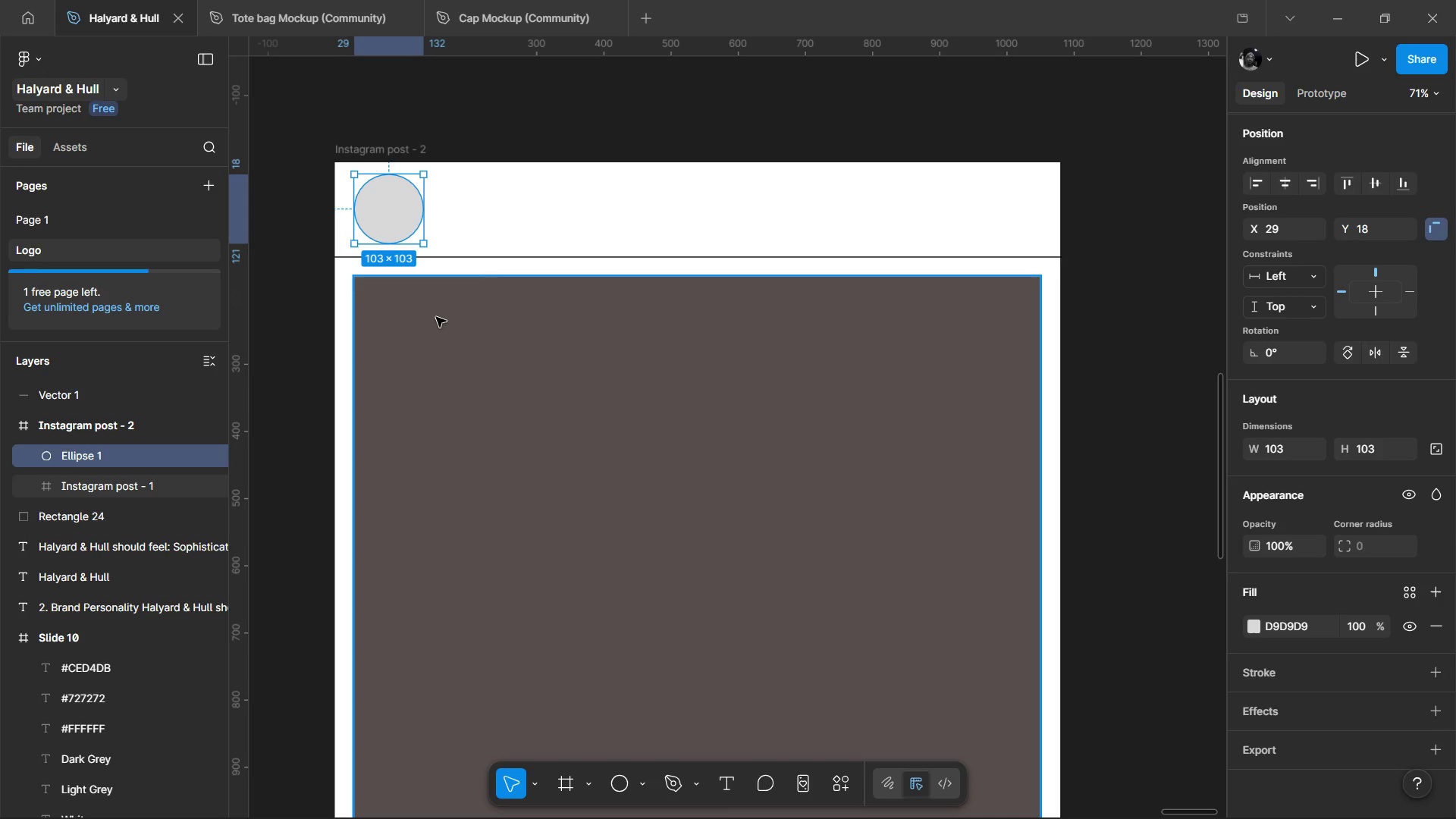 
hold_key(key=ControlLeft, duration=1.25)
scroll: coordinate [490, 220], scroll_direction: down, amount: 3.0
 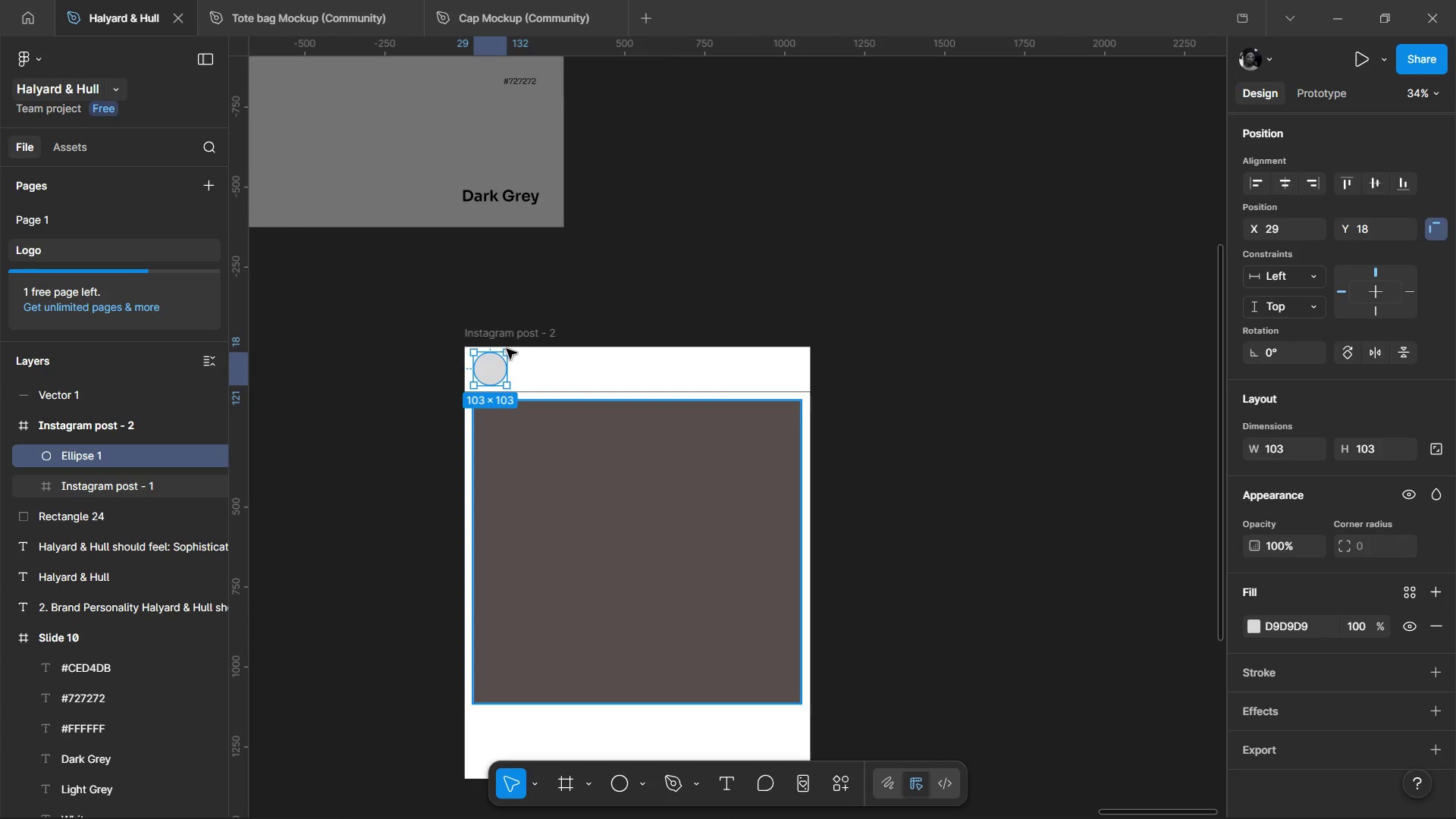 
hold_key(key=ControlLeft, duration=1.44)
scroll: coordinate [503, 359], scroll_direction: up, amount: 8.0
 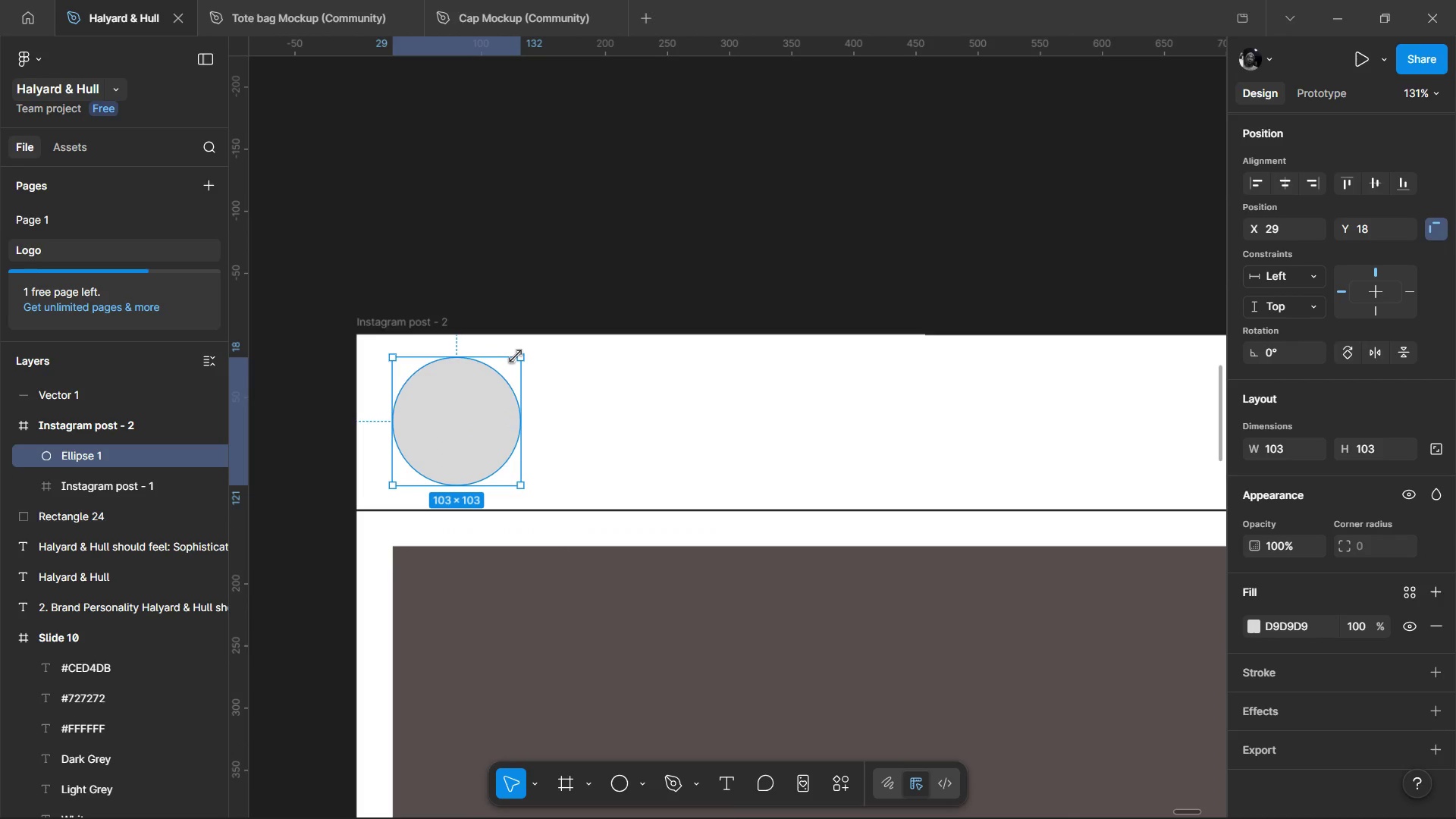 
left_click_drag(start_coordinate=[516, 356], to_coordinate=[500, 378])
 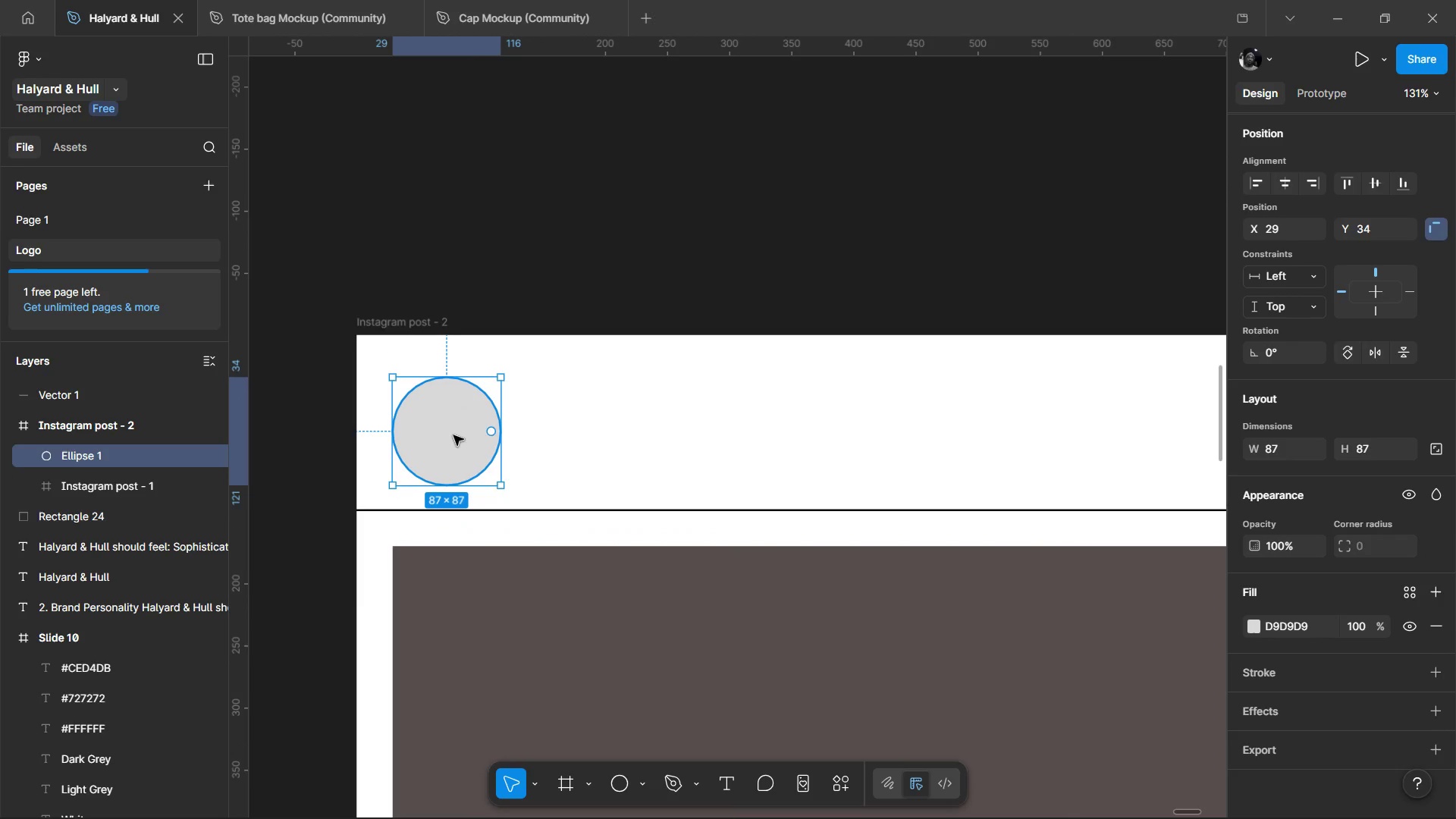 
left_click_drag(start_coordinate=[453, 435], to_coordinate=[455, 428])
 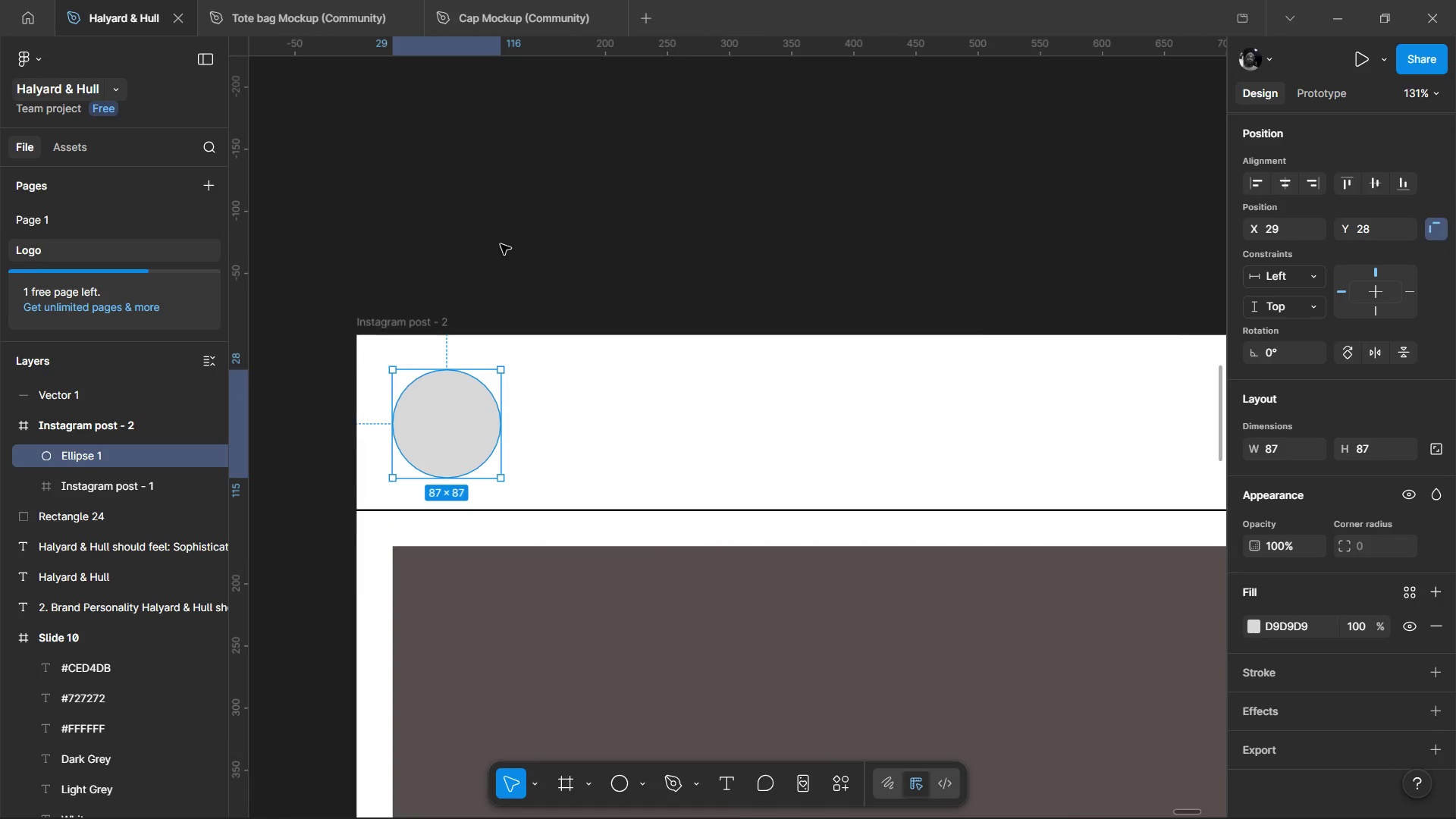 
scroll: coordinate [514, 362], scroll_direction: down, amount: 2.0
 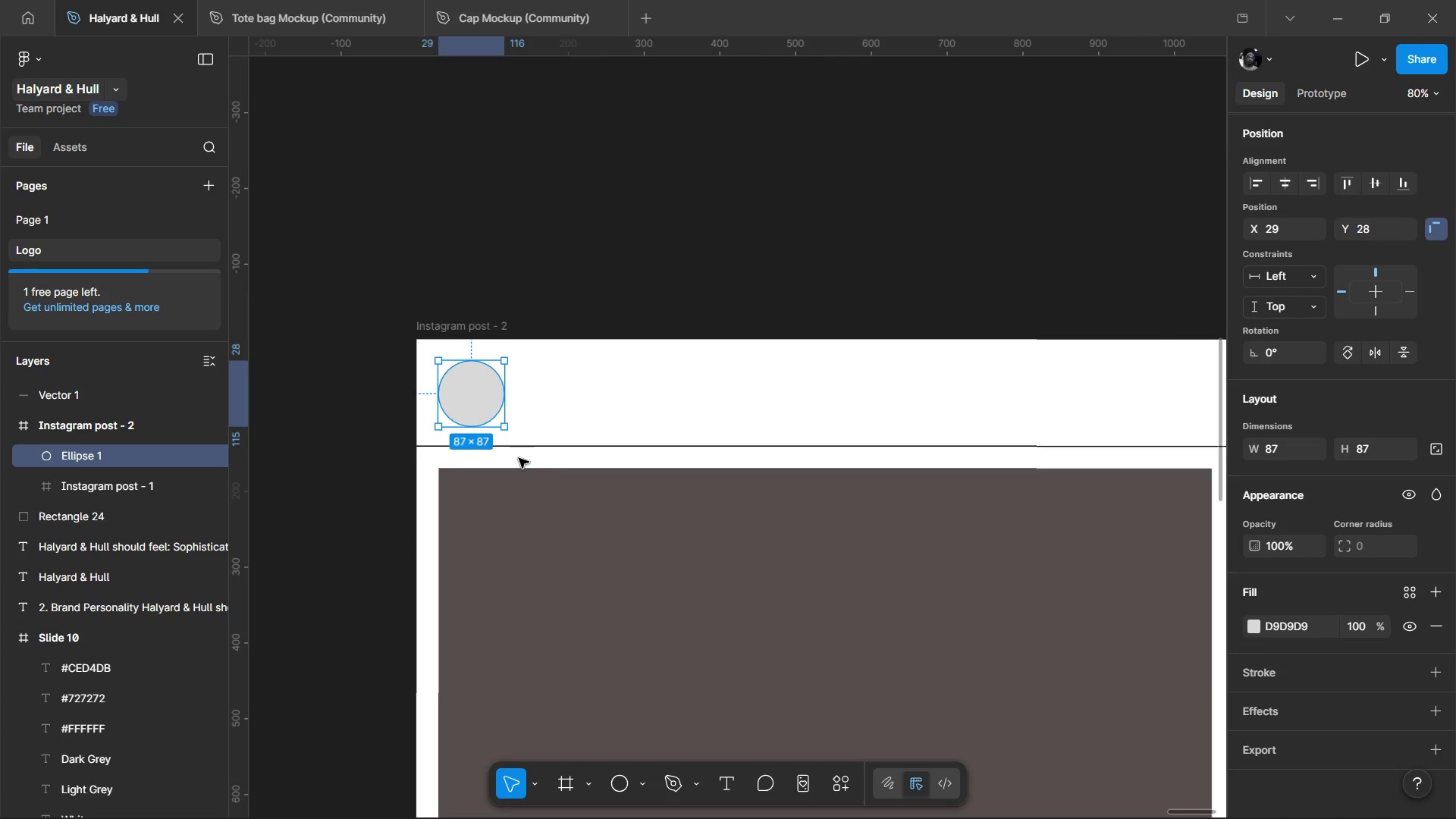 
hold_key(key=ControlLeft, duration=0.61)
 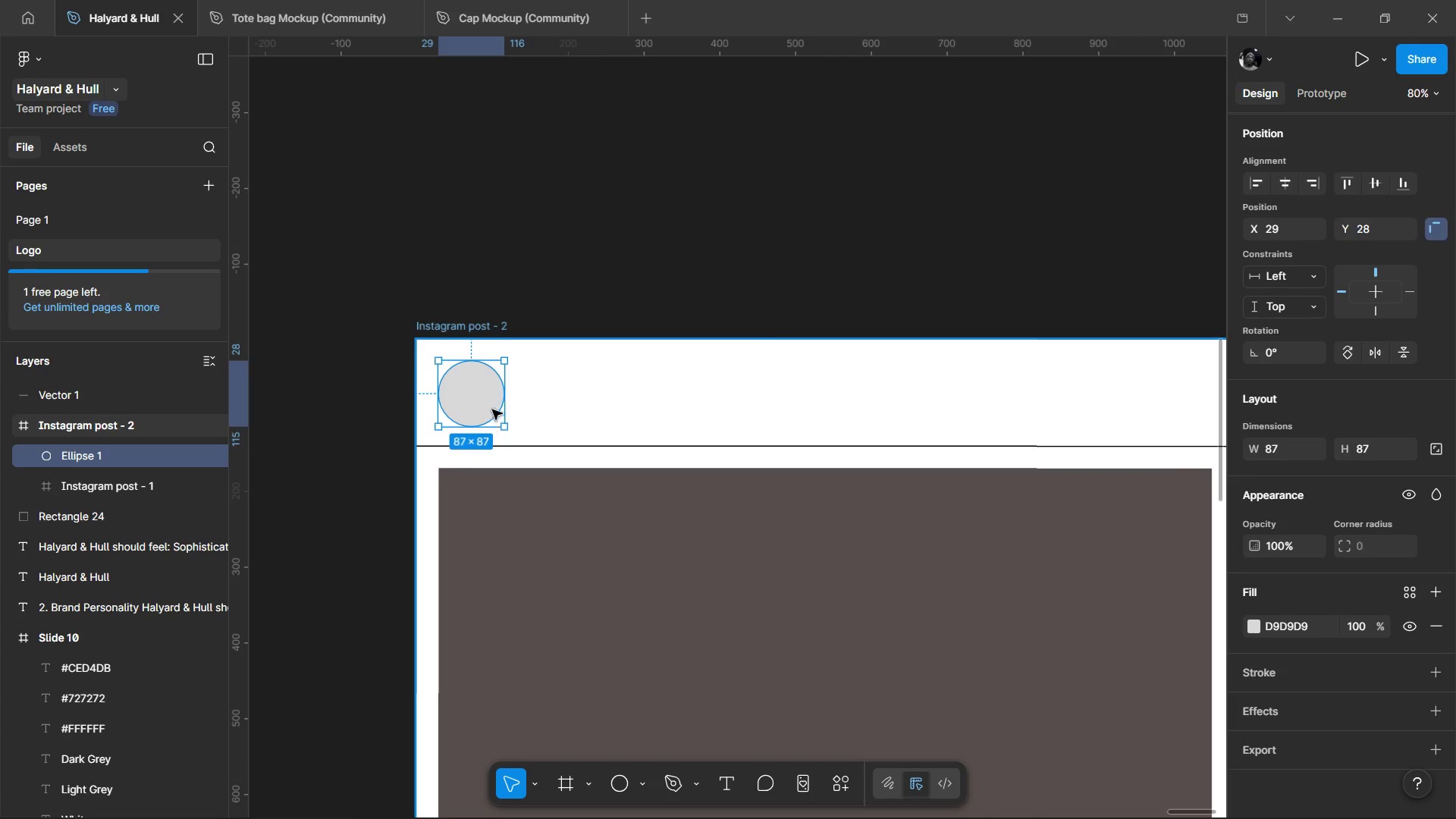 
scroll: coordinate [519, 460], scroll_direction: up, amount: 1.0
 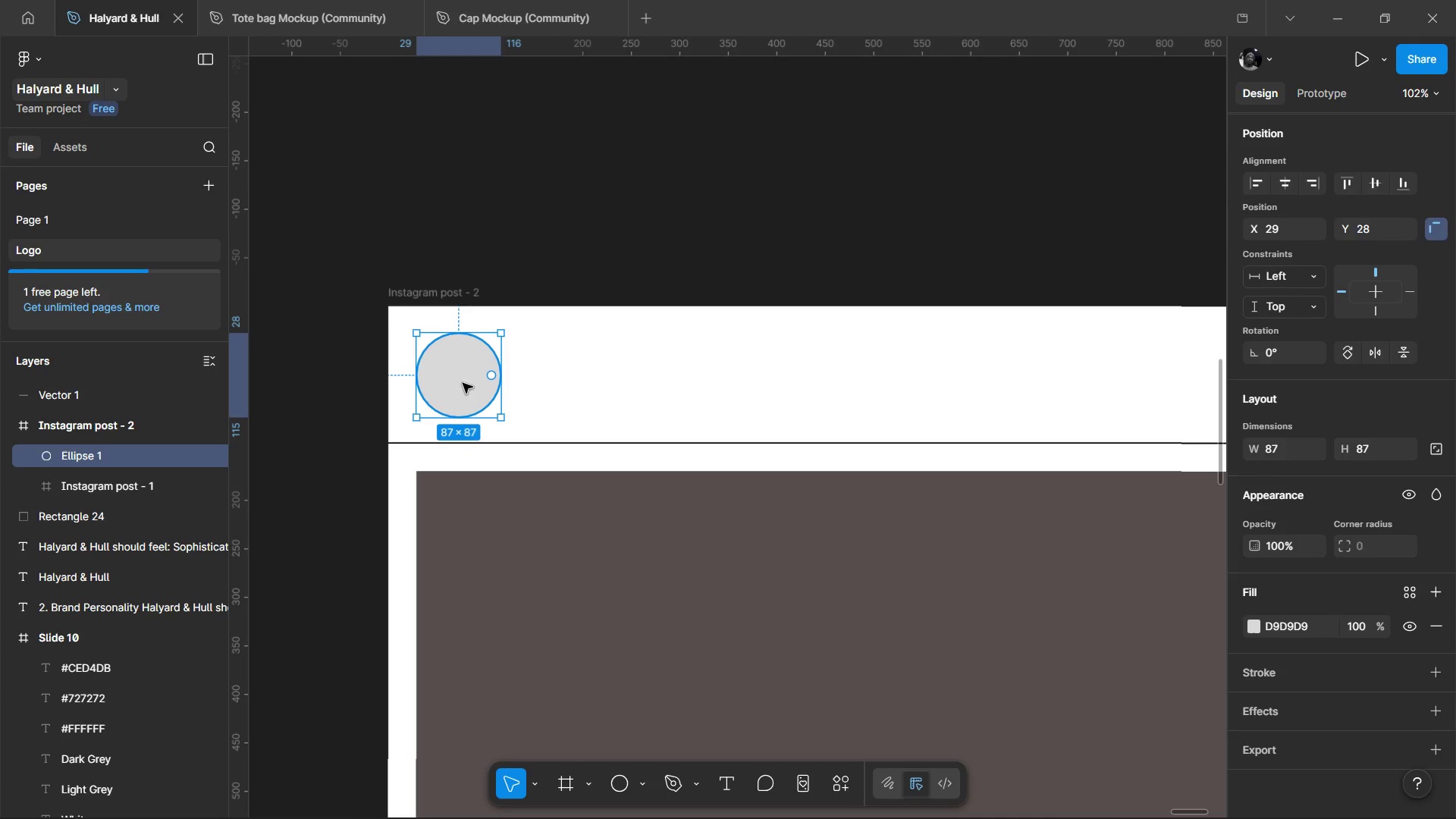 
hold_key(key=ControlLeft, duration=0.55)
 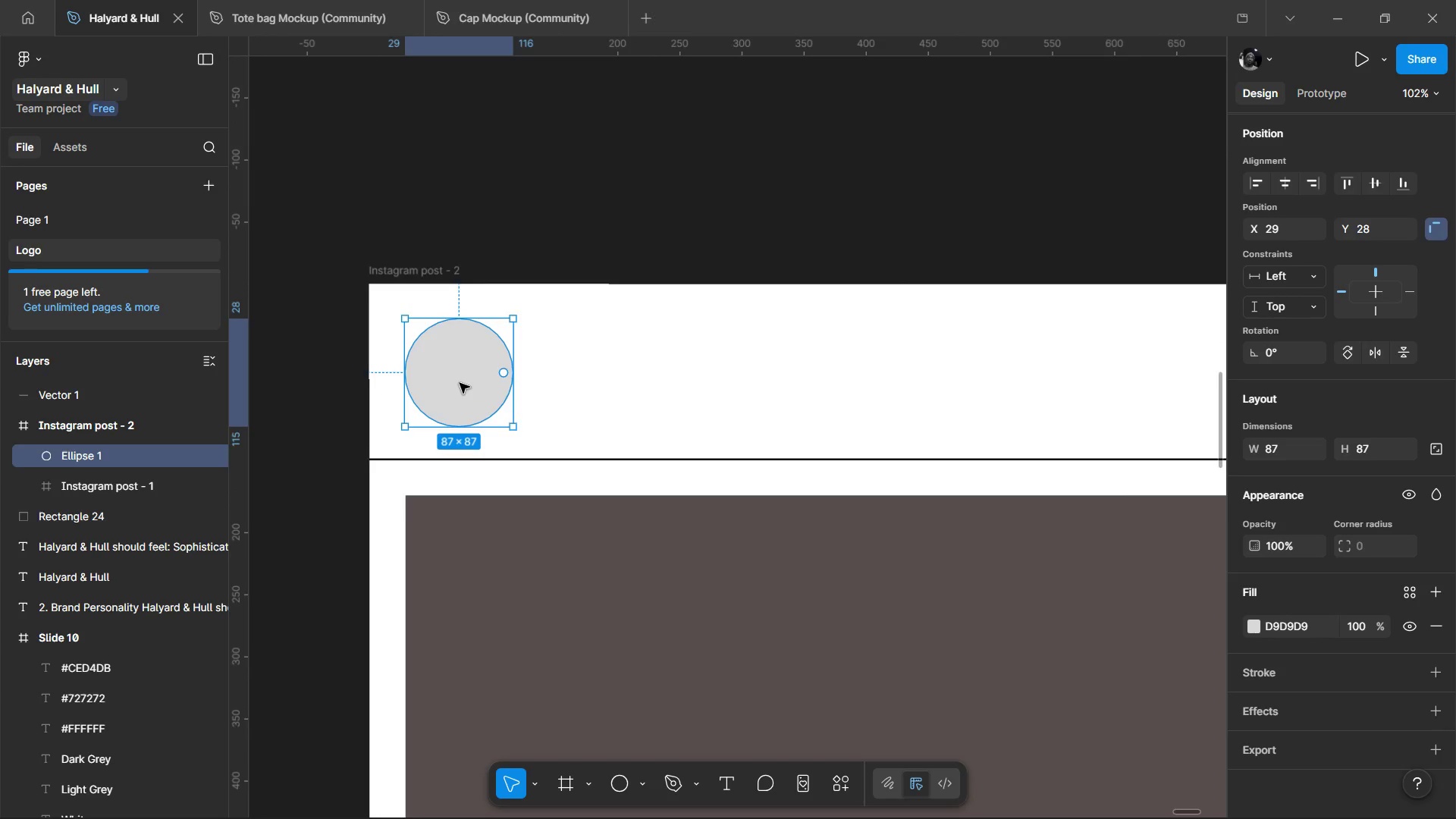 
hold_key(key=ControlLeft, duration=1.42)
scroll: coordinate [458, 384], scroll_direction: down, amount: 4.0
 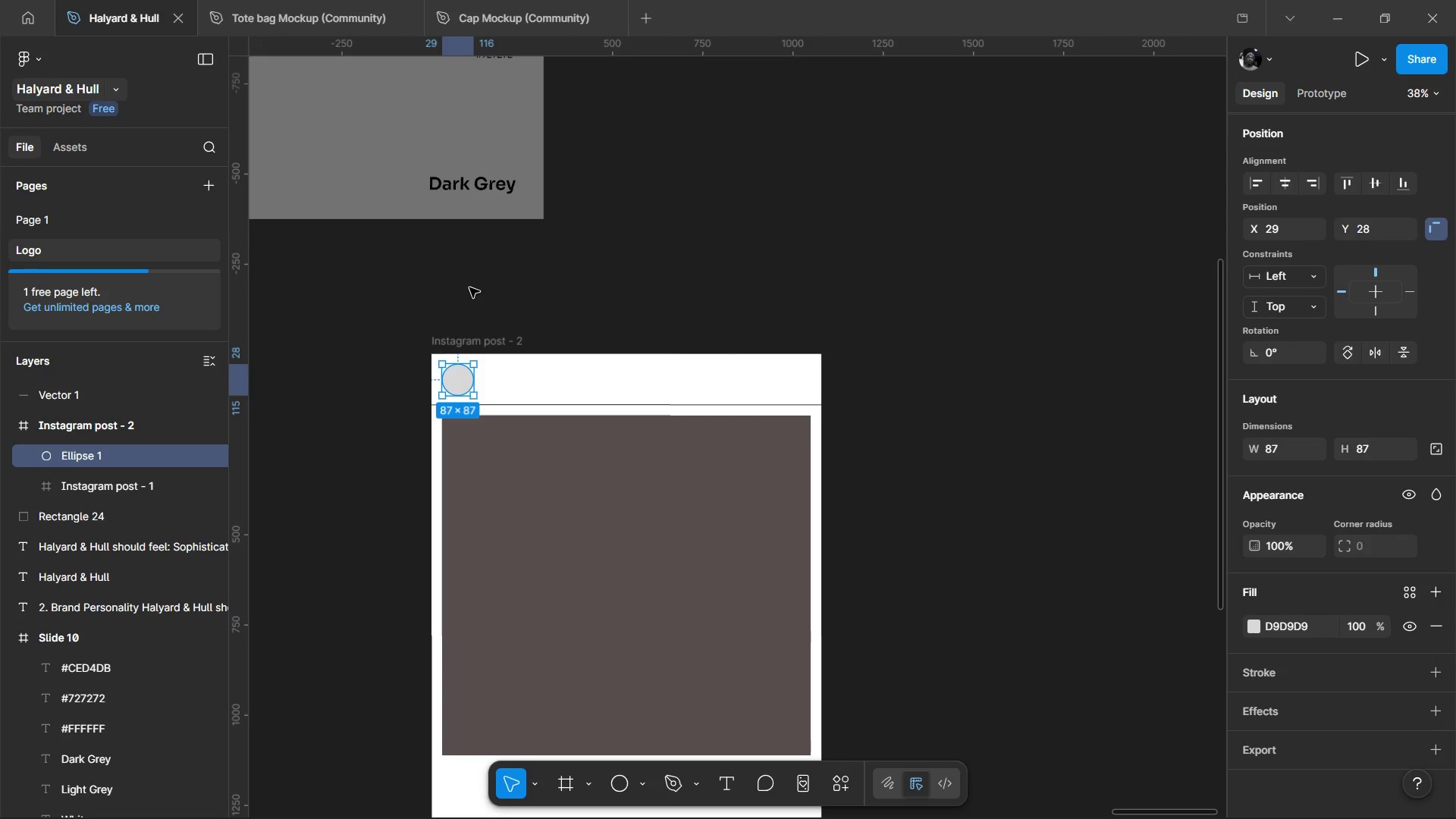 
hold_key(key=ControlLeft, duration=1.53)
scroll: coordinate [457, 374], scroll_direction: up, amount: 9.0
 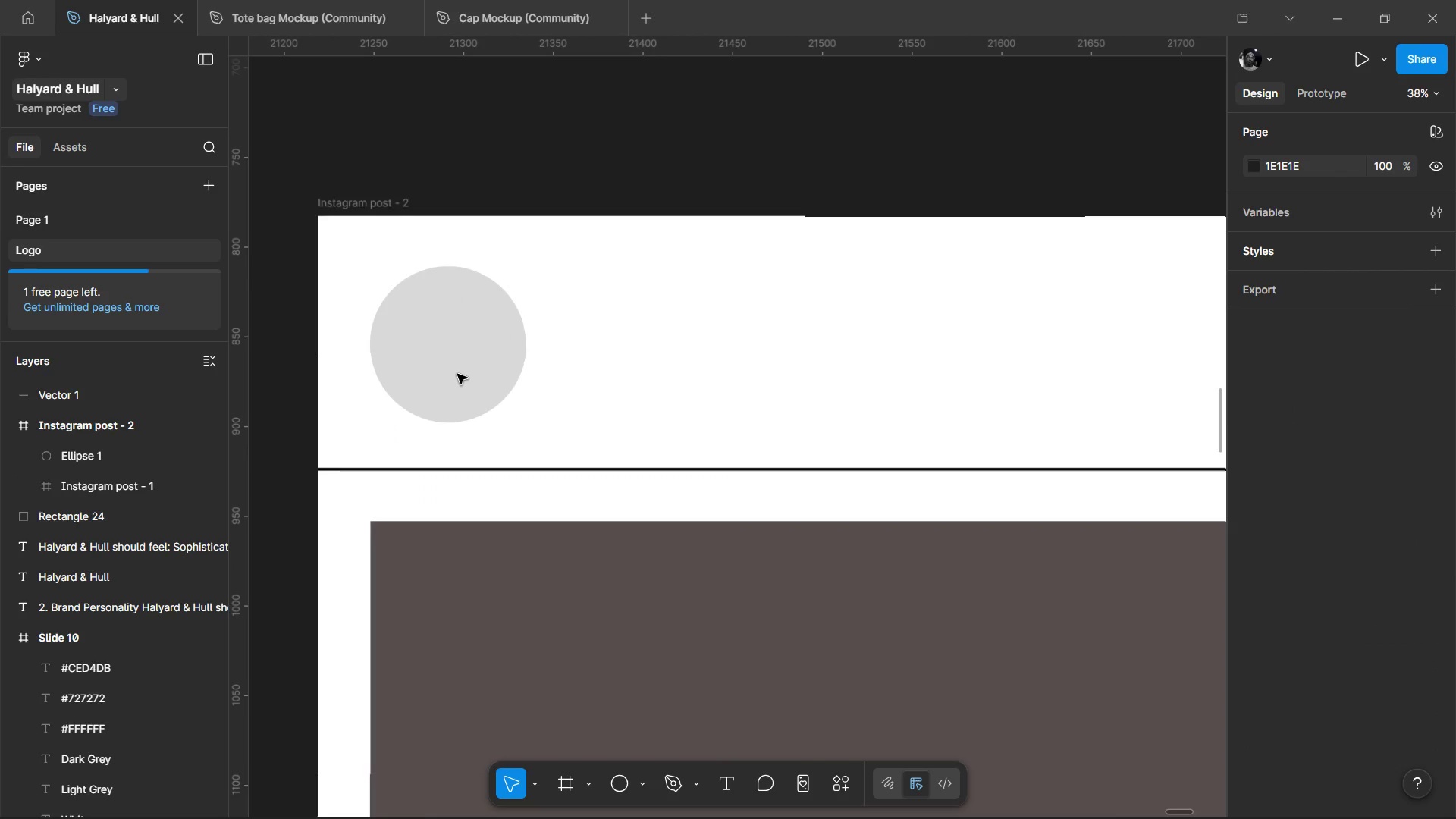 
hold_key(key=ControlLeft, duration=0.81)
 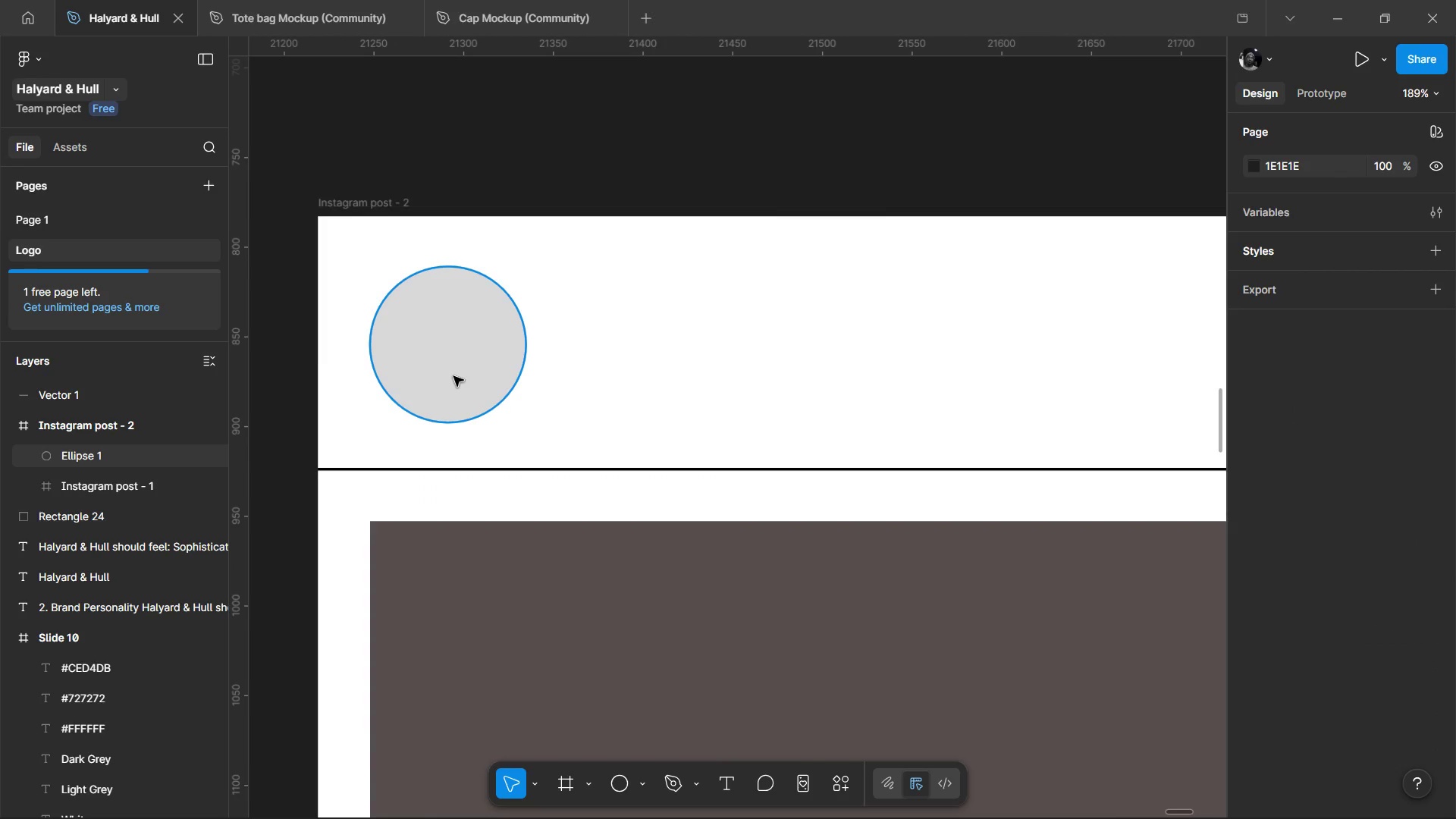 
left_click([453, 376])
 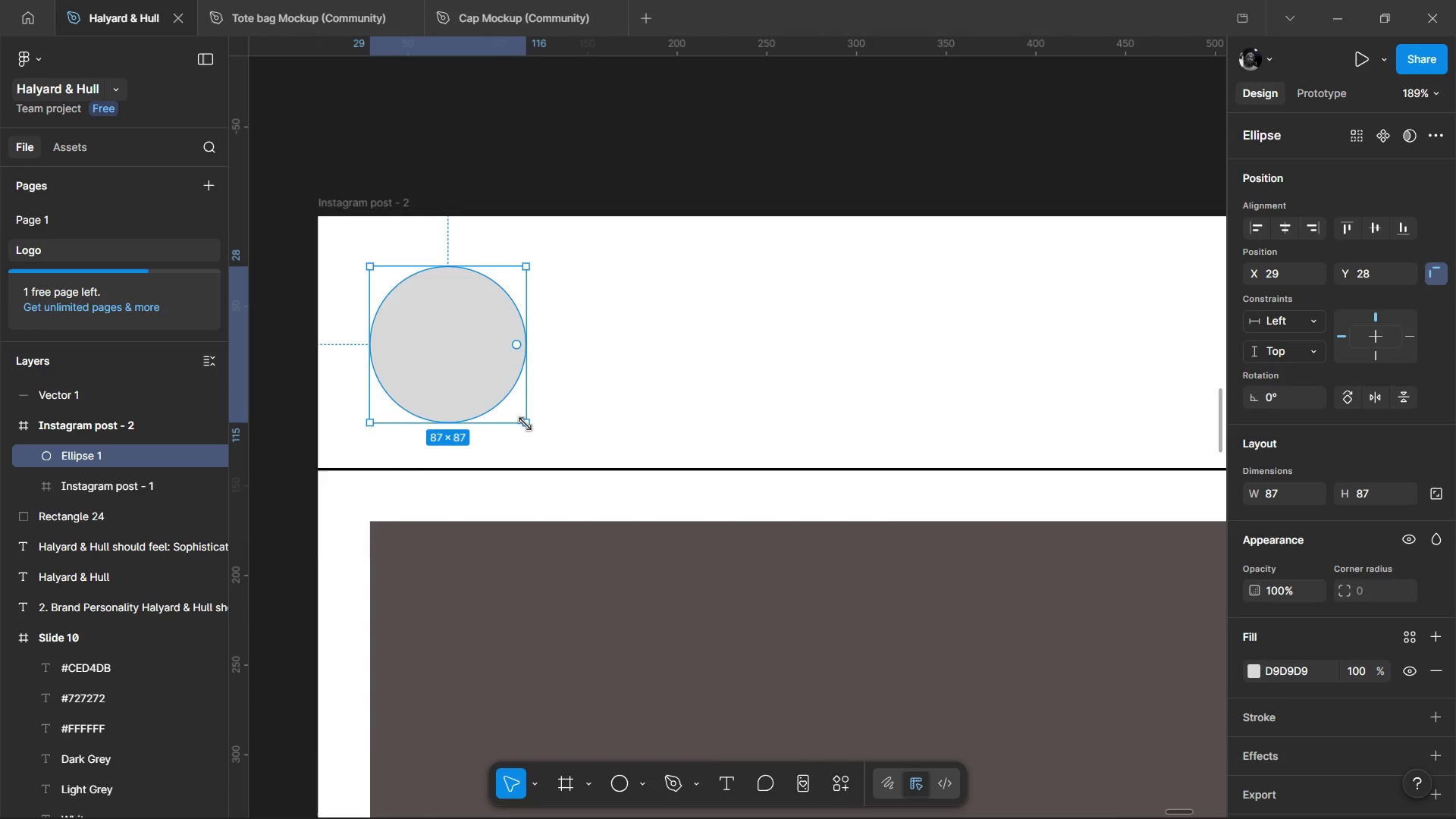 
left_click_drag(start_coordinate=[525, 424], to_coordinate=[510, 404])
 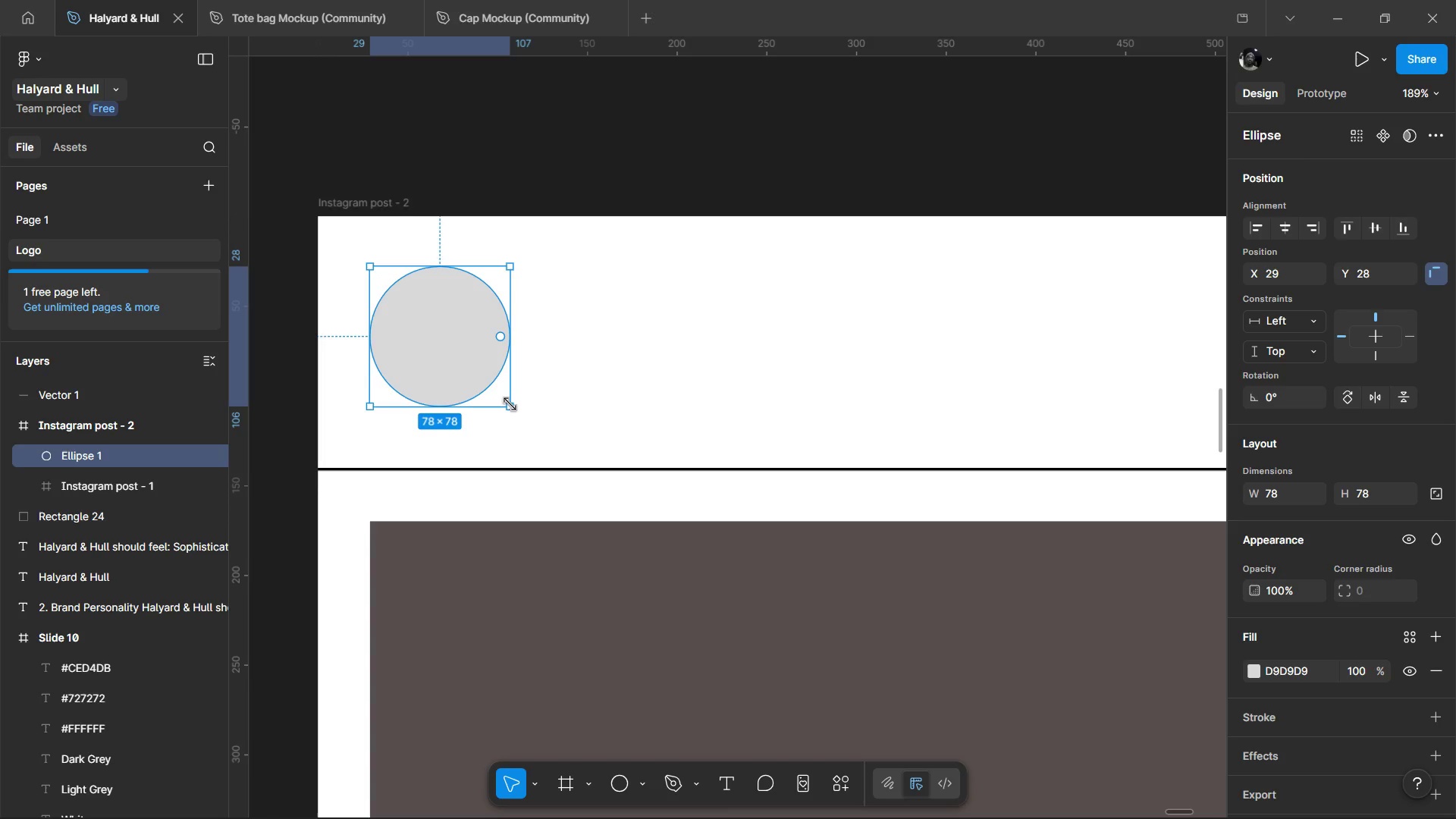 
hold_key(key=ShiftLeft, duration=1.3)
 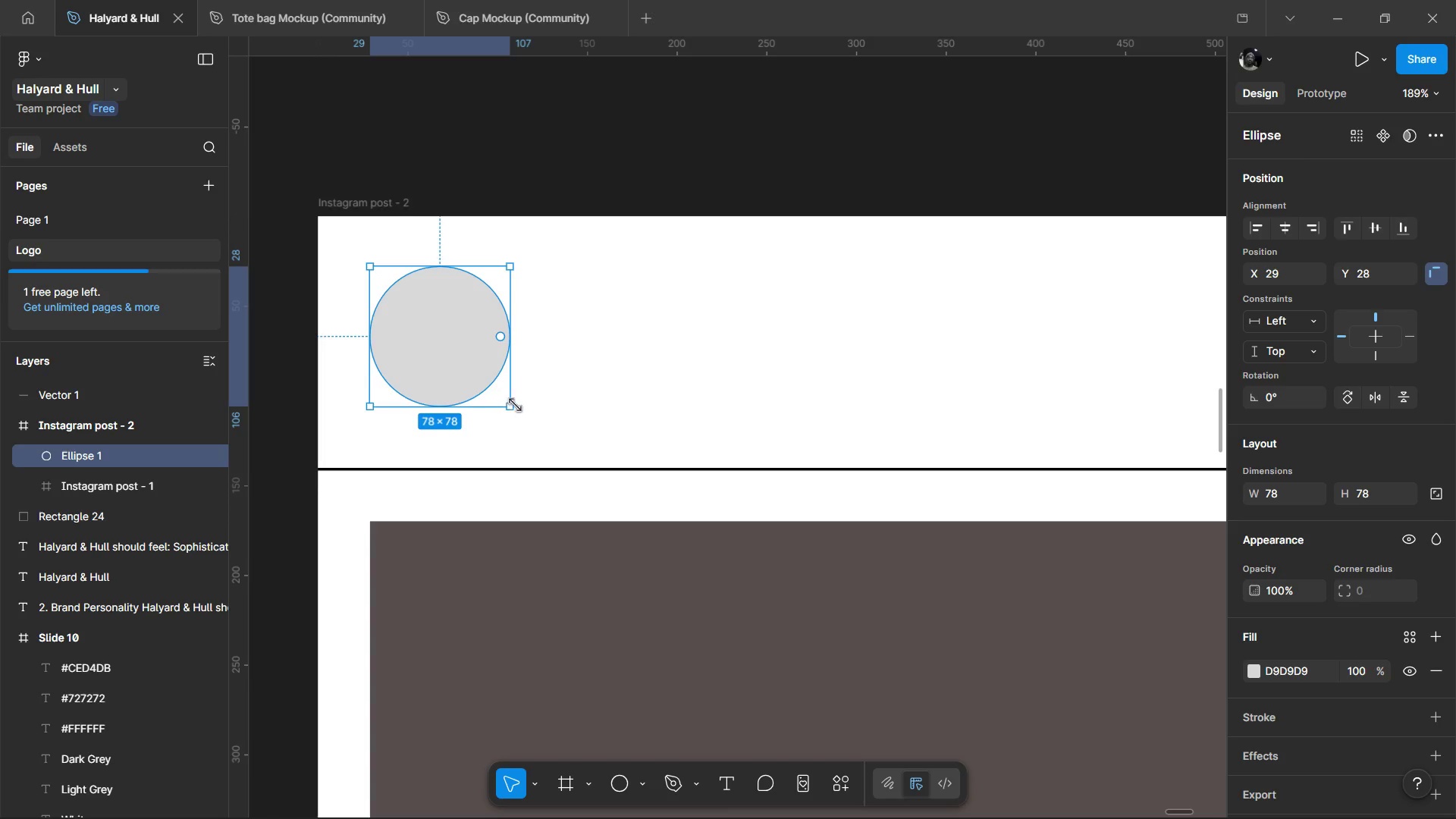 
scroll: coordinate [570, 360], scroll_direction: down, amount: 2.0
 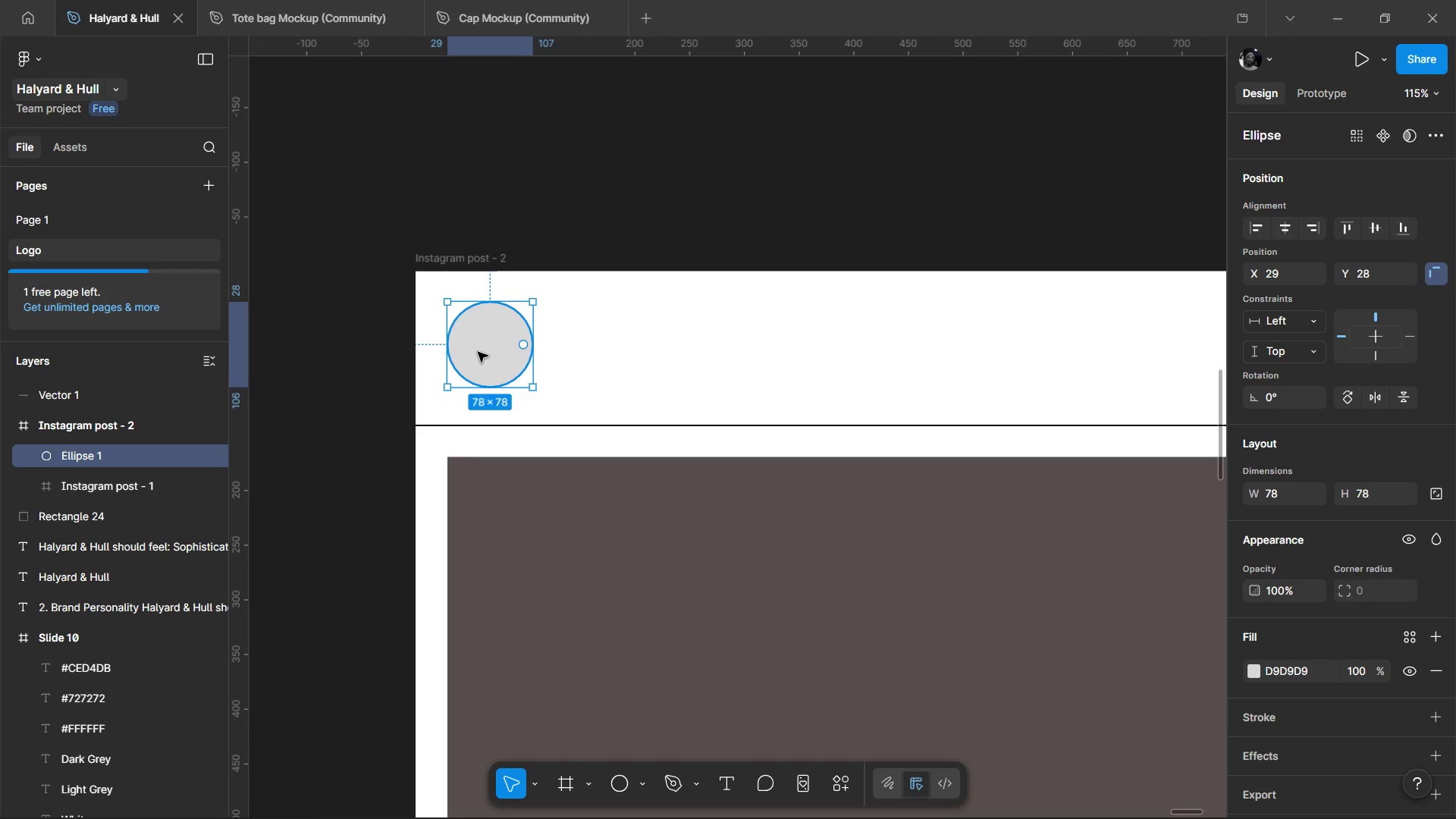 
hold_key(key=ControlLeft, duration=0.61)
 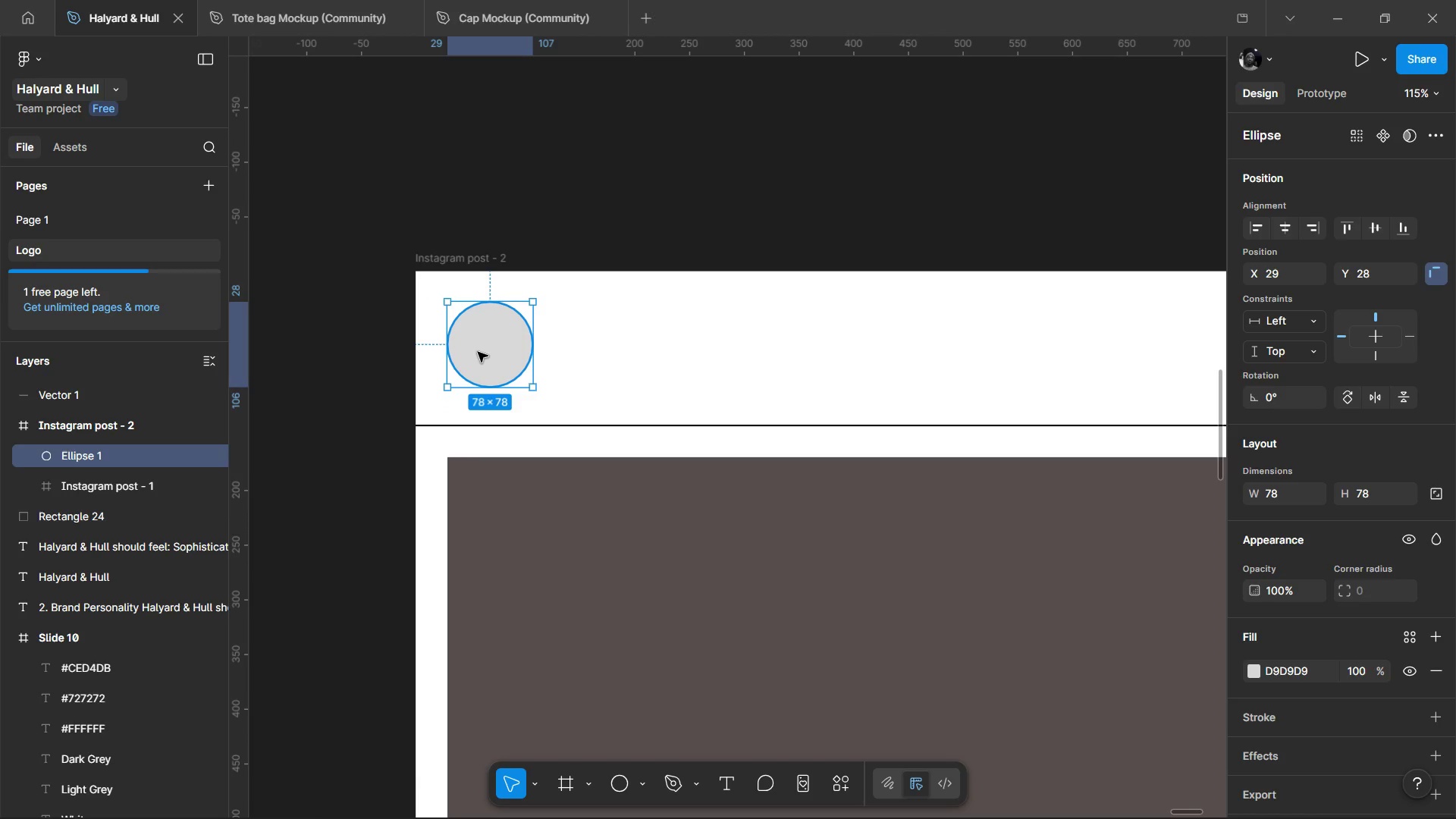 
scroll: coordinate [478, 352], scroll_direction: down, amount: 1.0
 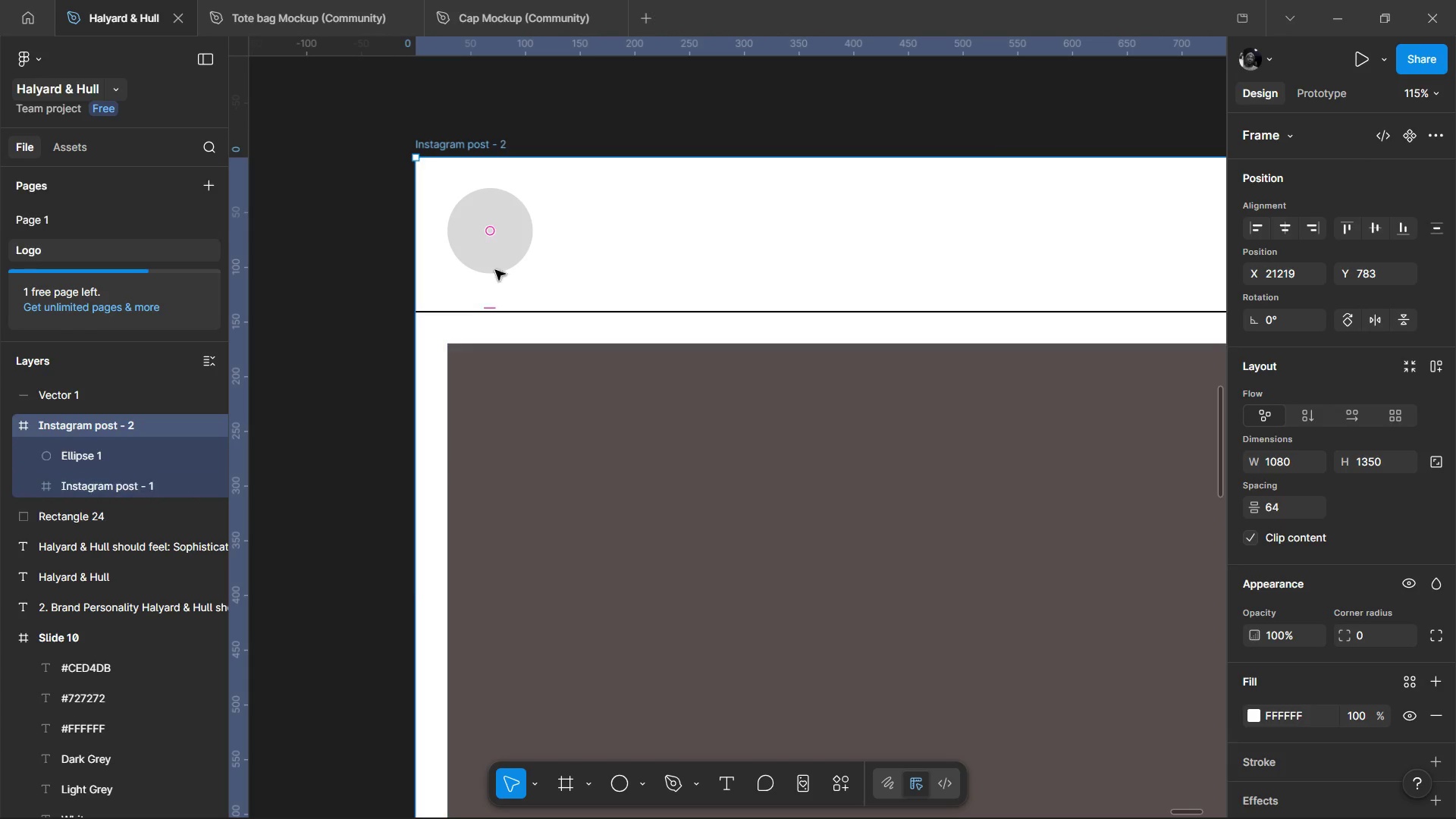 
left_click_drag(start_coordinate=[478, 352], to_coordinate=[478, 362])
 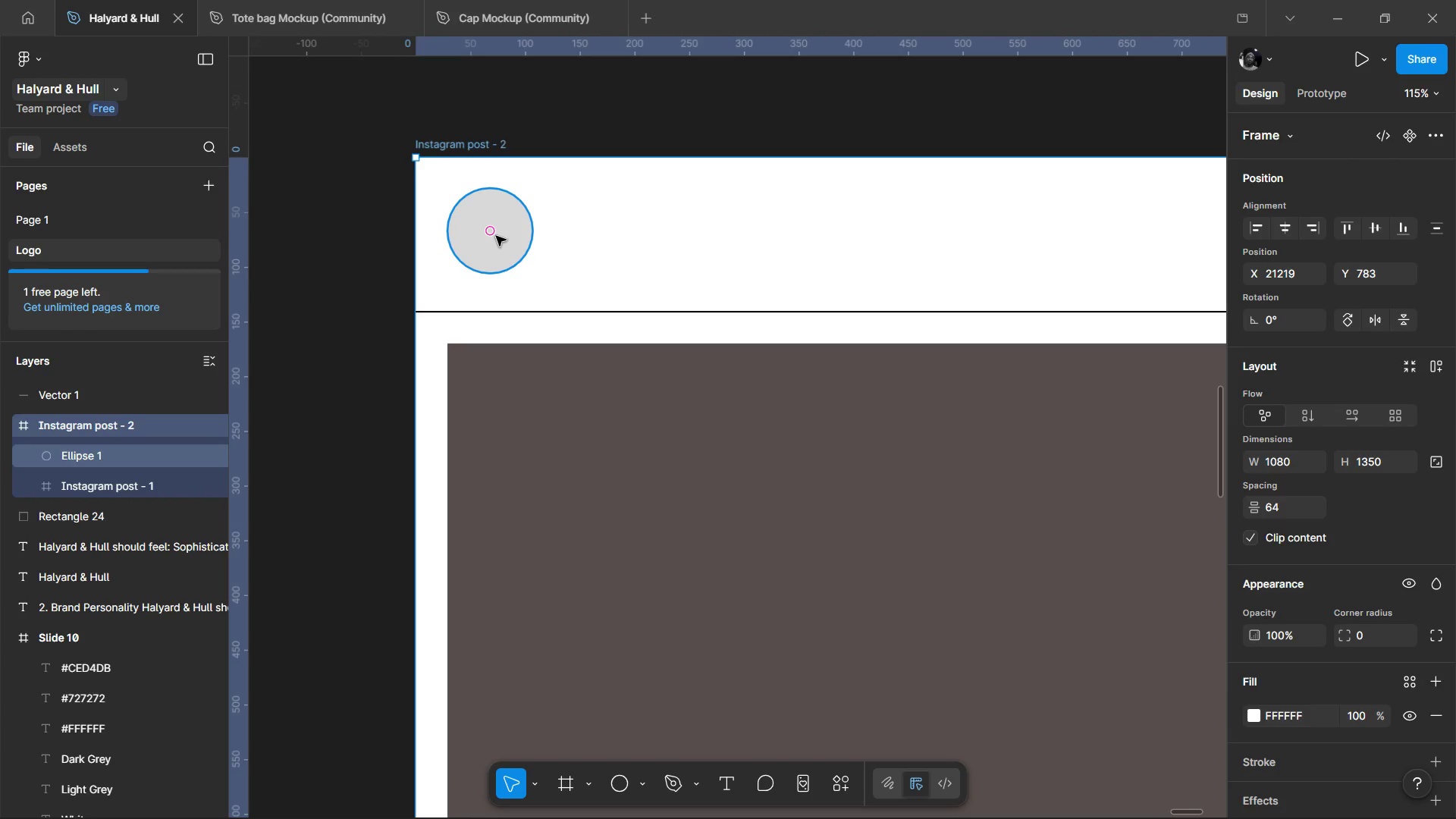 
left_click([496, 236])
 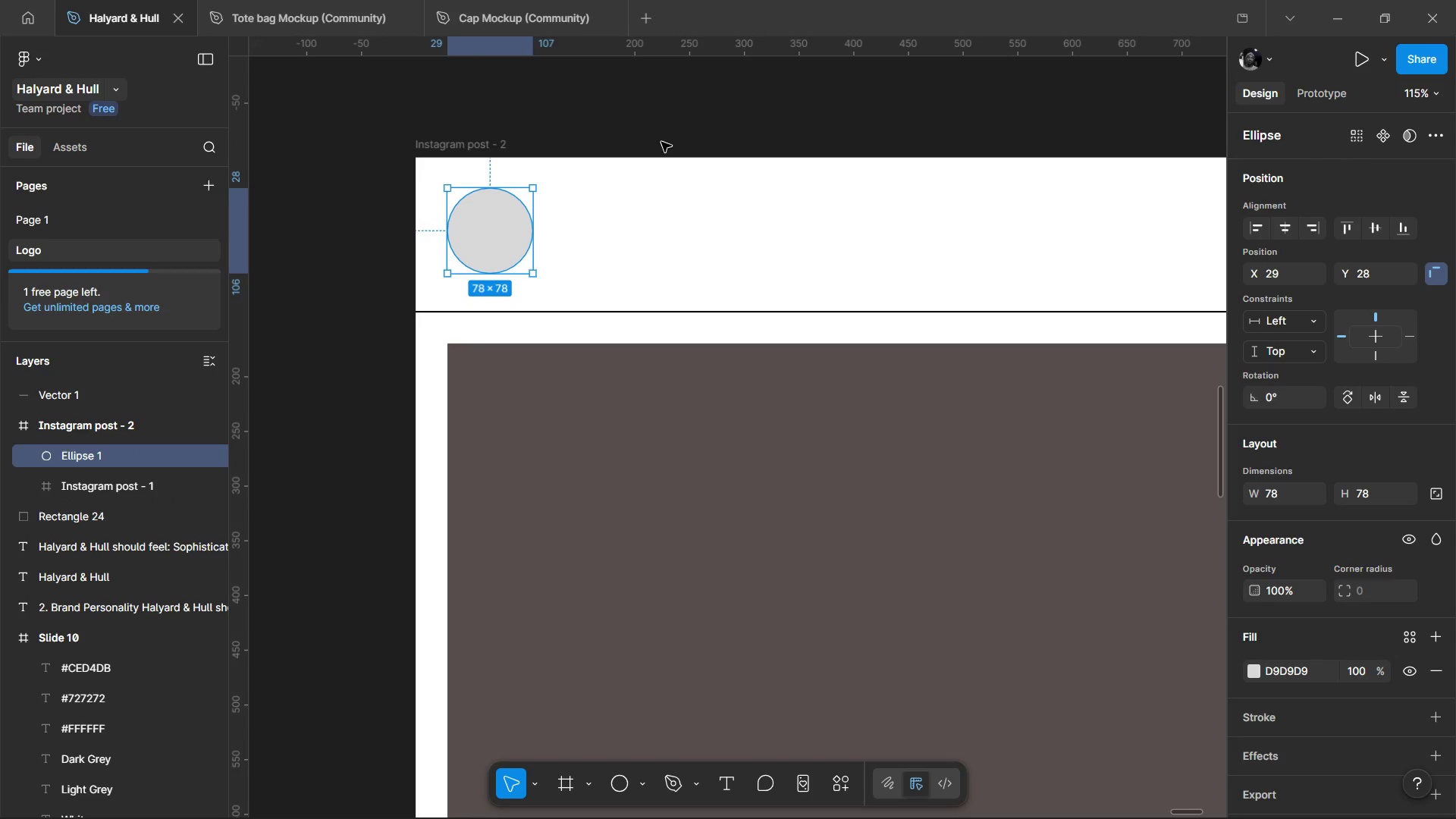 
left_click([661, 142])
 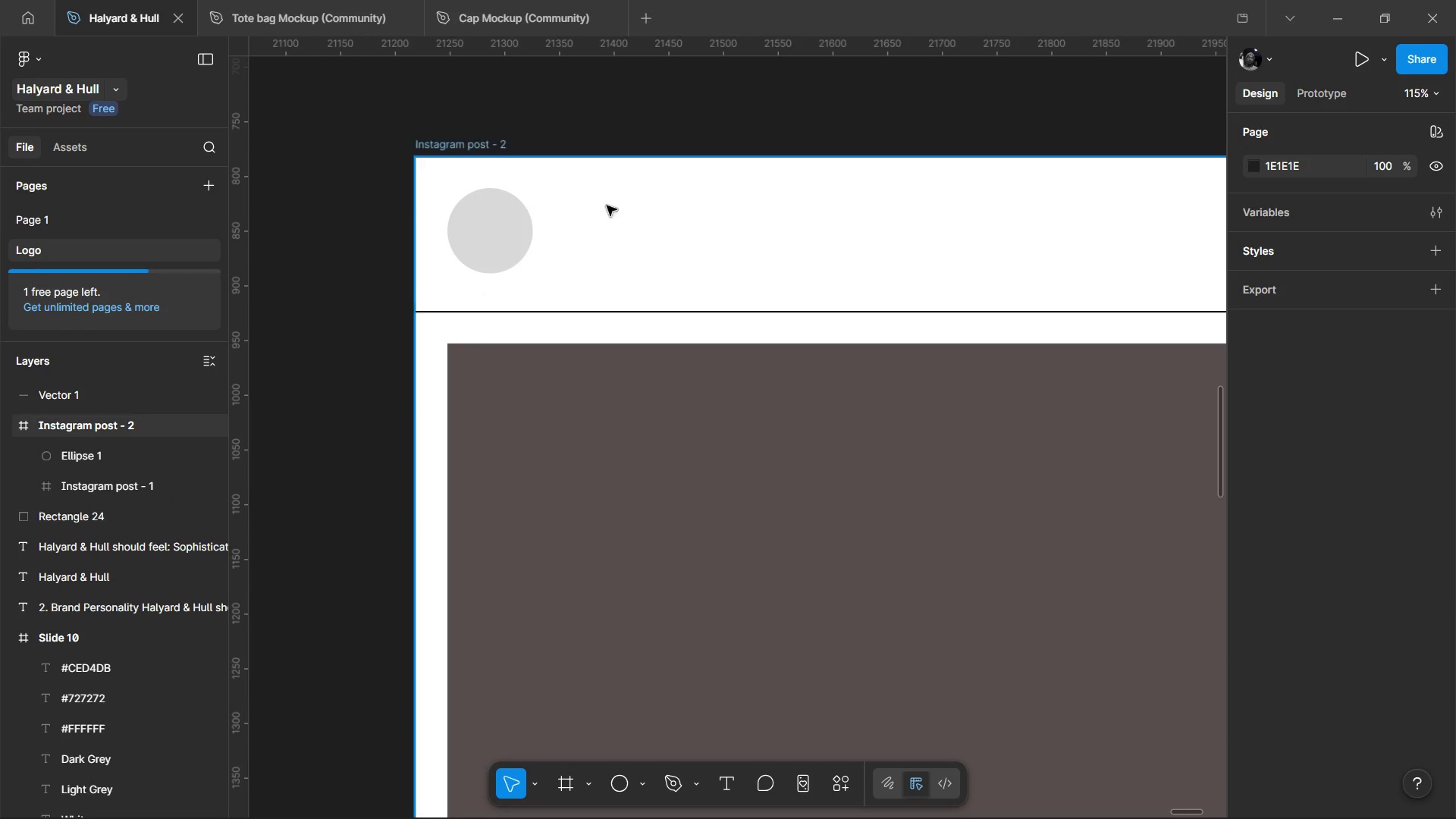 
hold_key(key=ControlLeft, duration=1.53)
scroll: coordinate [617, 289], scroll_direction: down, amount: 10.0
 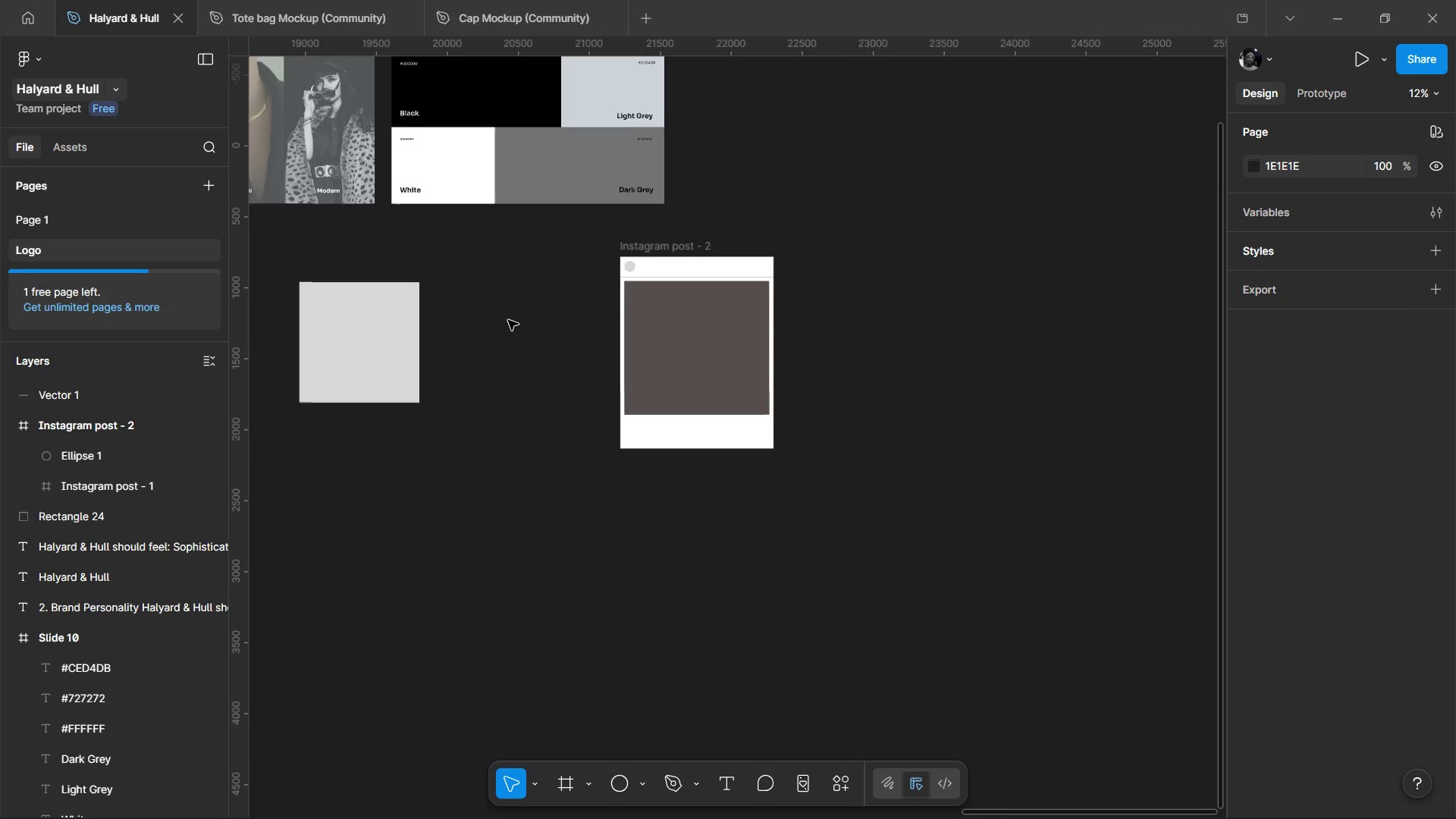 
scroll: coordinate [508, 320], scroll_direction: up, amount: 4.0
 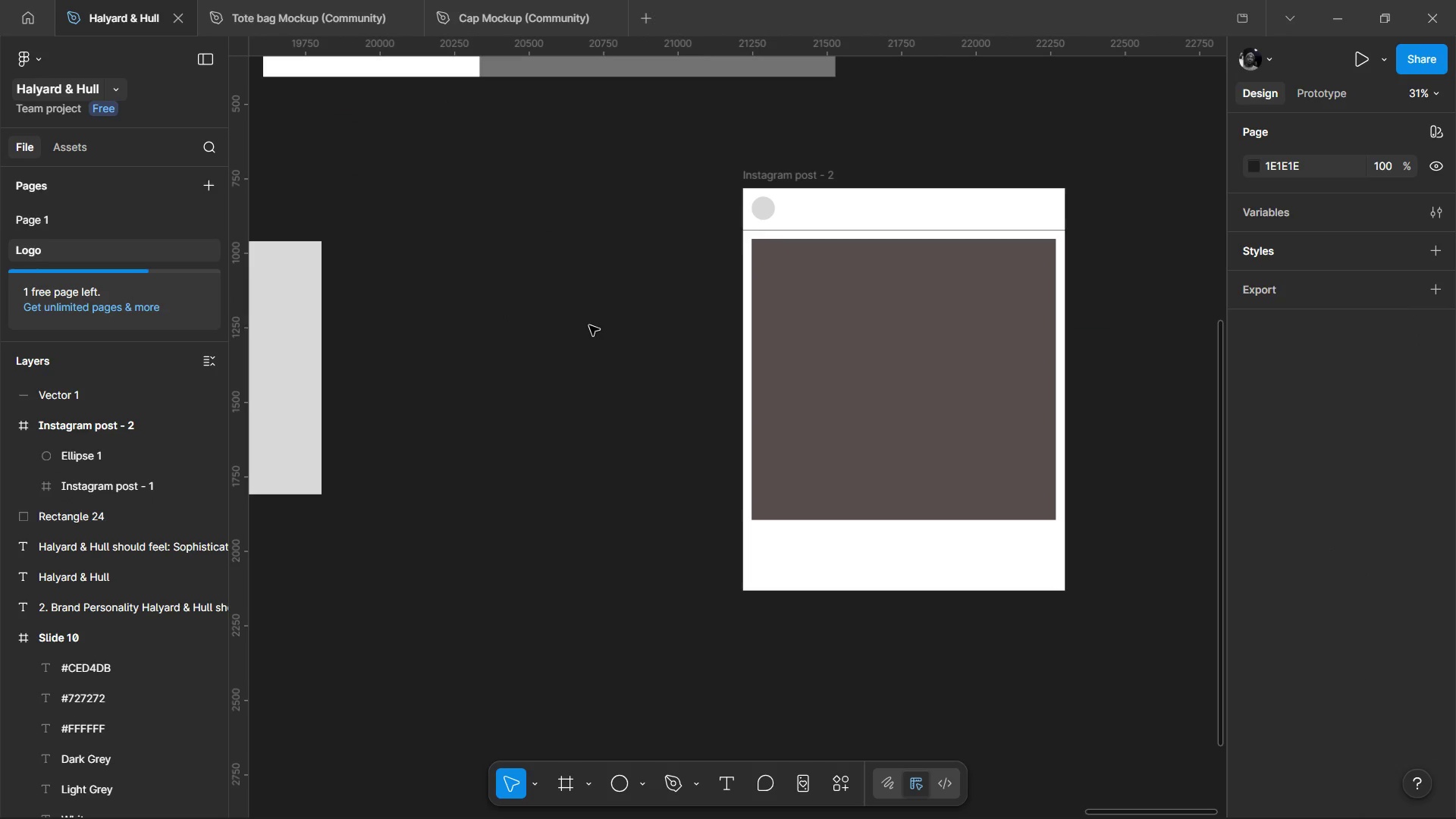 
hold_key(key=ControlLeft, duration=1.59)
 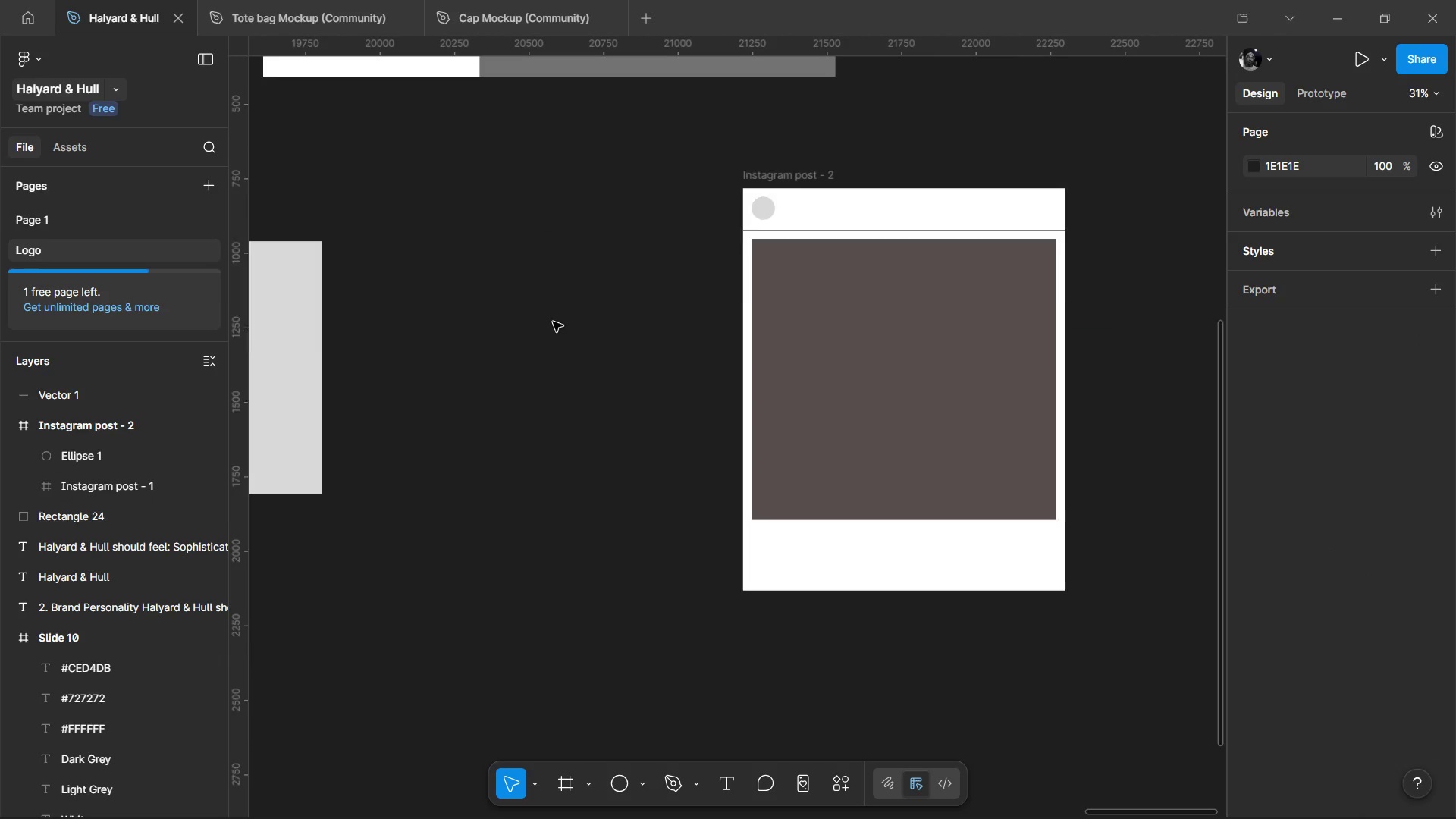 
scroll: coordinate [553, 322], scroll_direction: up, amount: 1.0
 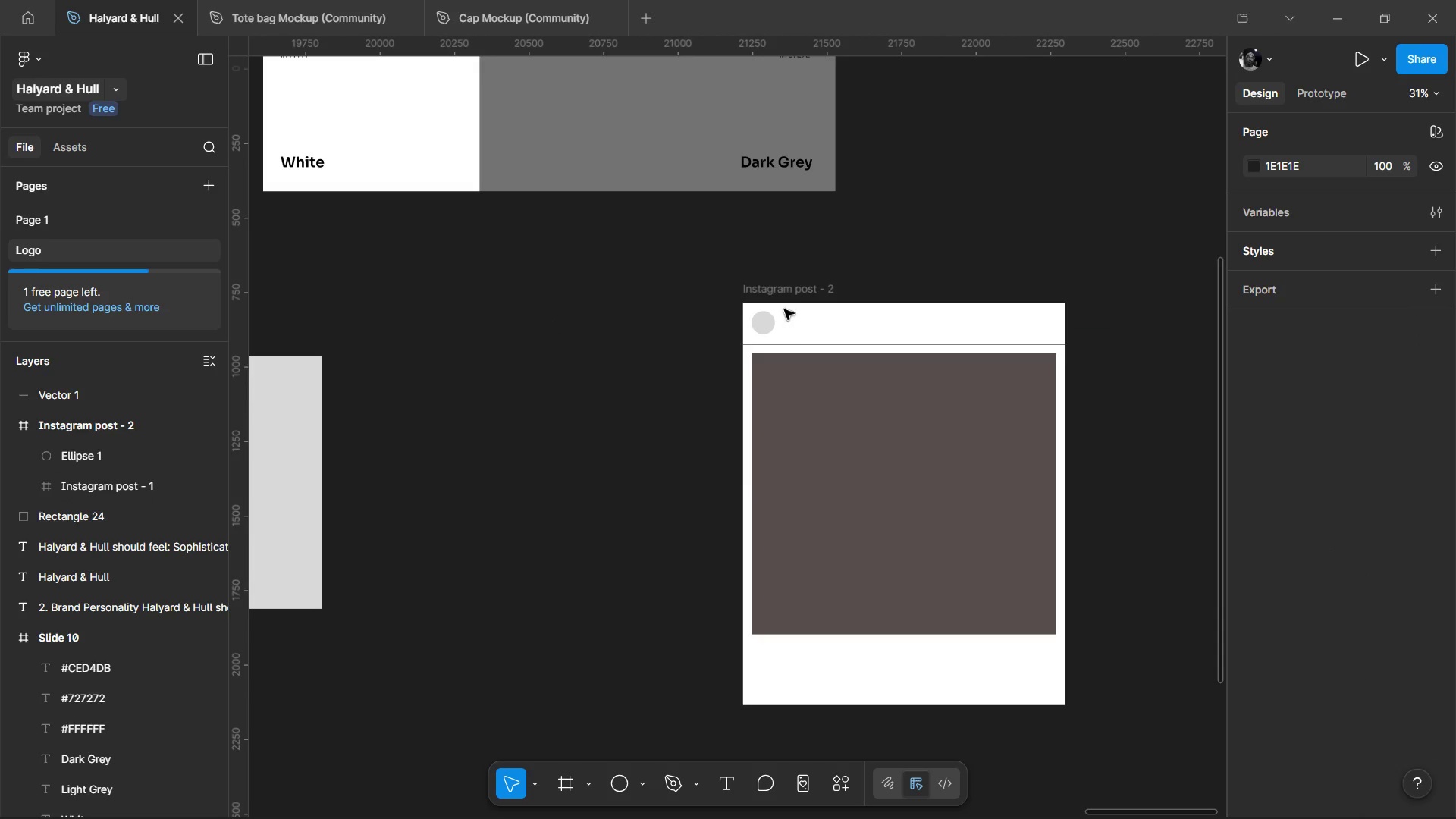 
key(Control+ControlLeft)
 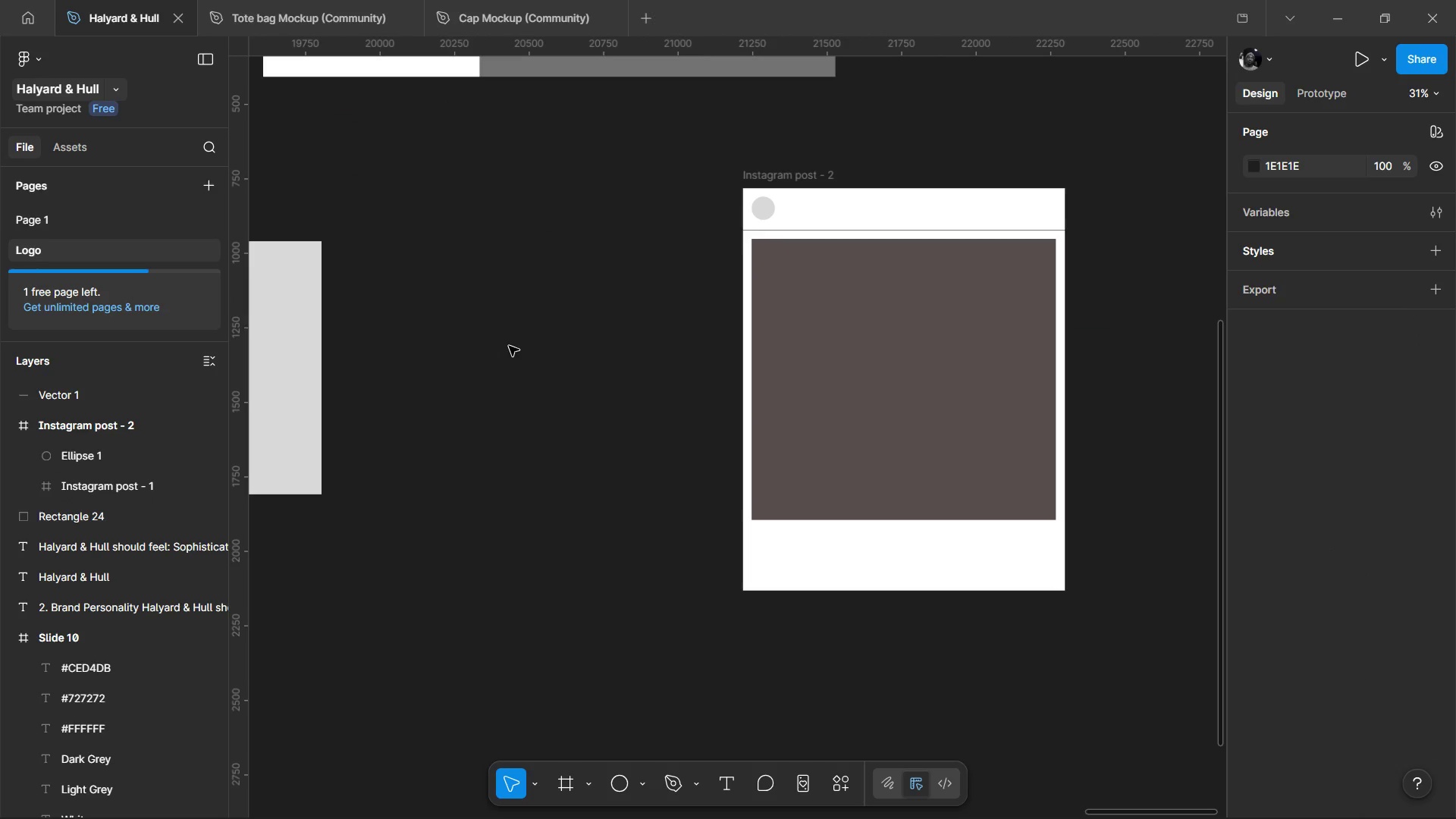 
key(Control+ControlLeft)
 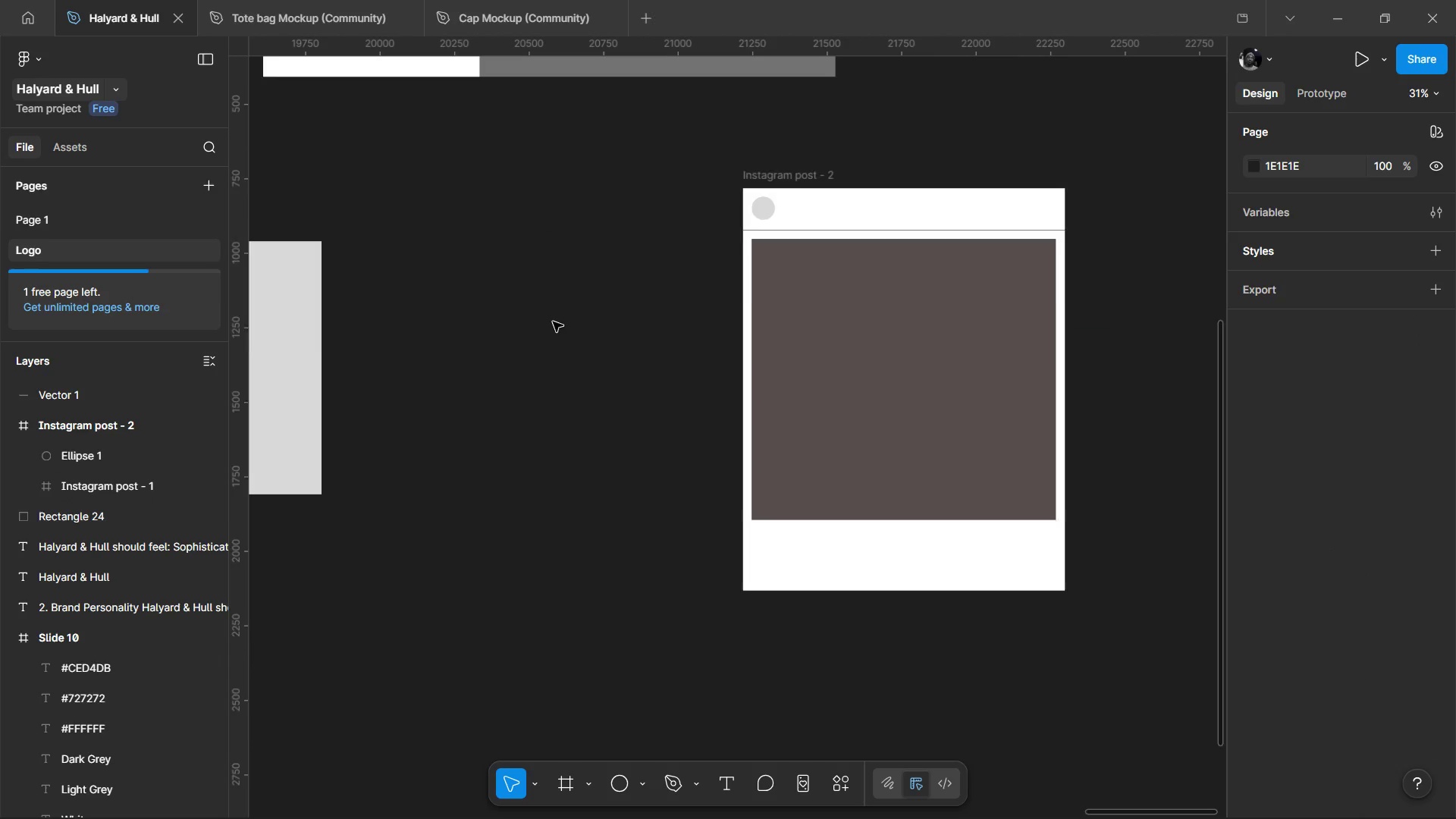 
scroll: coordinate [698, 343], scroll_direction: up, amount: 1.0
 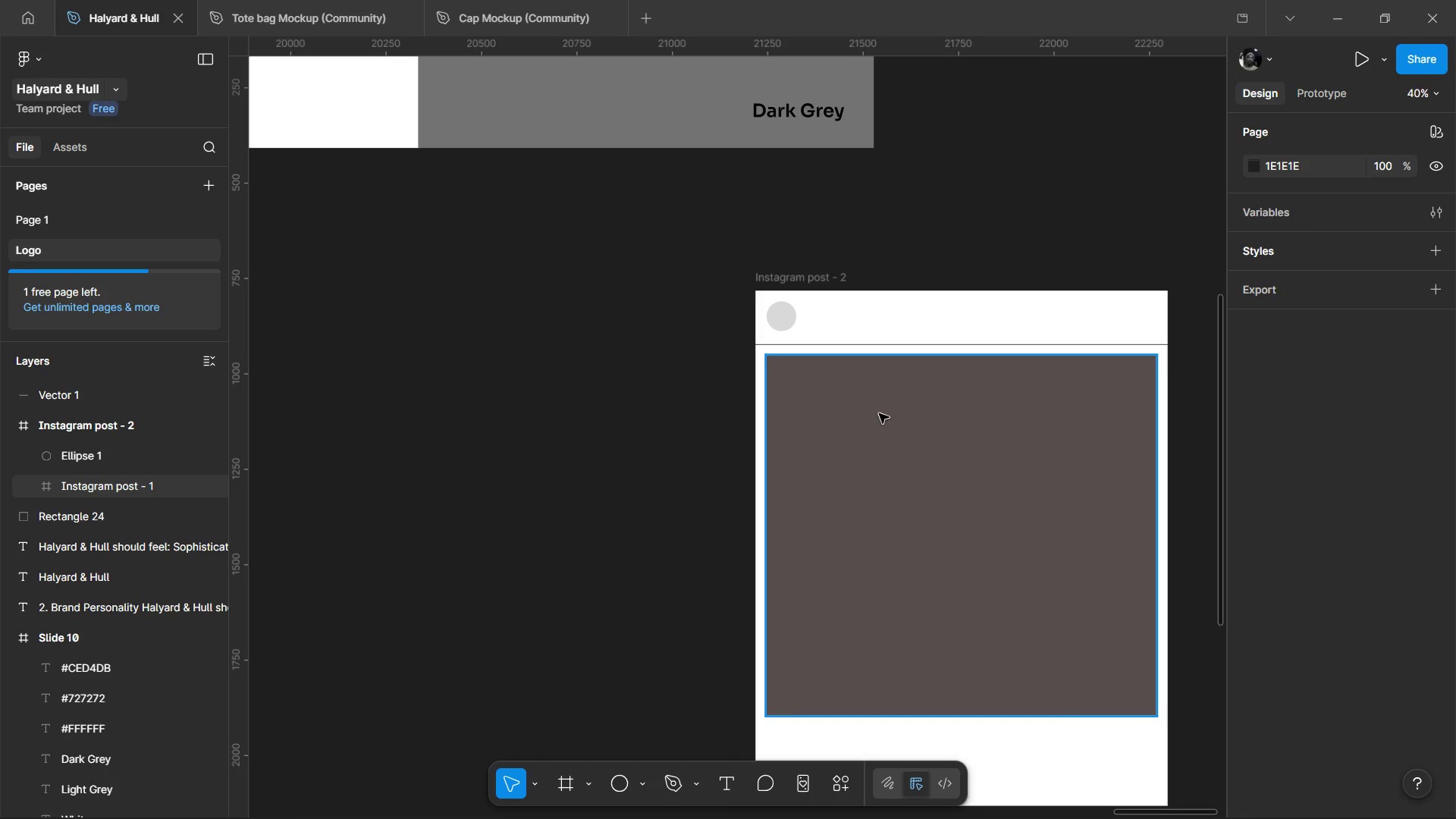 
hold_key(key=ControlLeft, duration=1.5)
 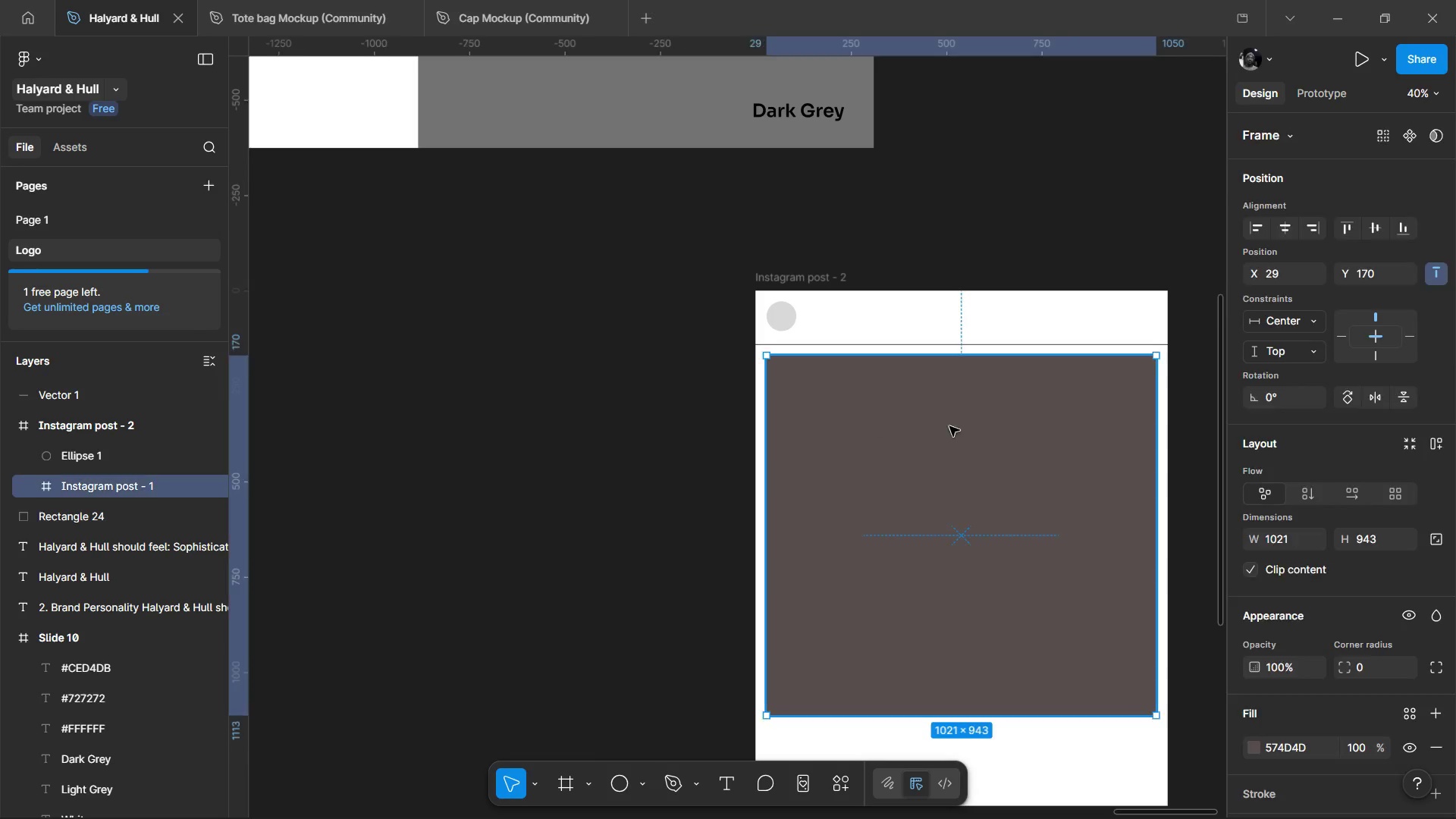 
hold_key(key=ControlLeft, duration=0.31)
left_click([872, 419])
 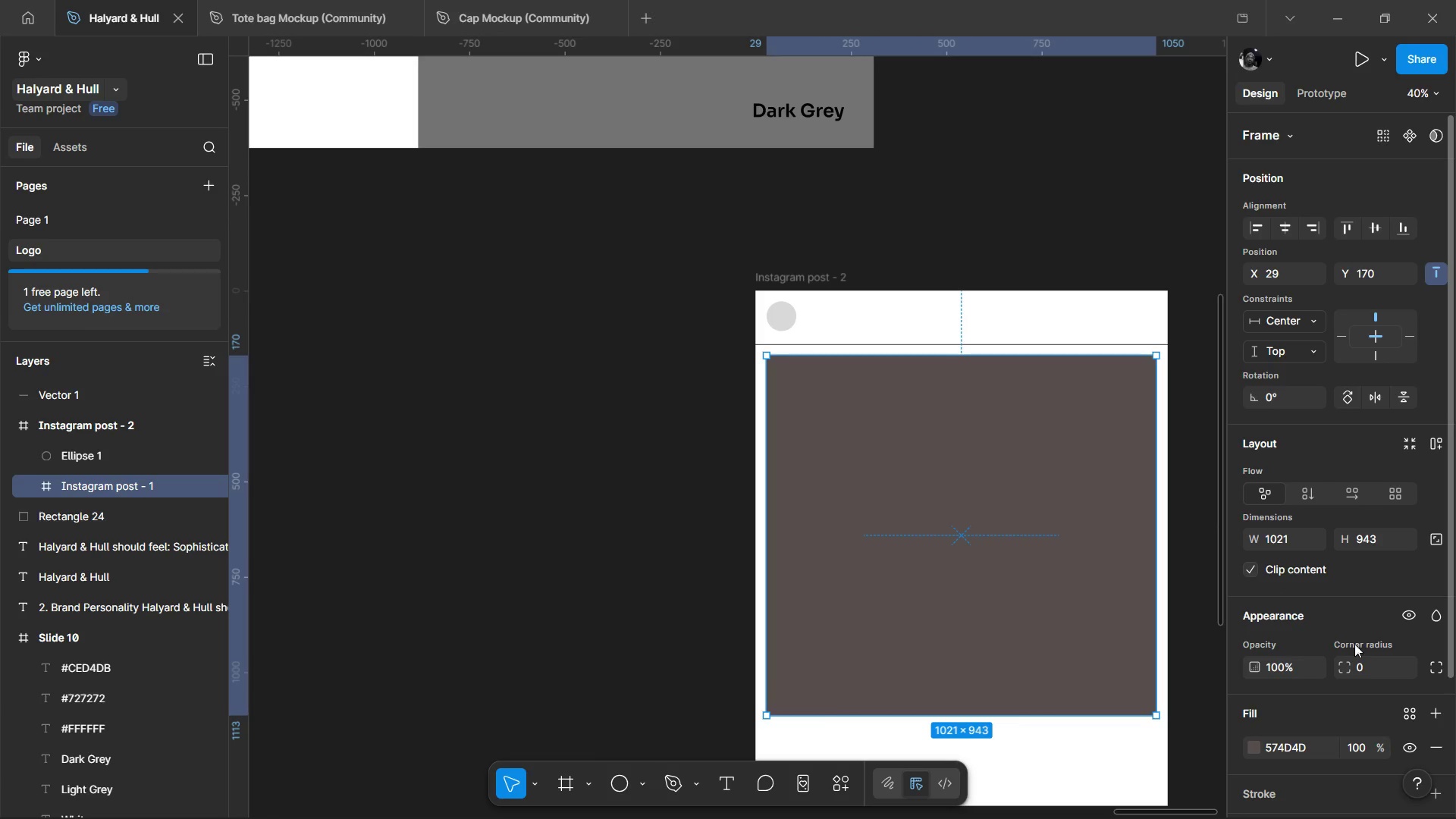 
left_click_drag(start_coordinate=[1346, 673], to_coordinate=[1188, 394])
 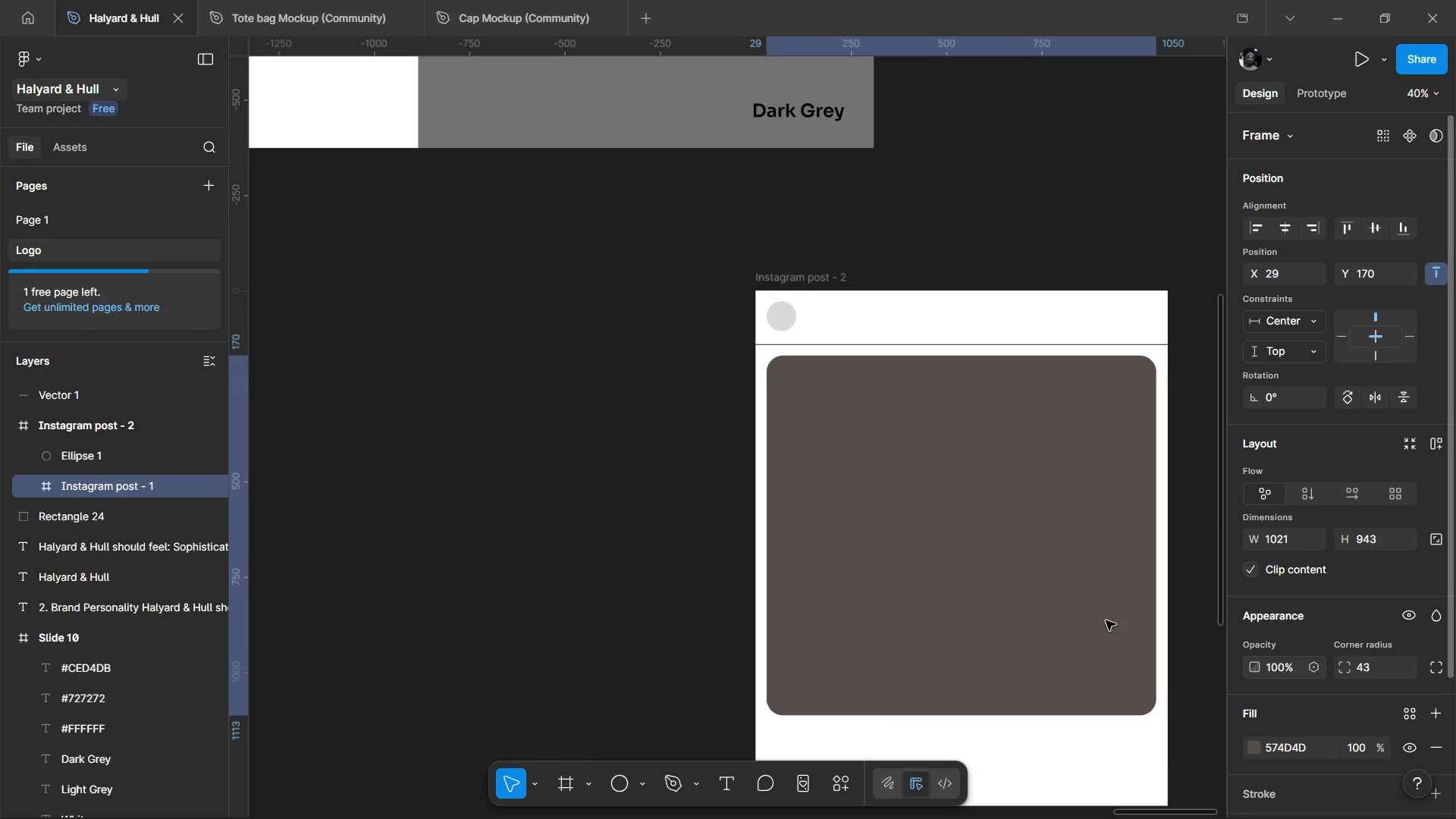 
scroll: coordinate [1005, 592], scroll_direction: down, amount: 4.0
 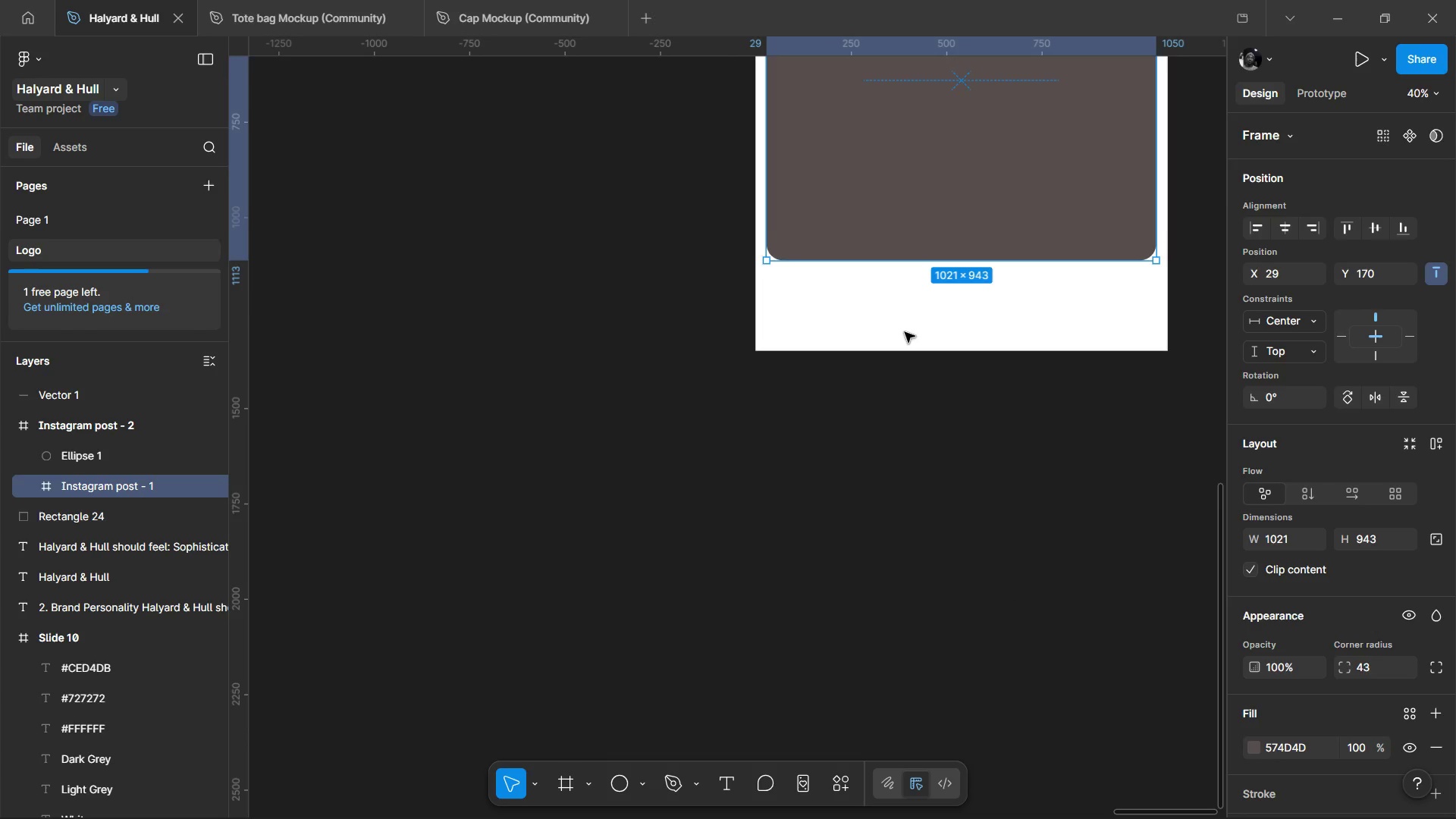 
left_click([905, 332])
 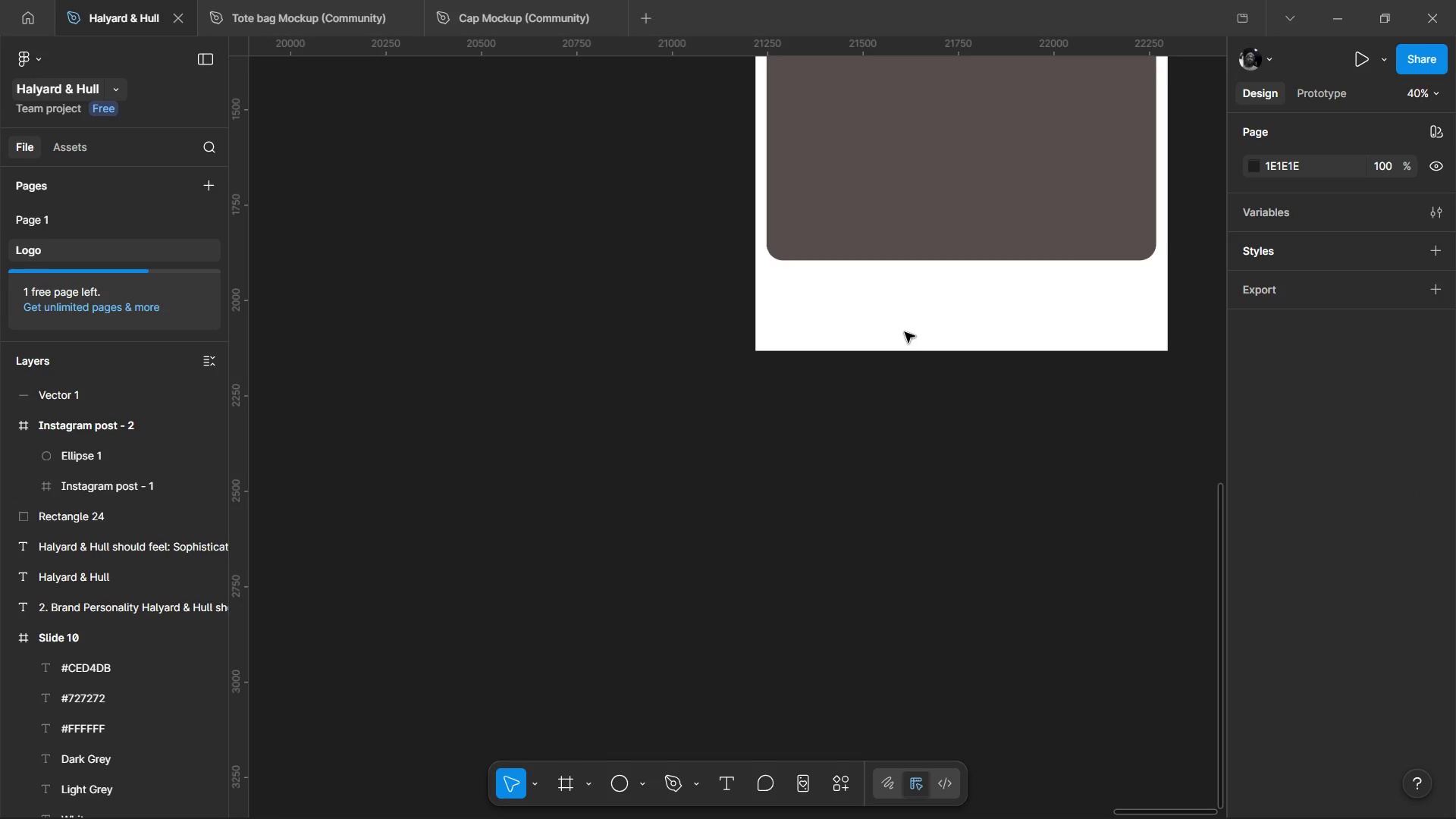 
hold_key(key=ControlLeft, duration=0.78)
left_click([905, 331])
 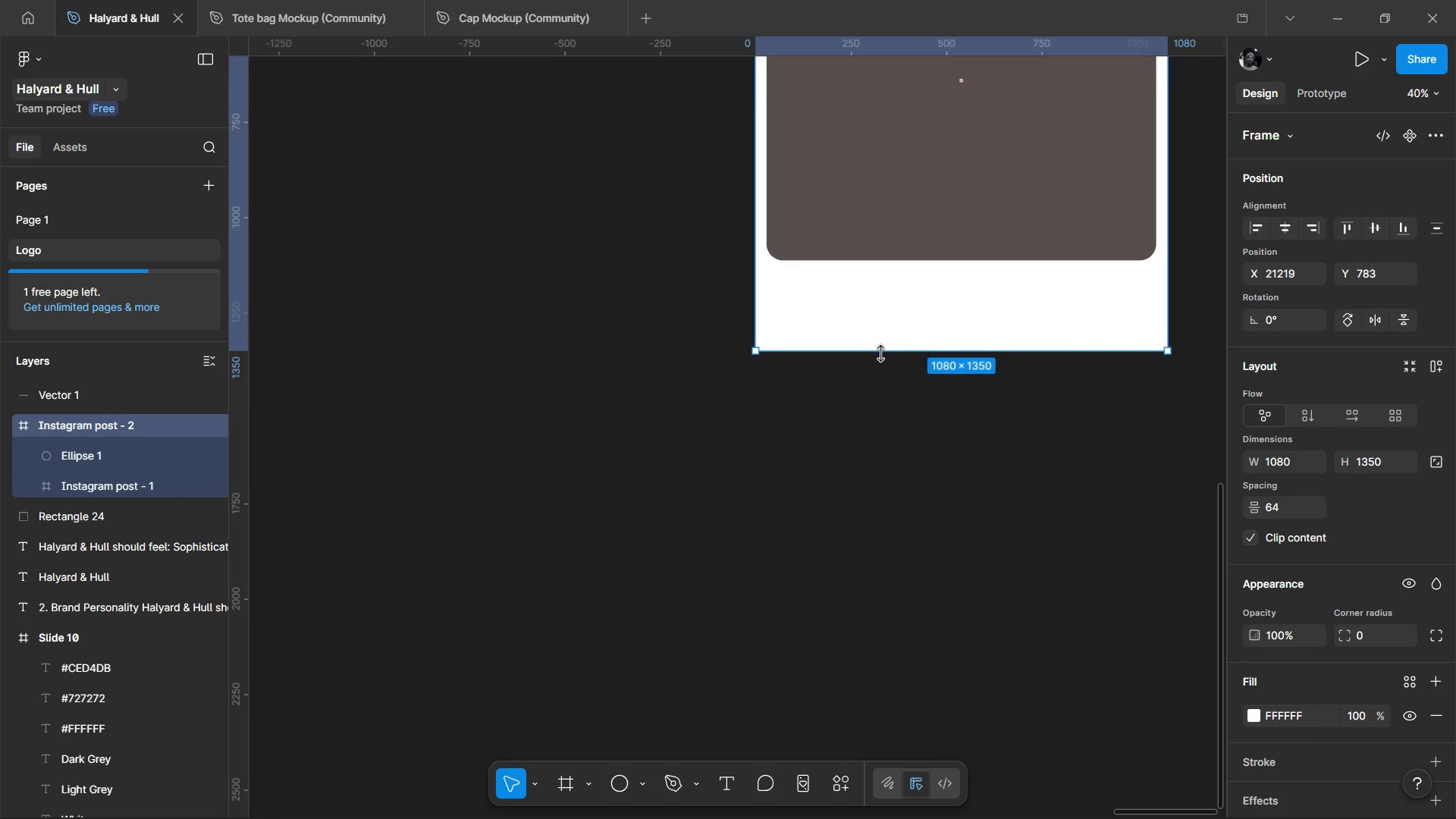 
left_click_drag(start_coordinate=[880, 353], to_coordinate=[880, 311])
 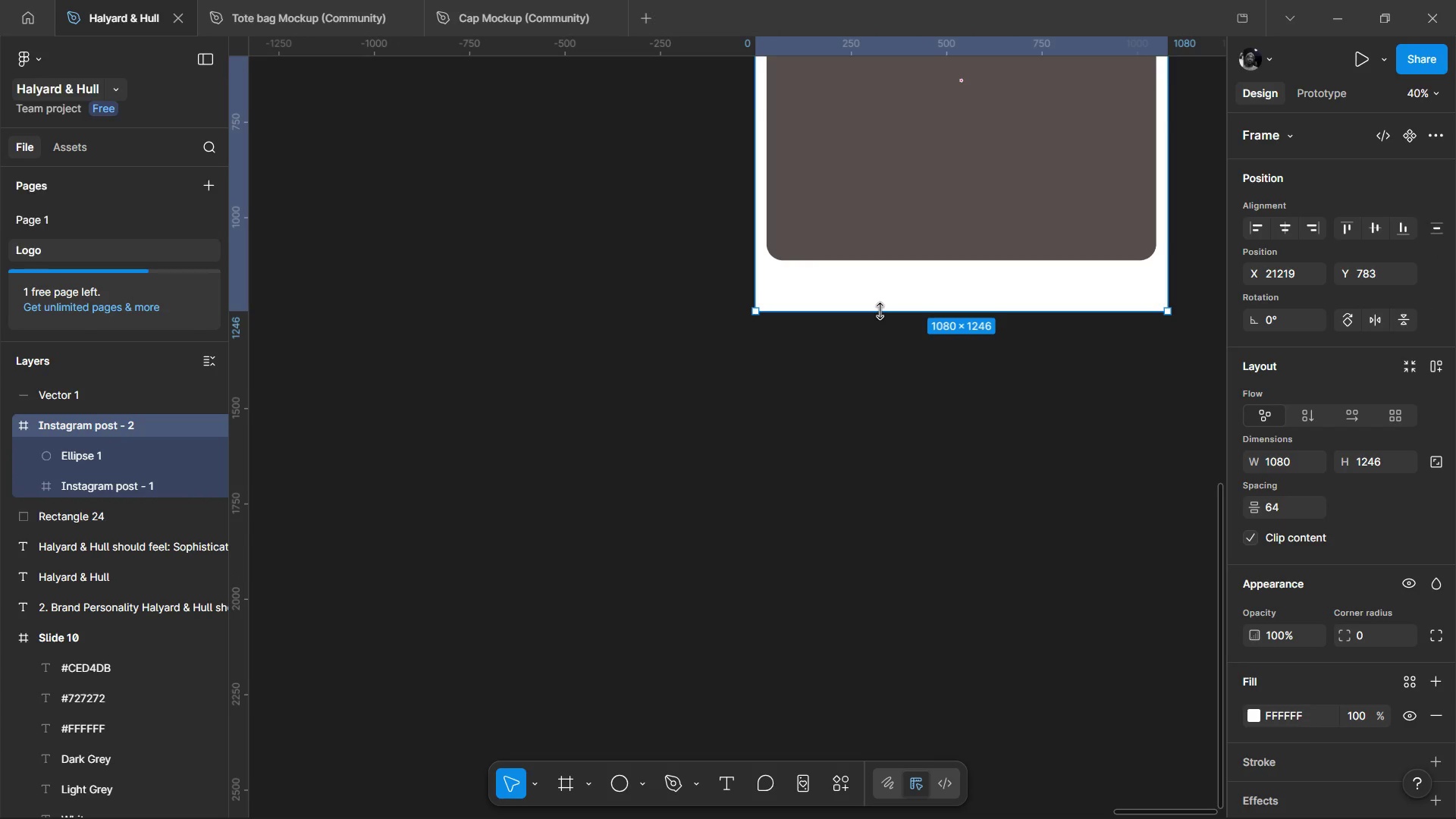 
left_click([880, 311])
 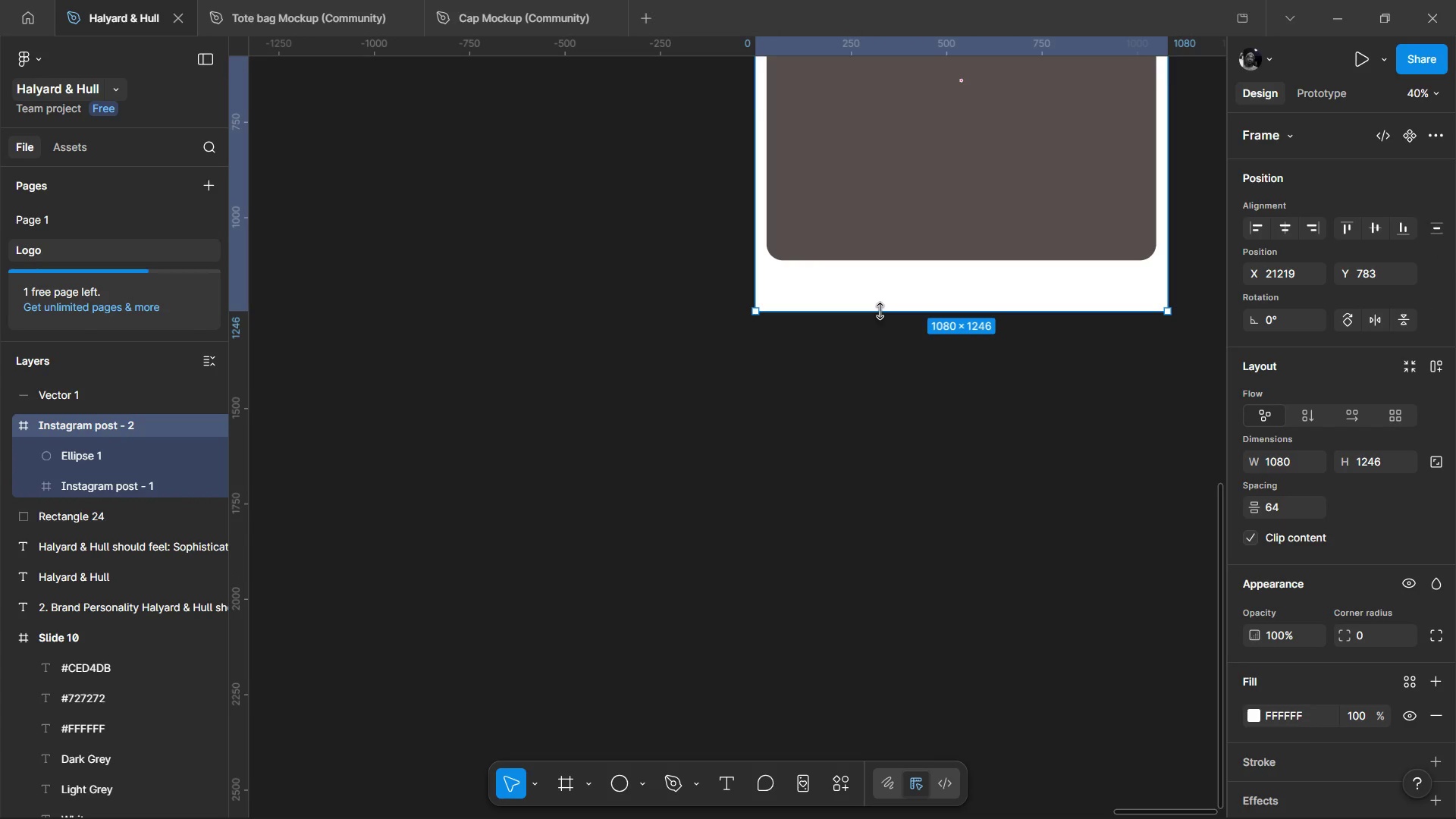 
left_click_drag(start_coordinate=[880, 311], to_coordinate=[880, 322])
 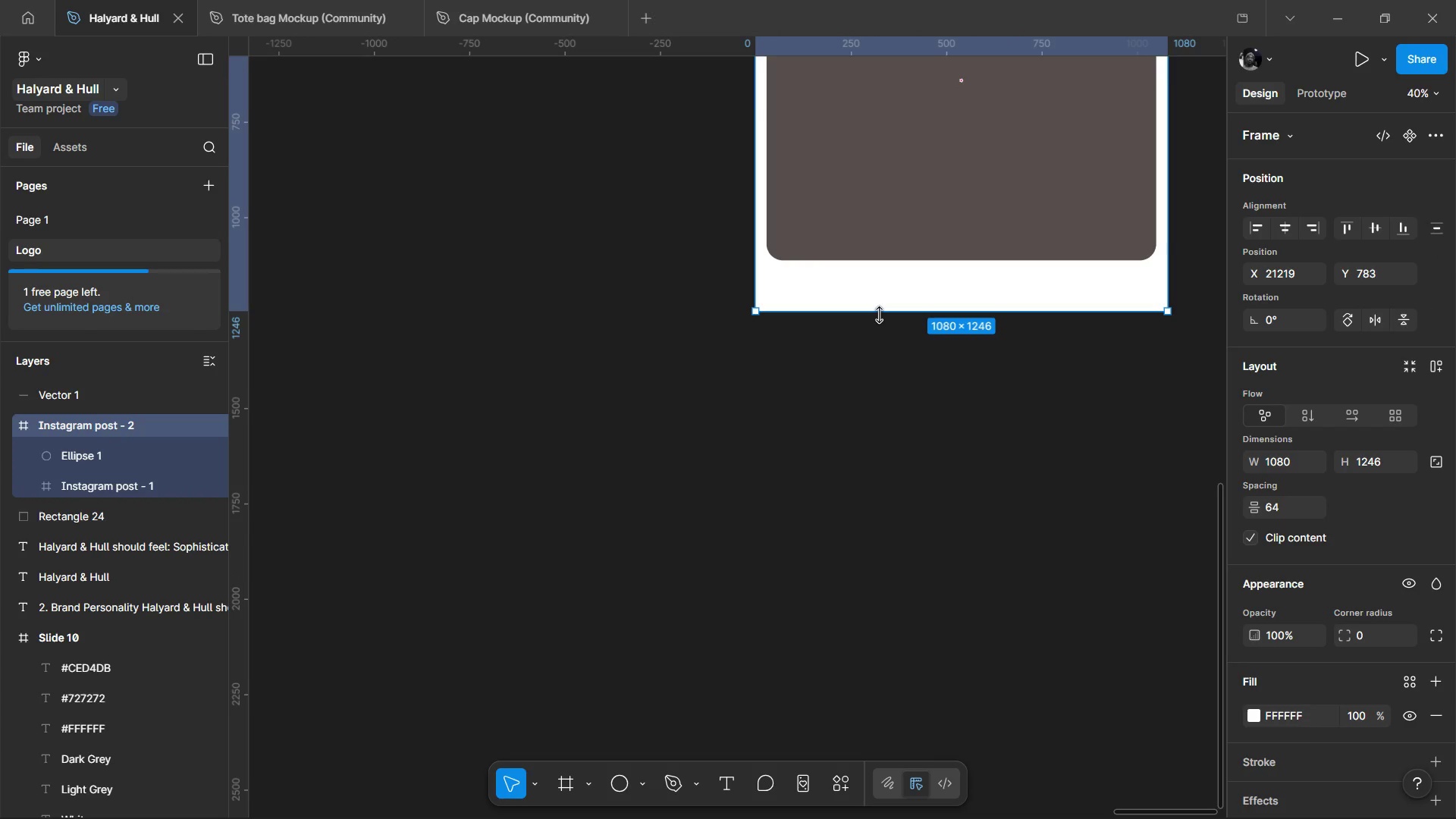 
left_click_drag(start_coordinate=[879, 315], to_coordinate=[880, 335])
 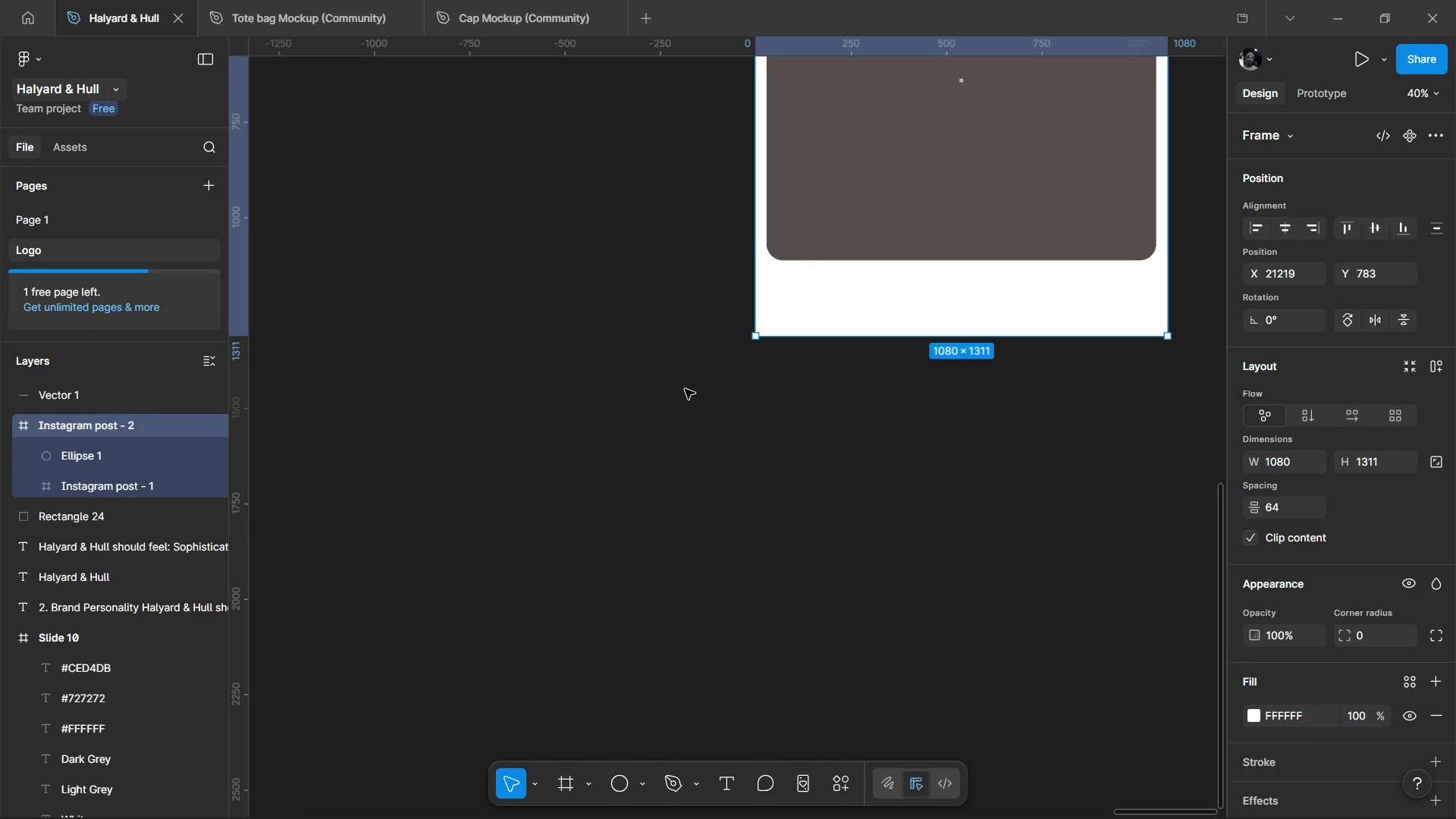 
left_click([685, 389])
 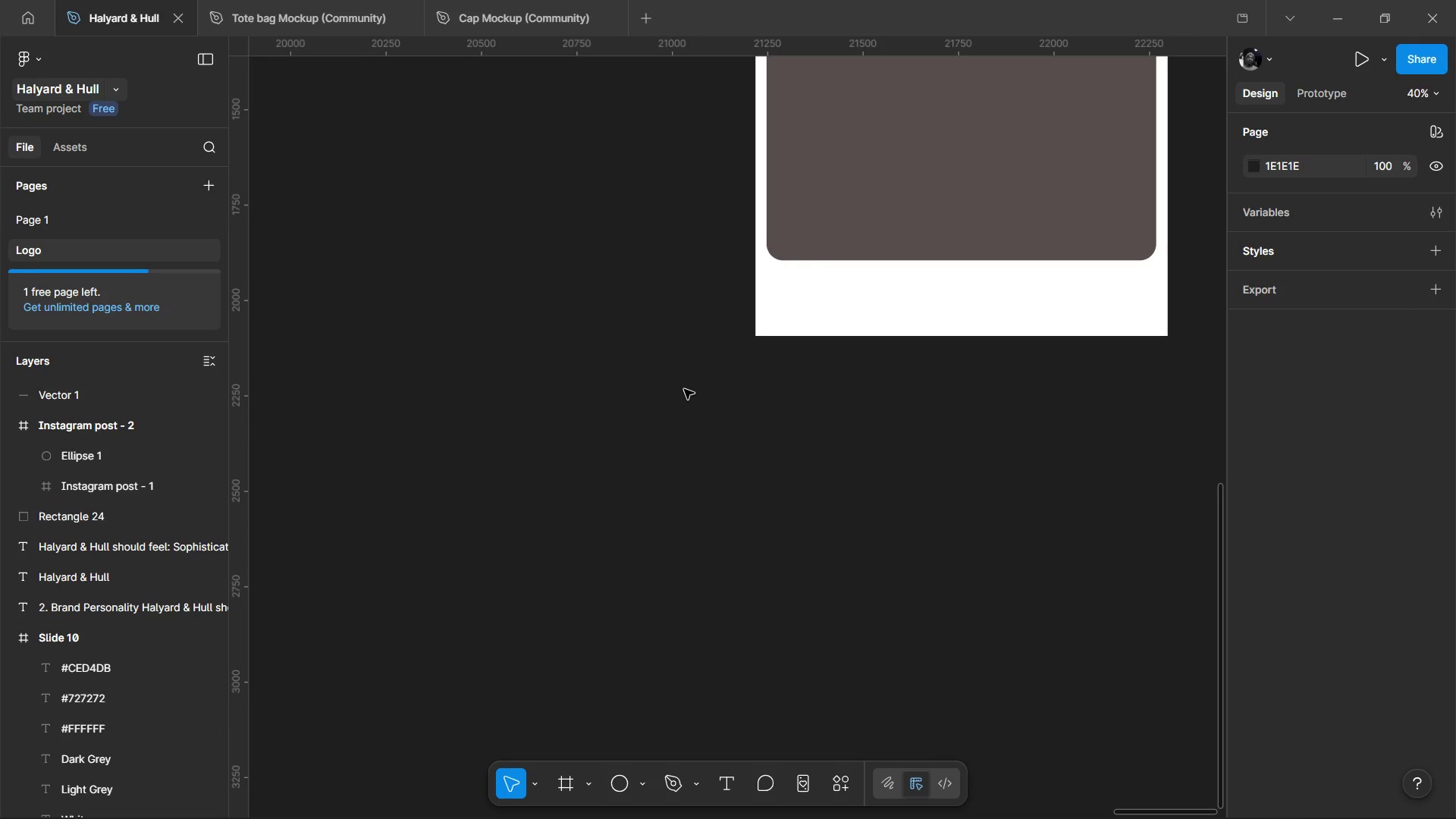 
scroll: coordinate [664, 431], scroll_direction: down, amount: 2.0
 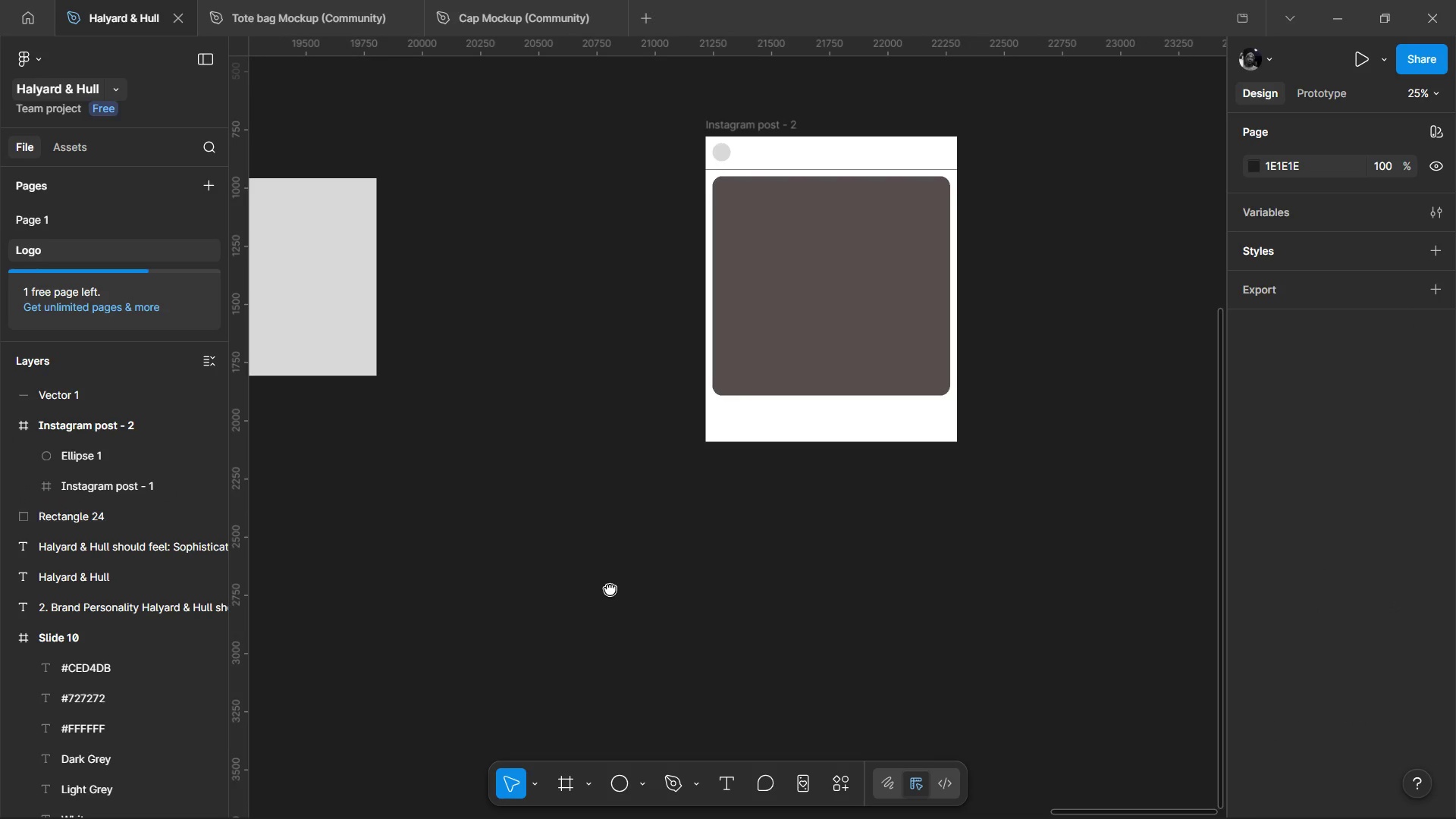 
hold_key(key=ControlLeft, duration=0.45)
 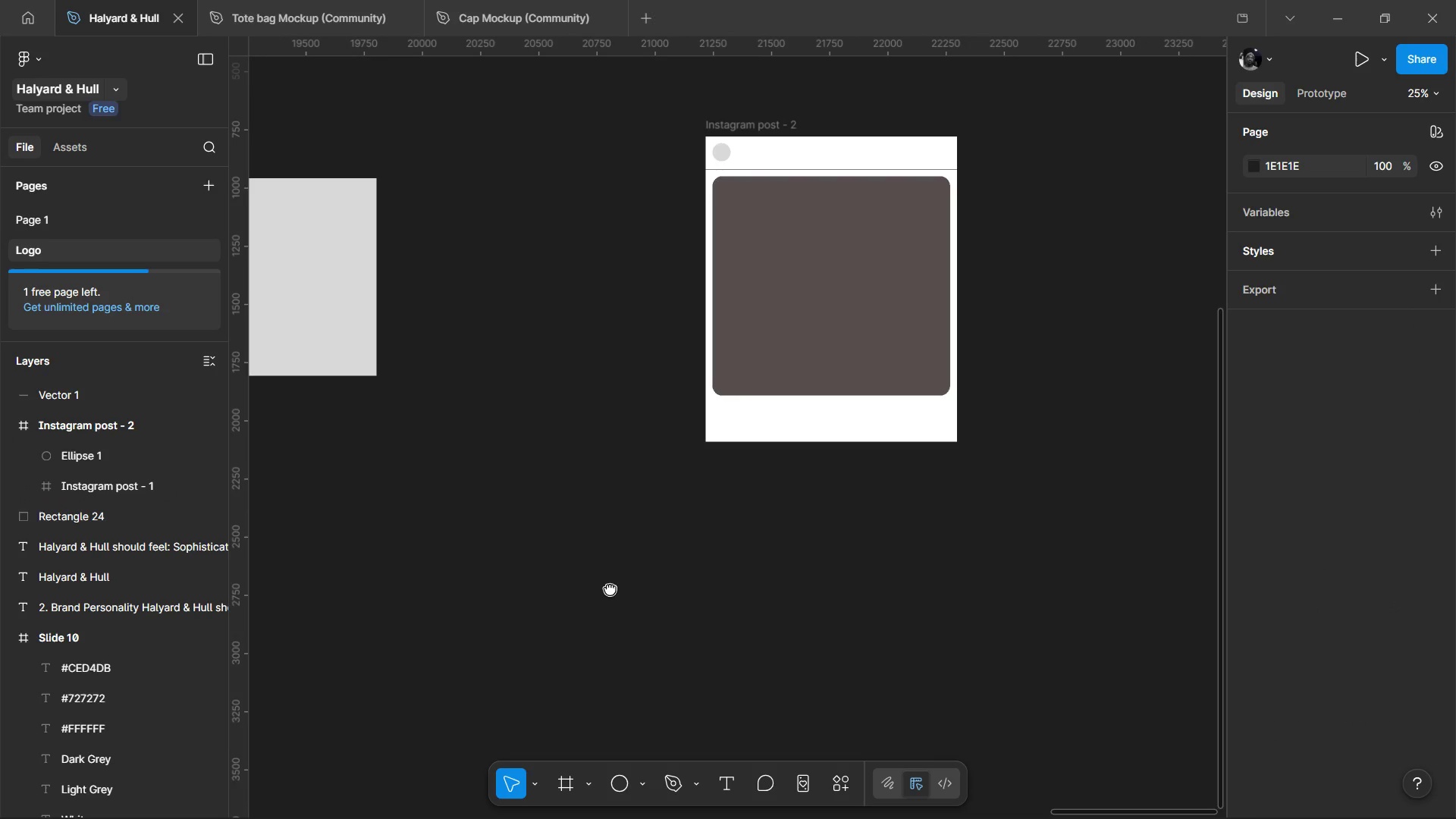 
hold_key(key=ControlLeft, duration=0.67)
scroll: coordinate [705, 231], scroll_direction: up, amount: 4.0
 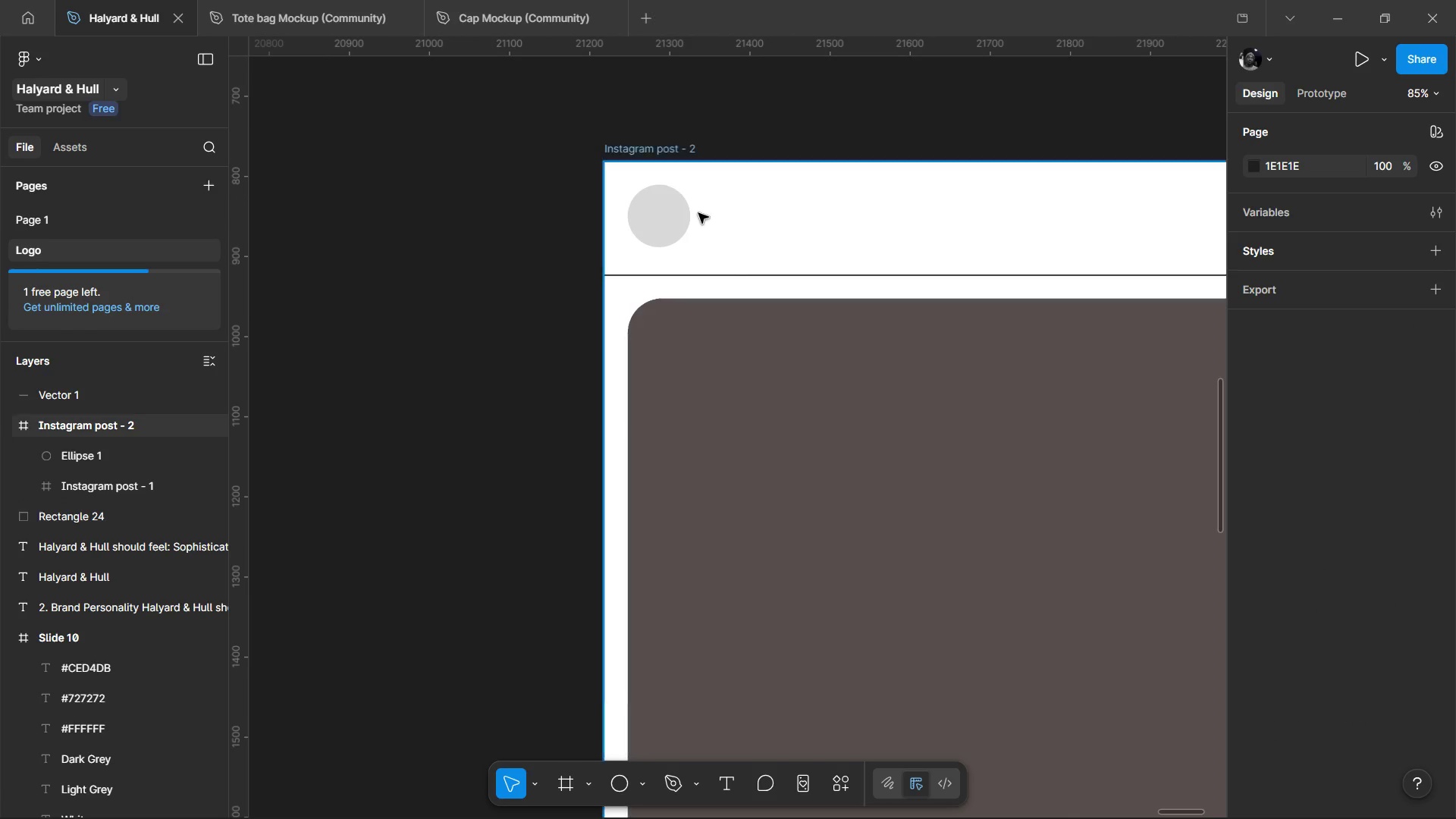 
hold_key(key=ControlLeft, duration=1.17)
 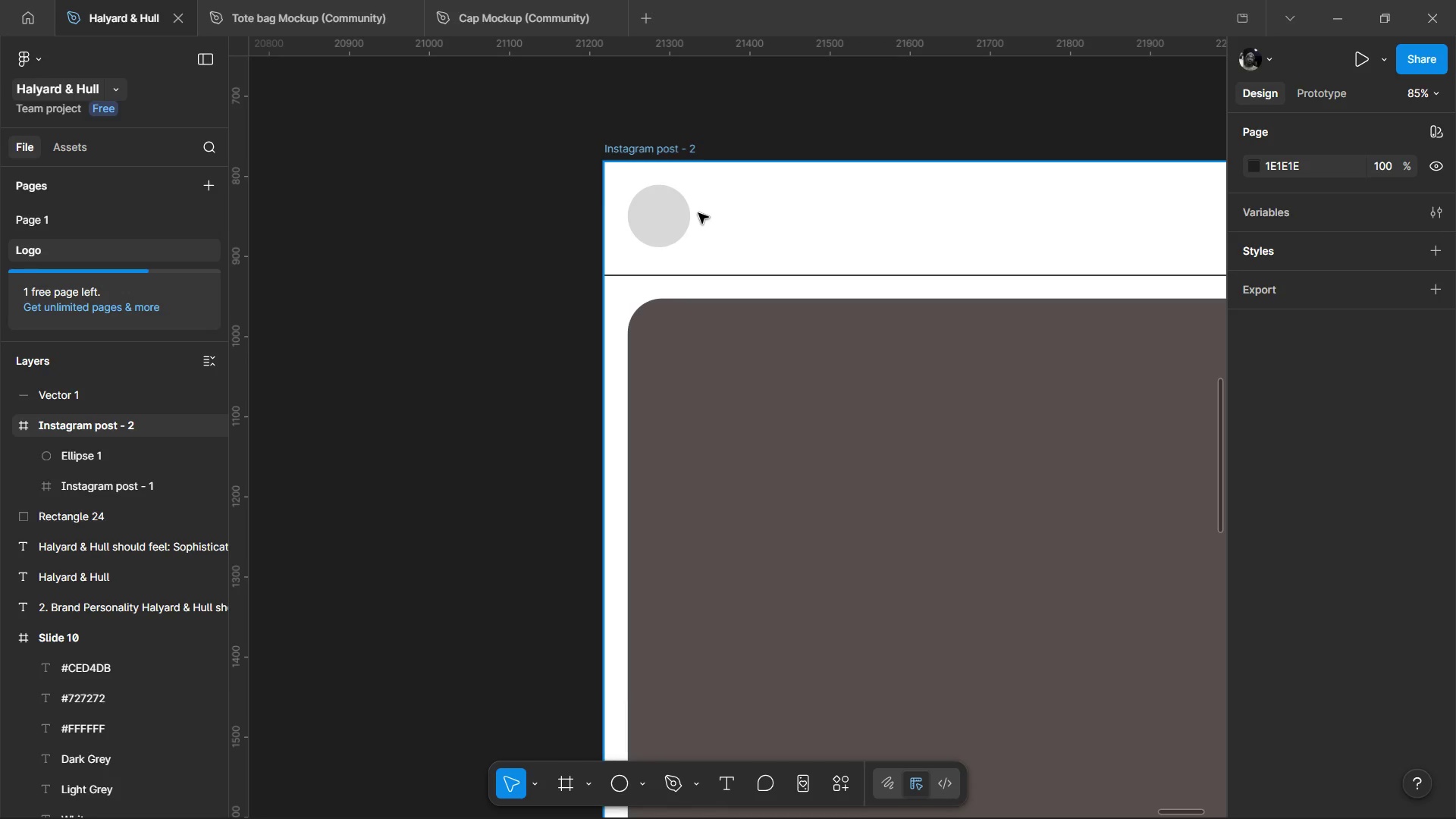 
hold_key(key=ControlLeft, duration=1.51)
scroll: coordinate [692, 287], scroll_direction: down, amount: 5.0
 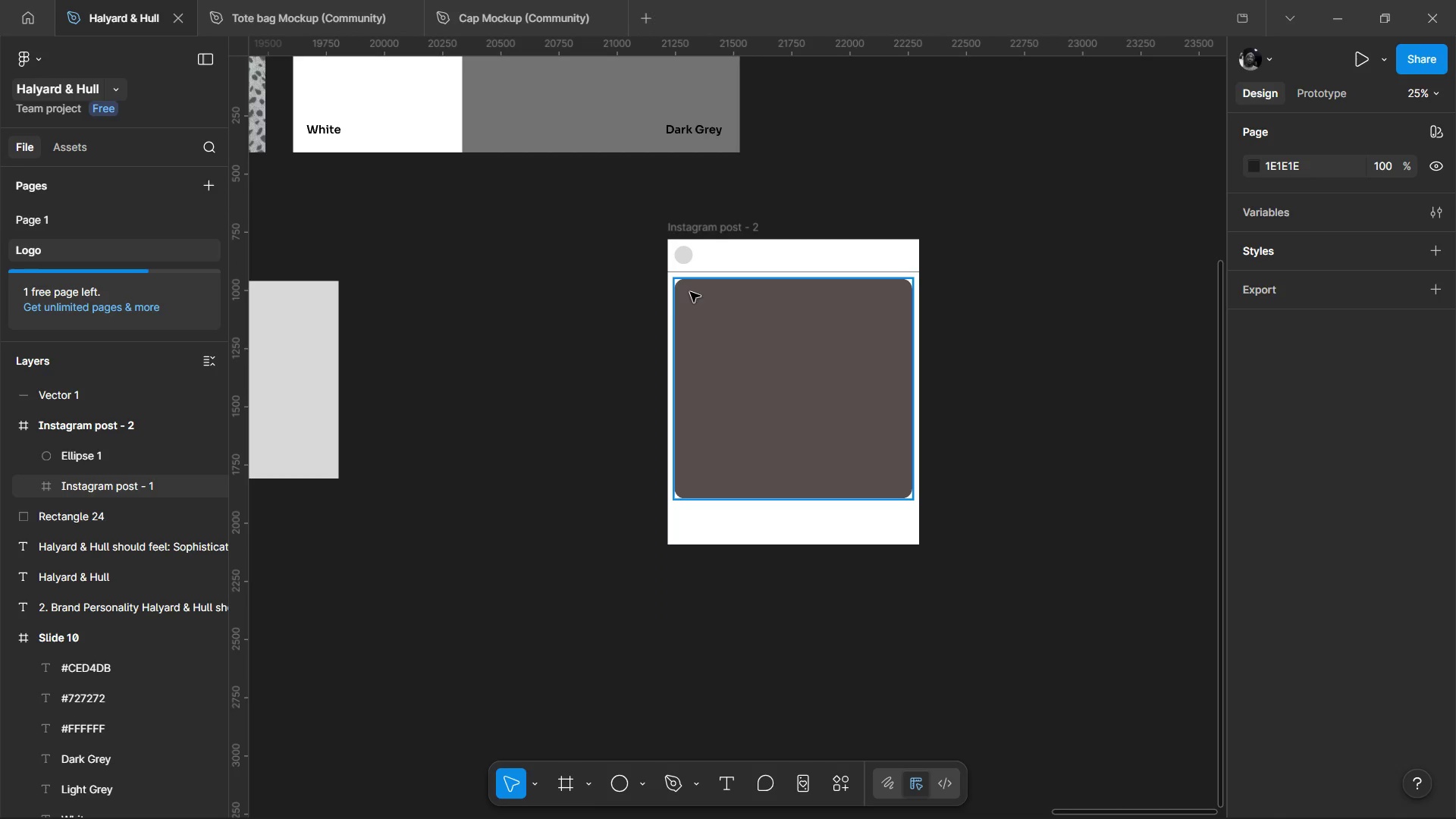 
hold_key(key=ControlLeft, duration=0.44)
 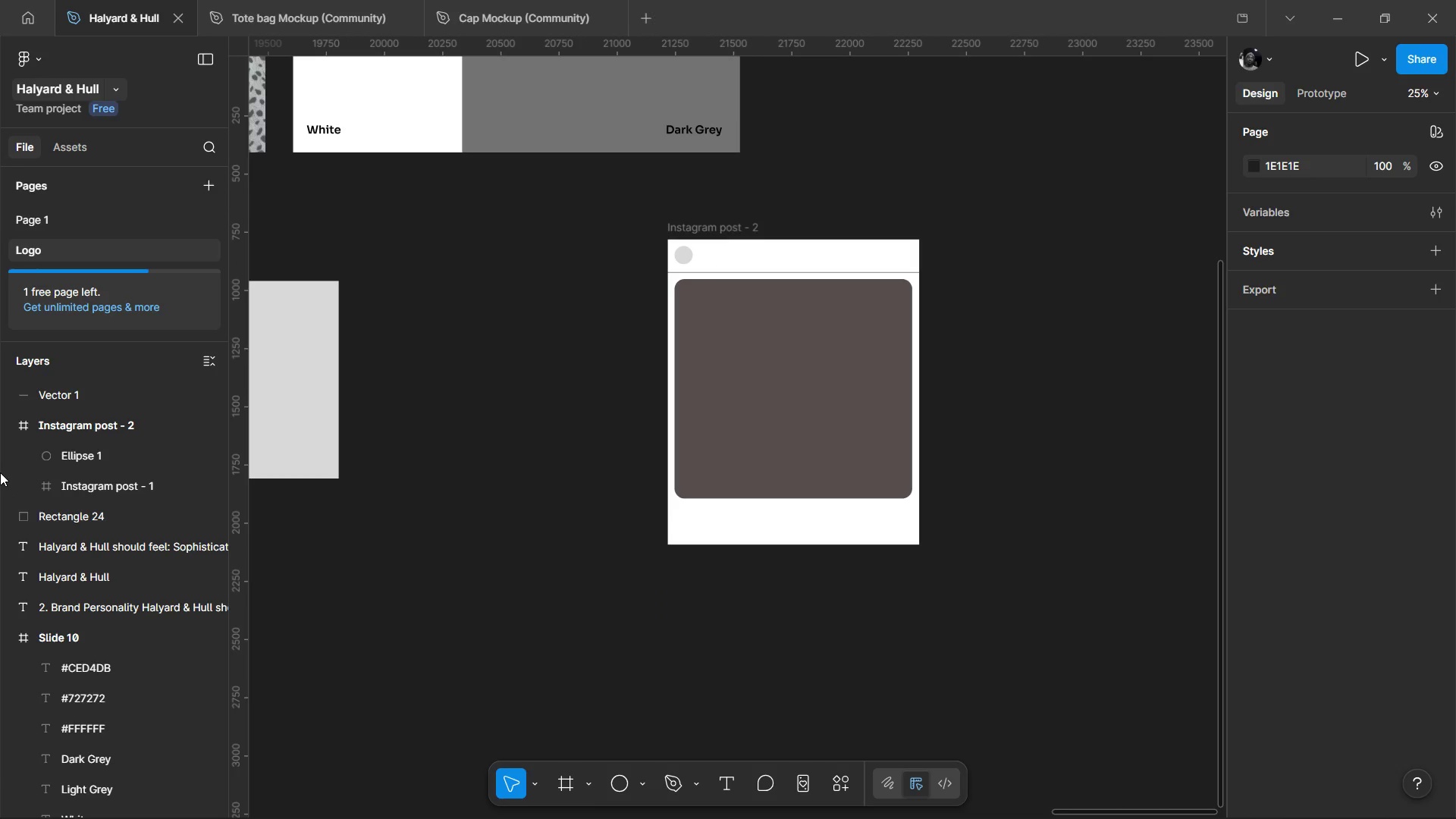 
wait(5.55)
 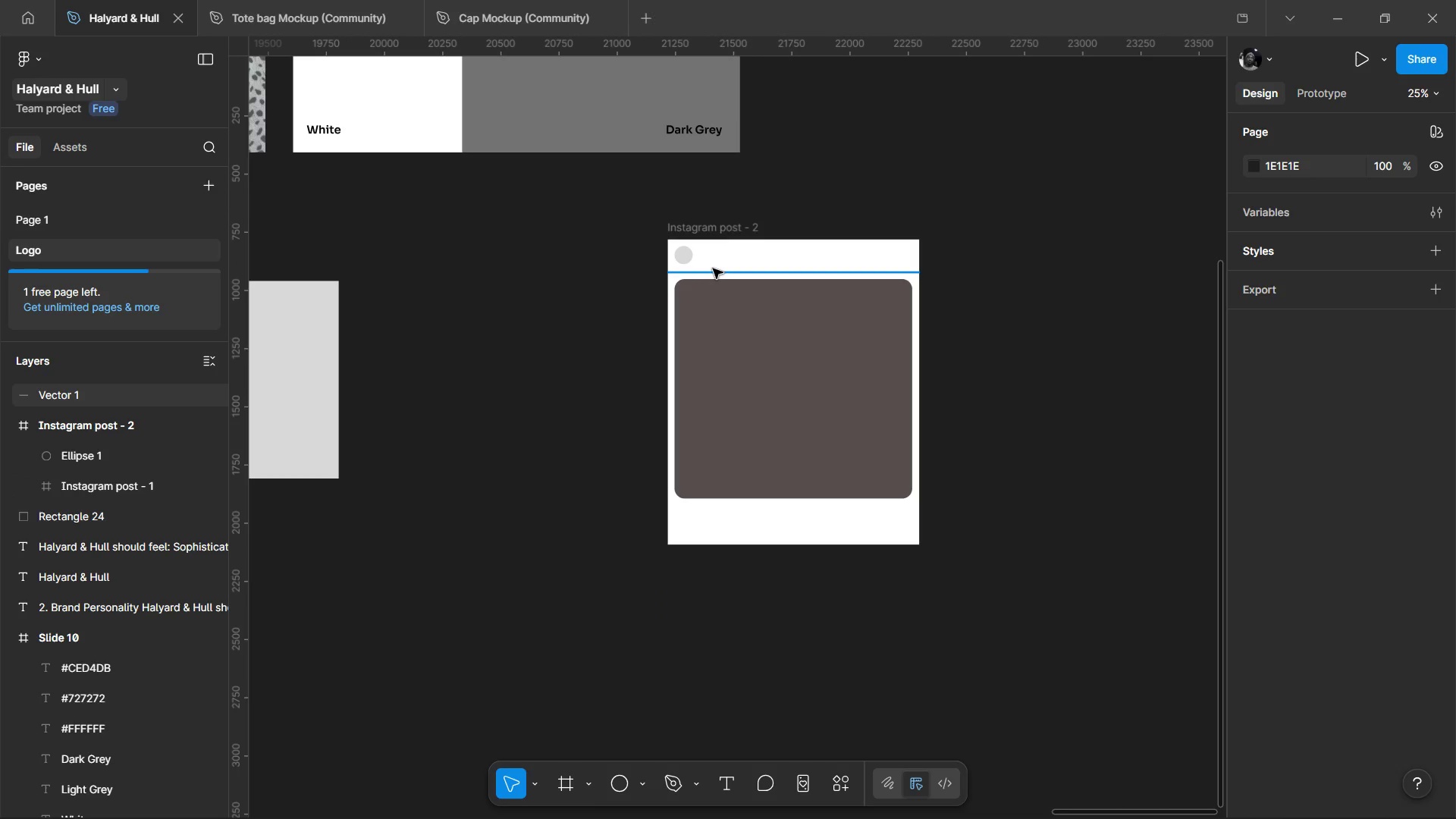 
scroll: coordinate [643, 264], scroll_direction: up, amount: 1.0
 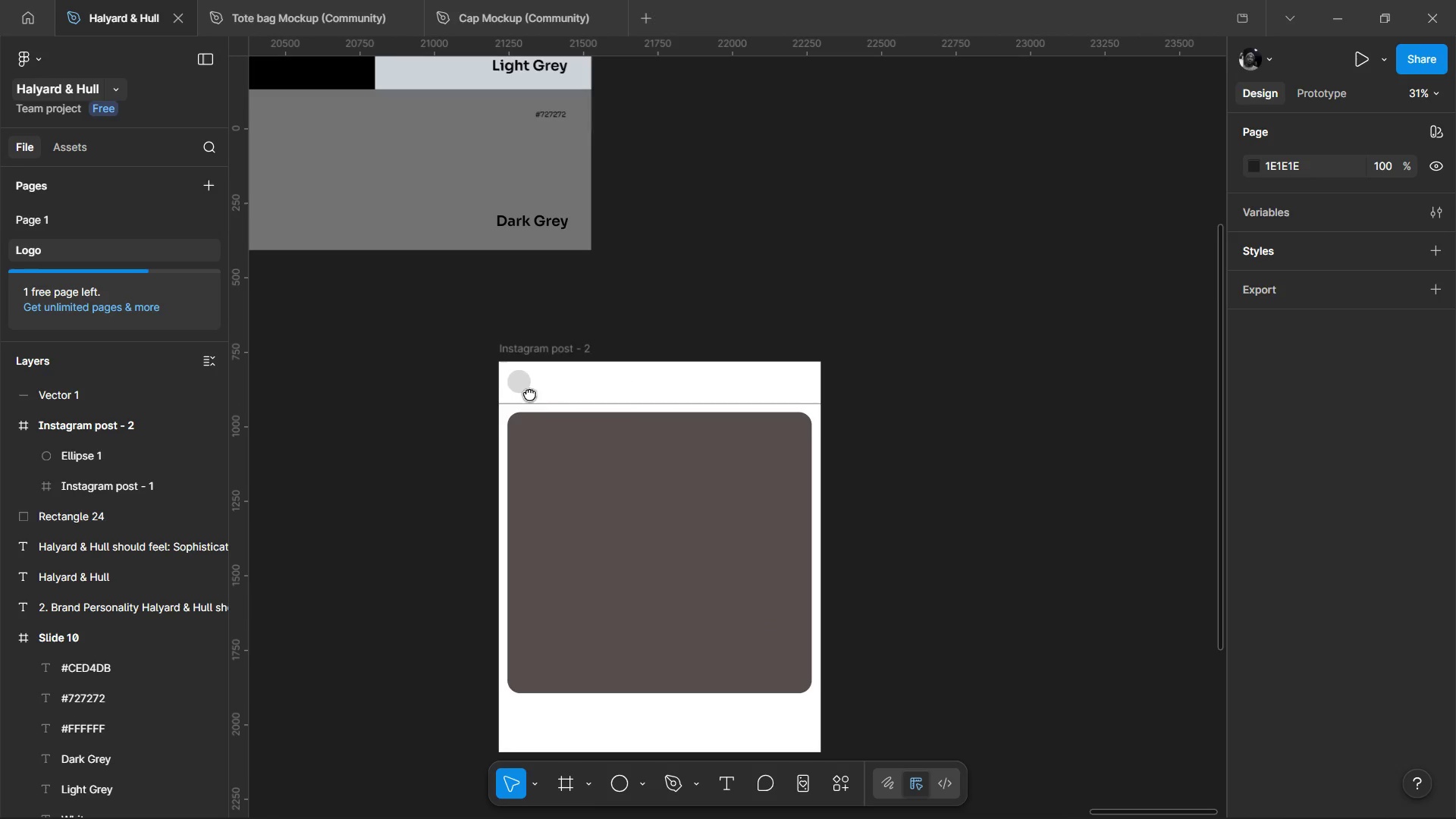 
hold_key(key=ControlLeft, duration=0.62)
 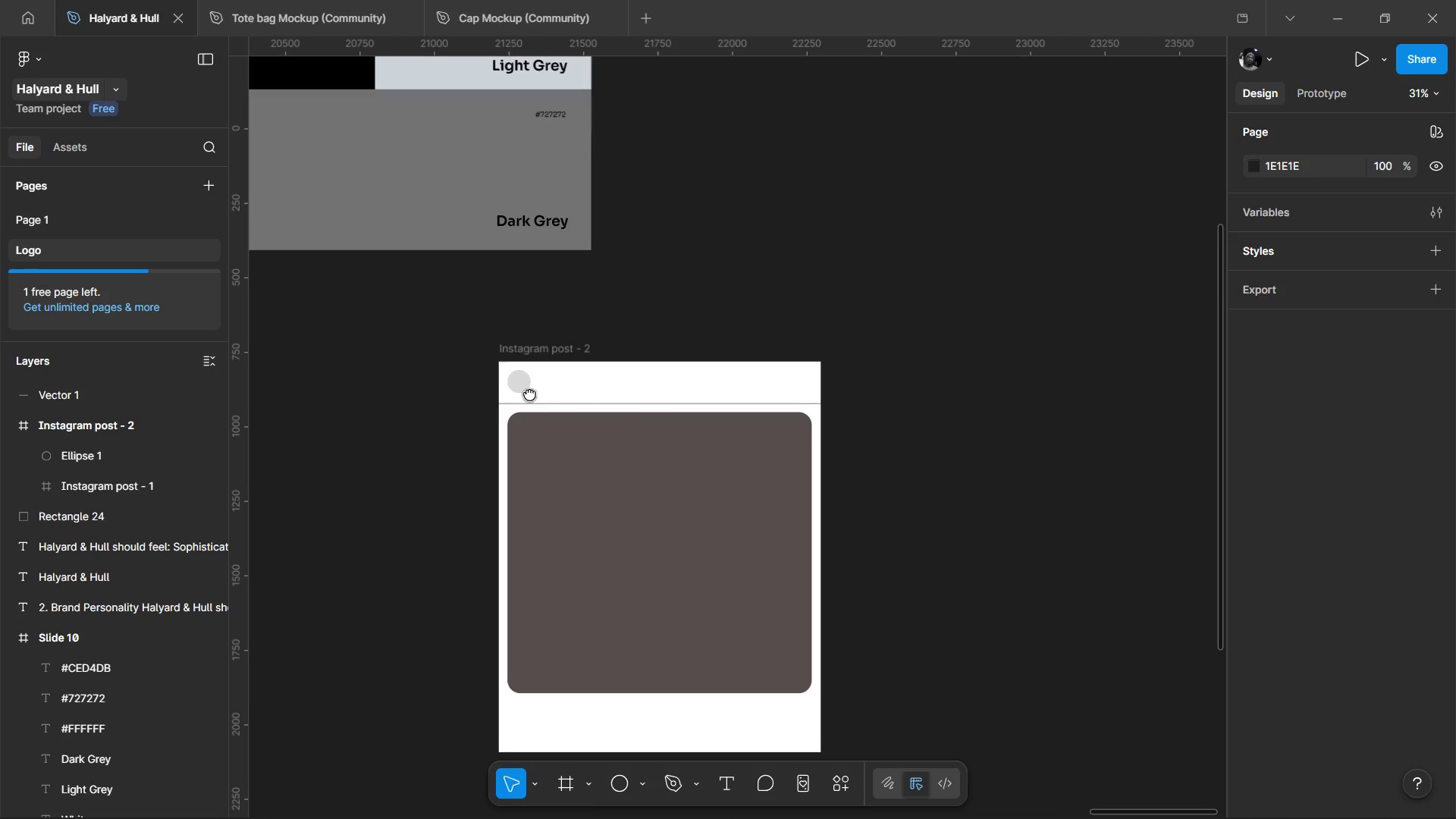 
scroll: coordinate [518, 360], scroll_direction: up, amount: 3.0
 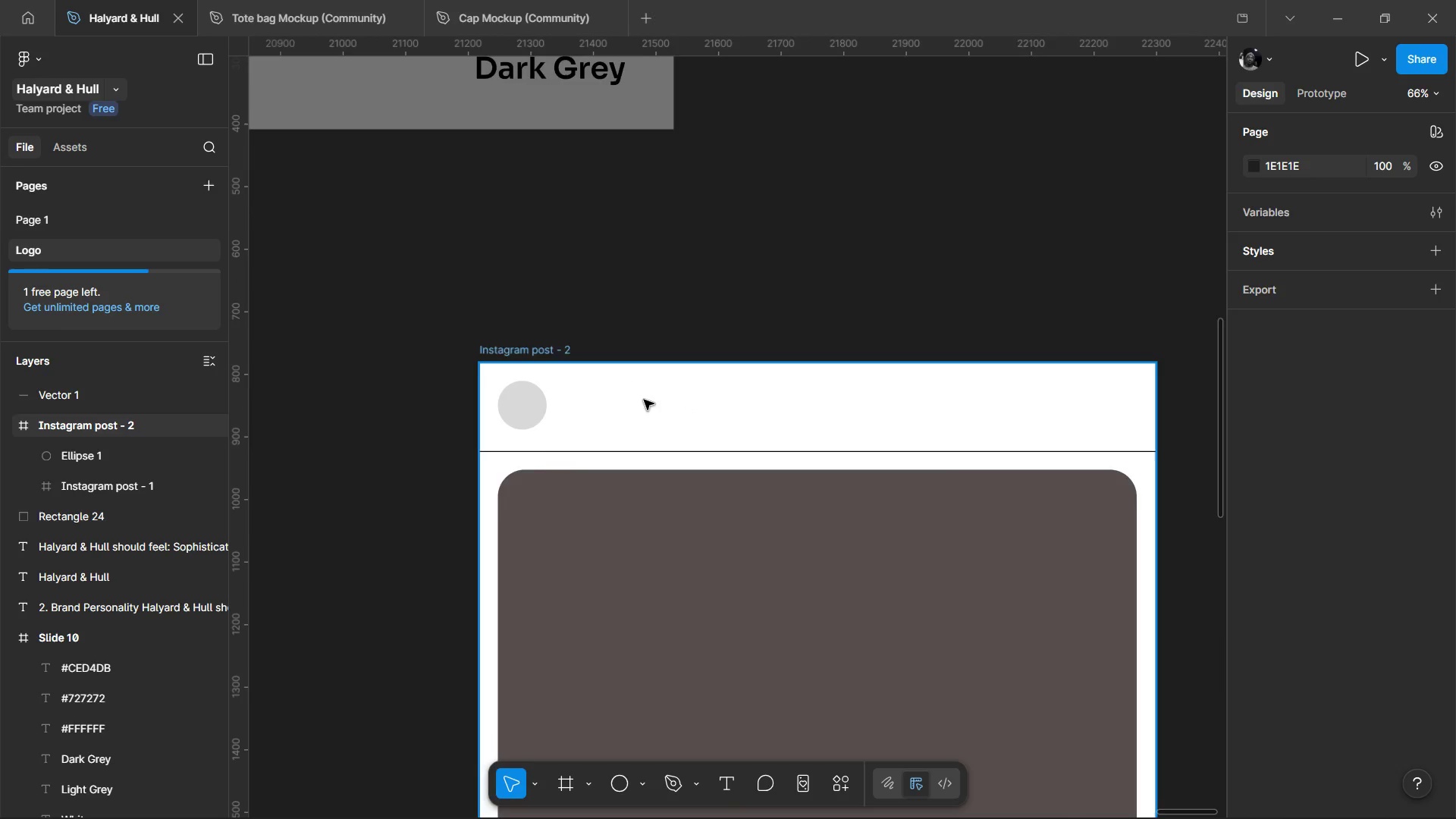 
hold_key(key=ControlLeft, duration=0.94)
 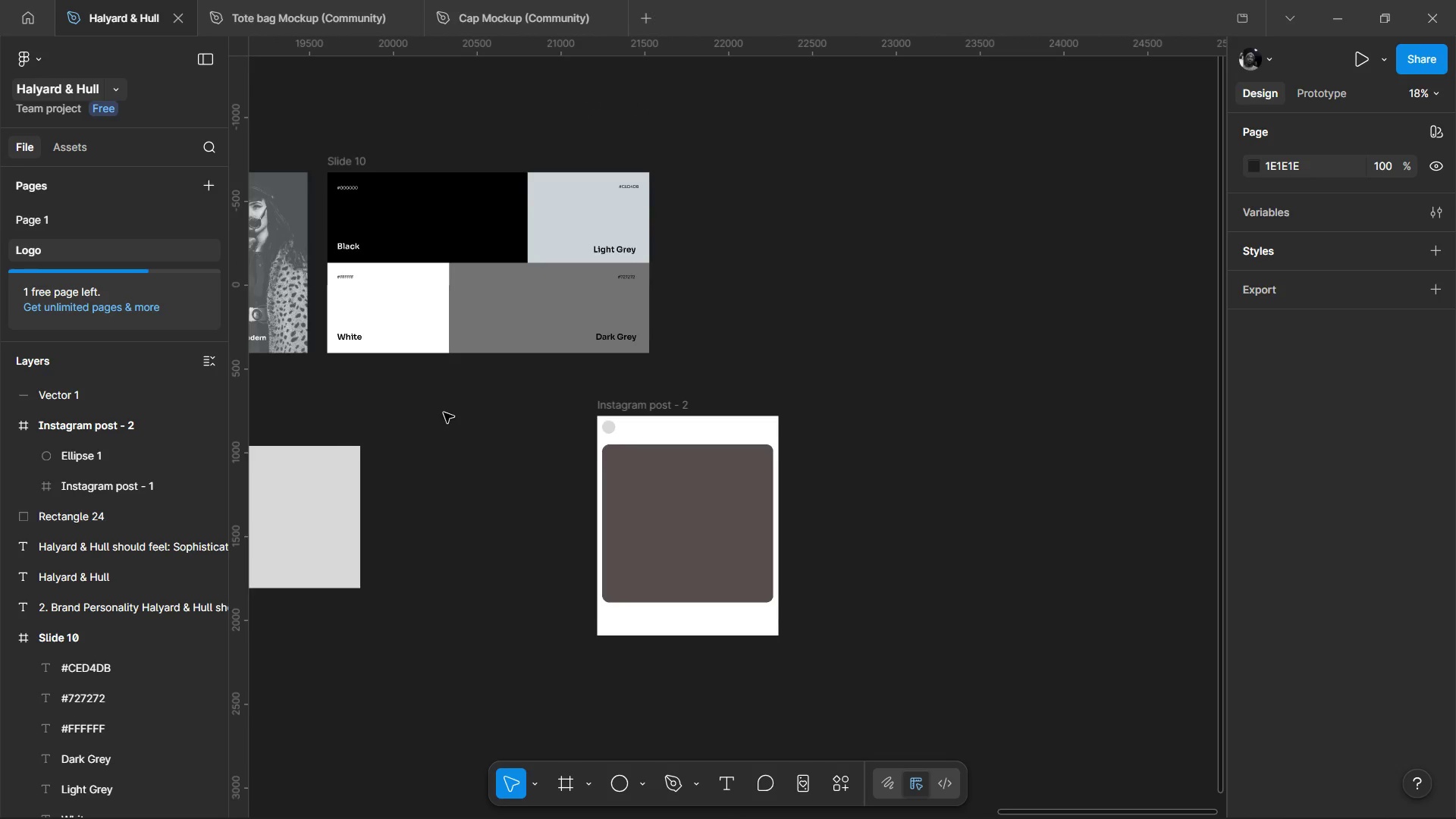 
scroll: coordinate [641, 438], scroll_direction: down, amount: 5.0
 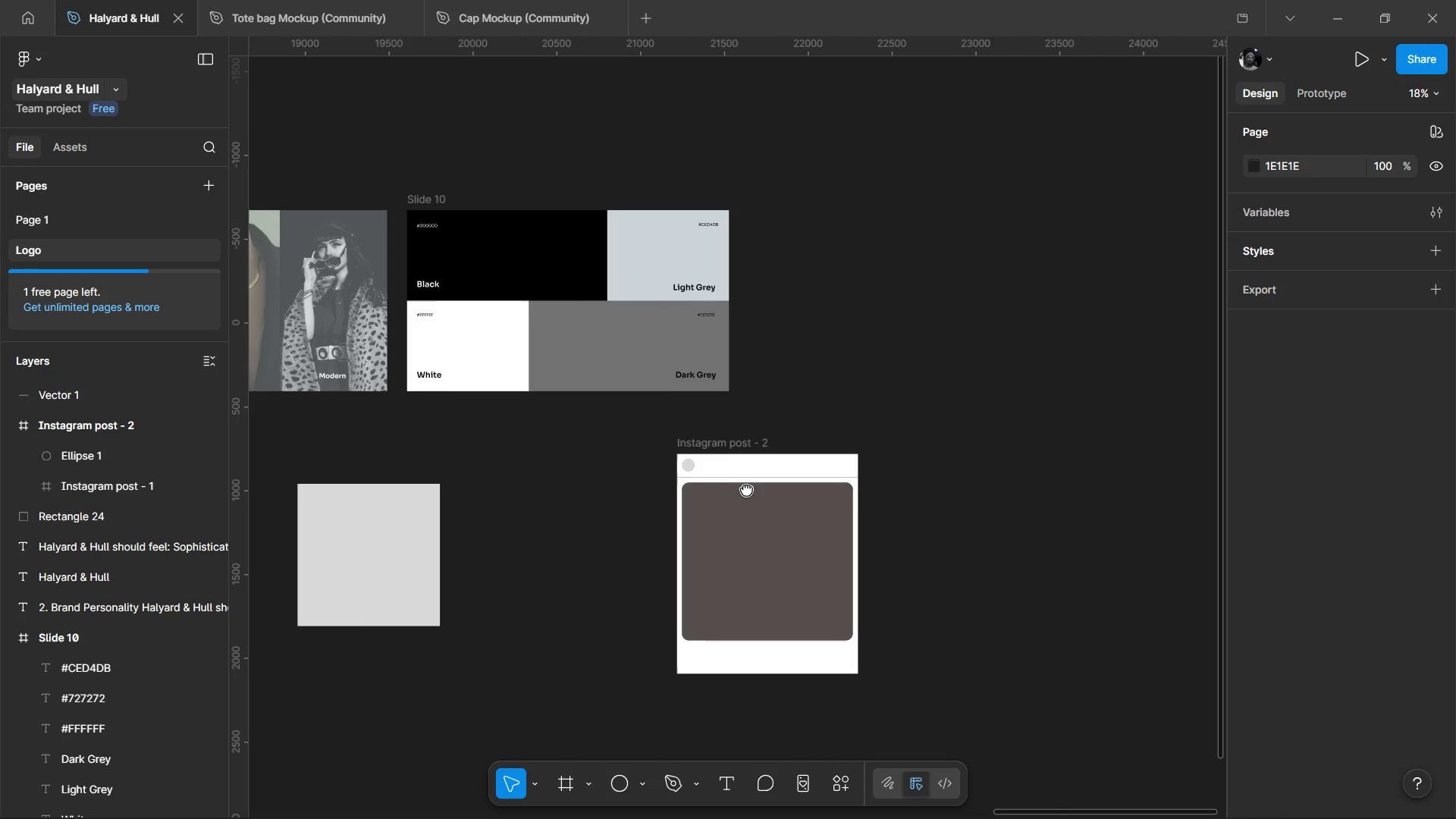 
hold_key(key=ControlLeft, duration=0.39)
 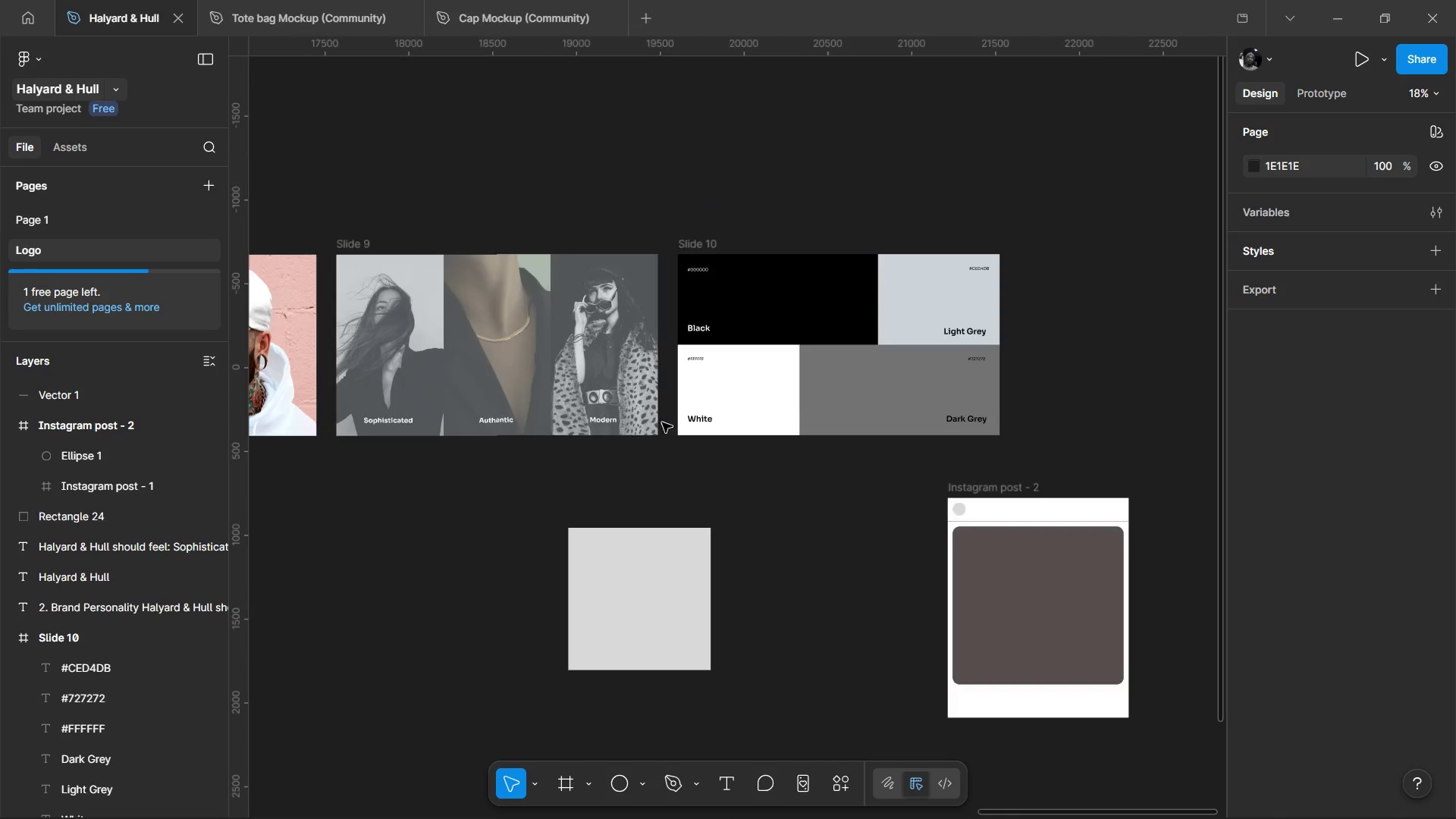 
hold_key(key=ControlLeft, duration=0.42)
 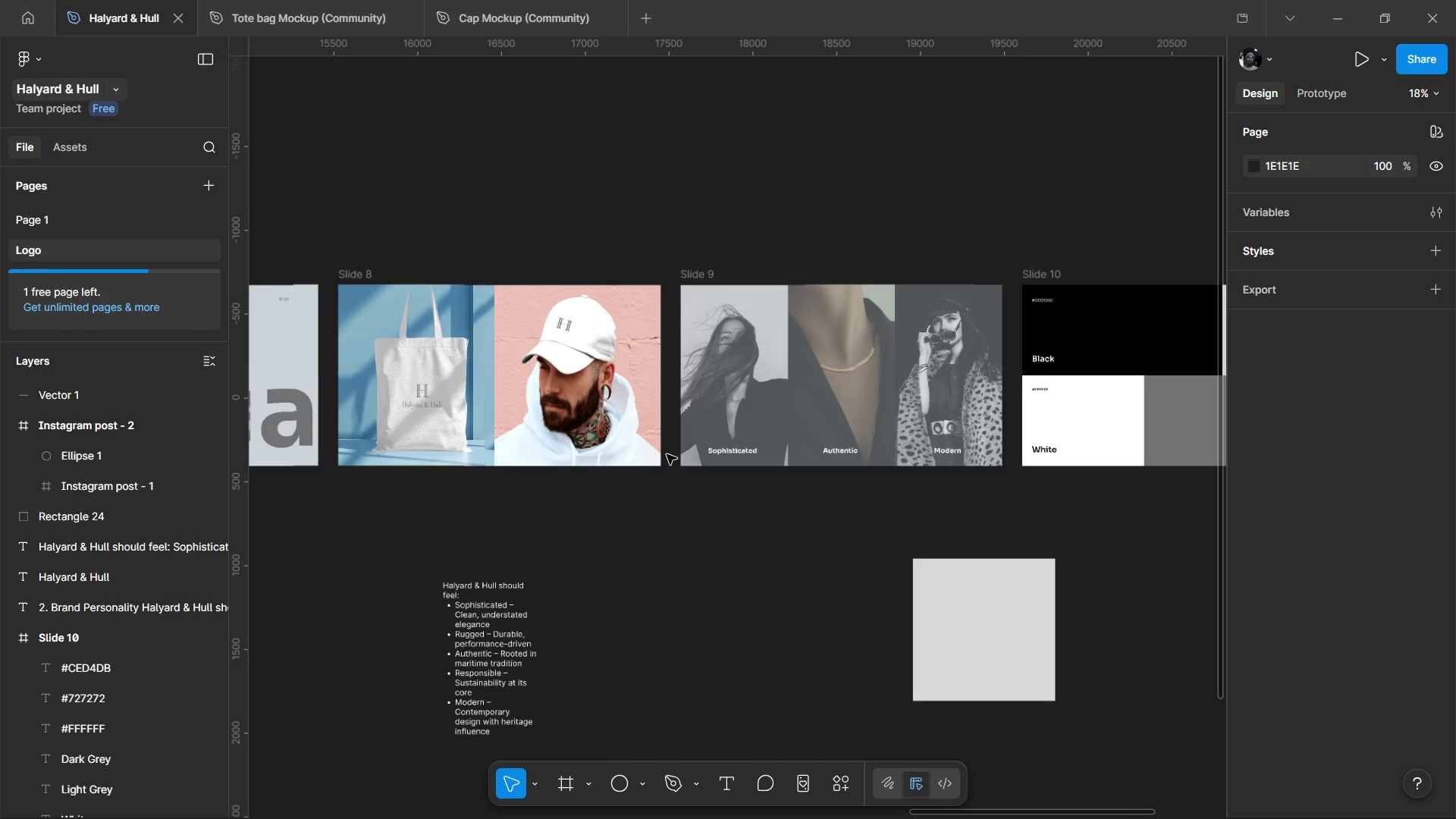 
hold_key(key=ControlLeft, duration=0.34)
 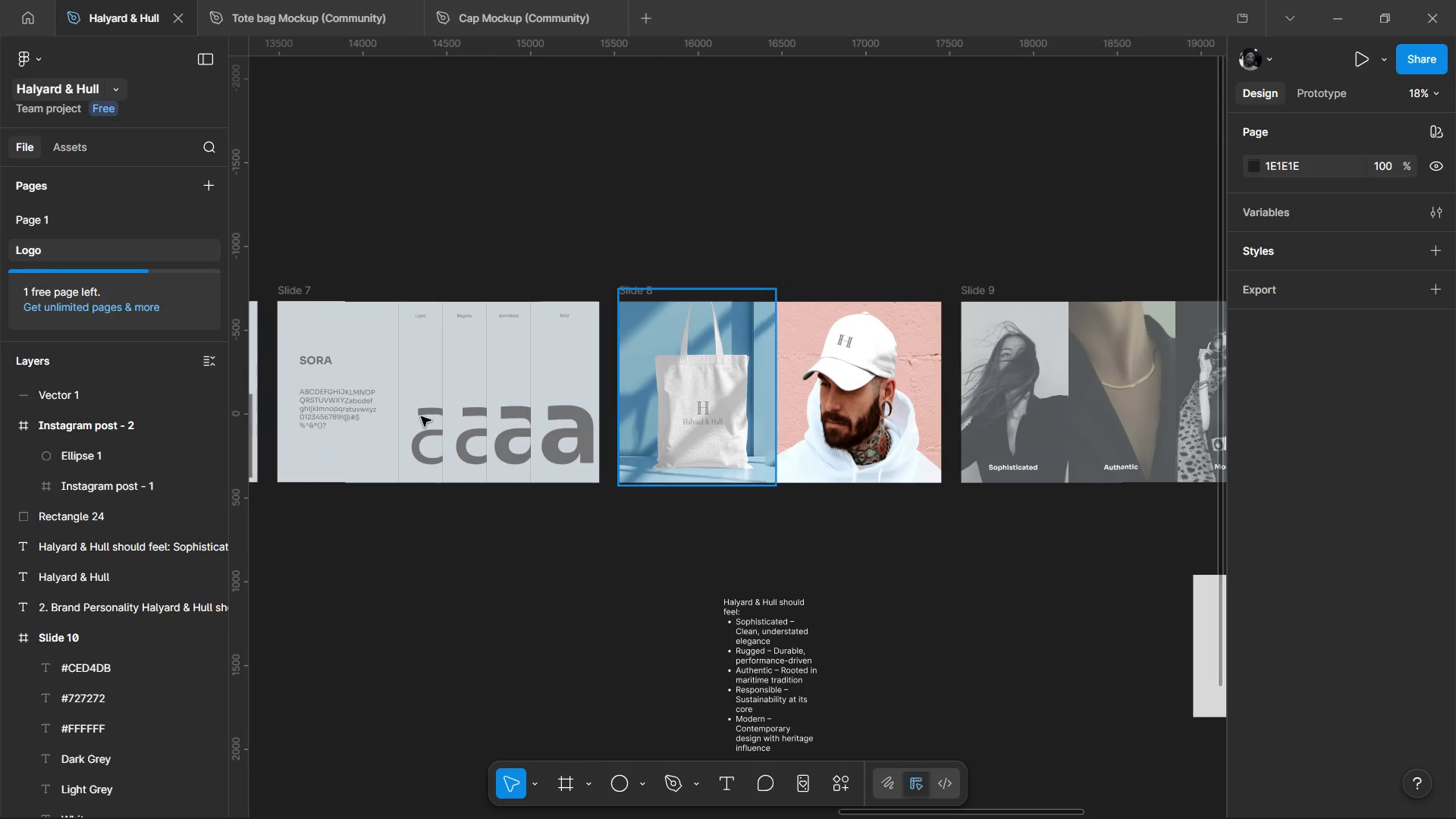 
hold_key(key=ControlLeft, duration=1.08)
scroll: coordinate [325, 384], scroll_direction: up, amount: 2.0
 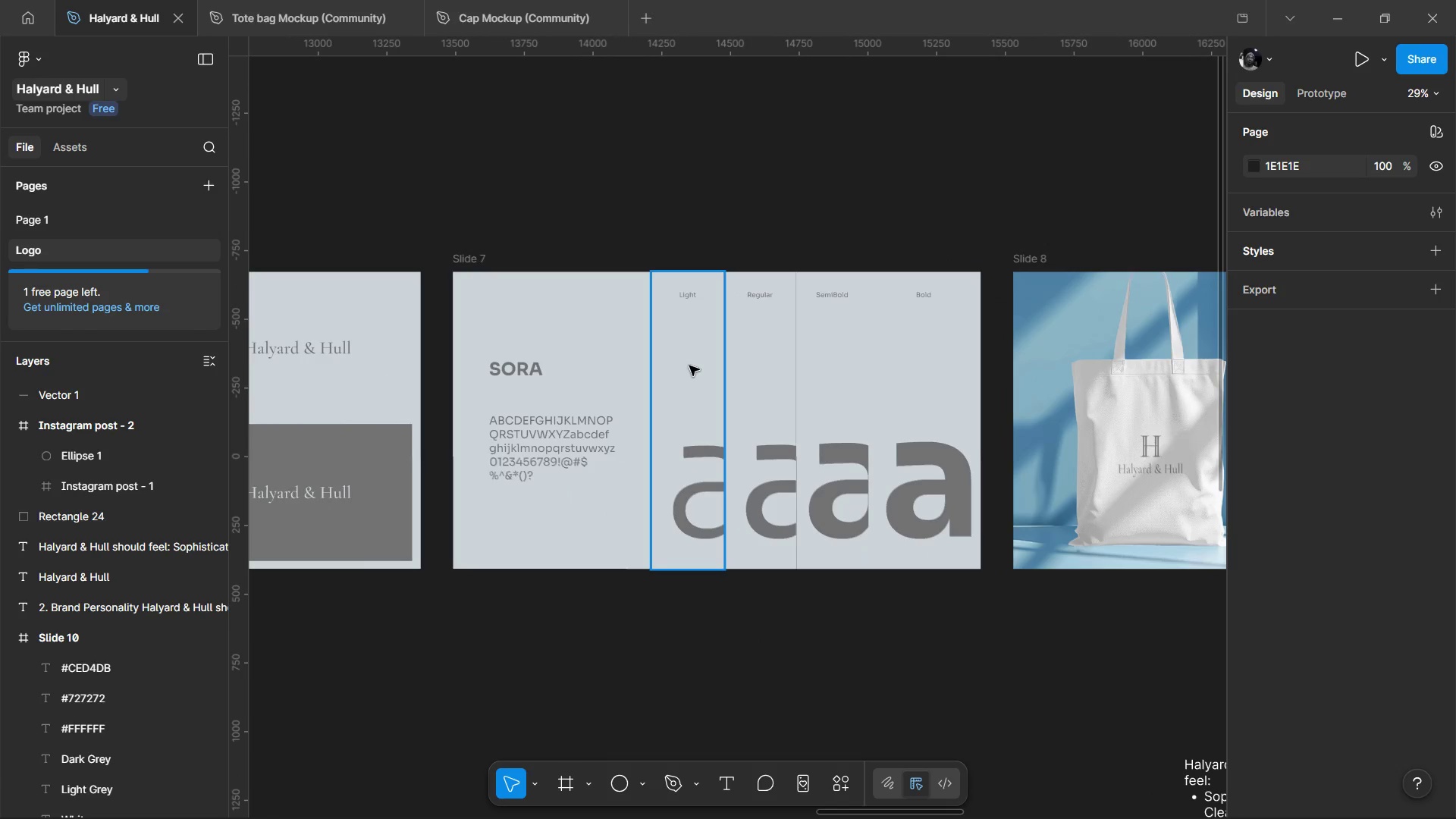 
hold_key(key=ControlLeft, duration=0.45)
 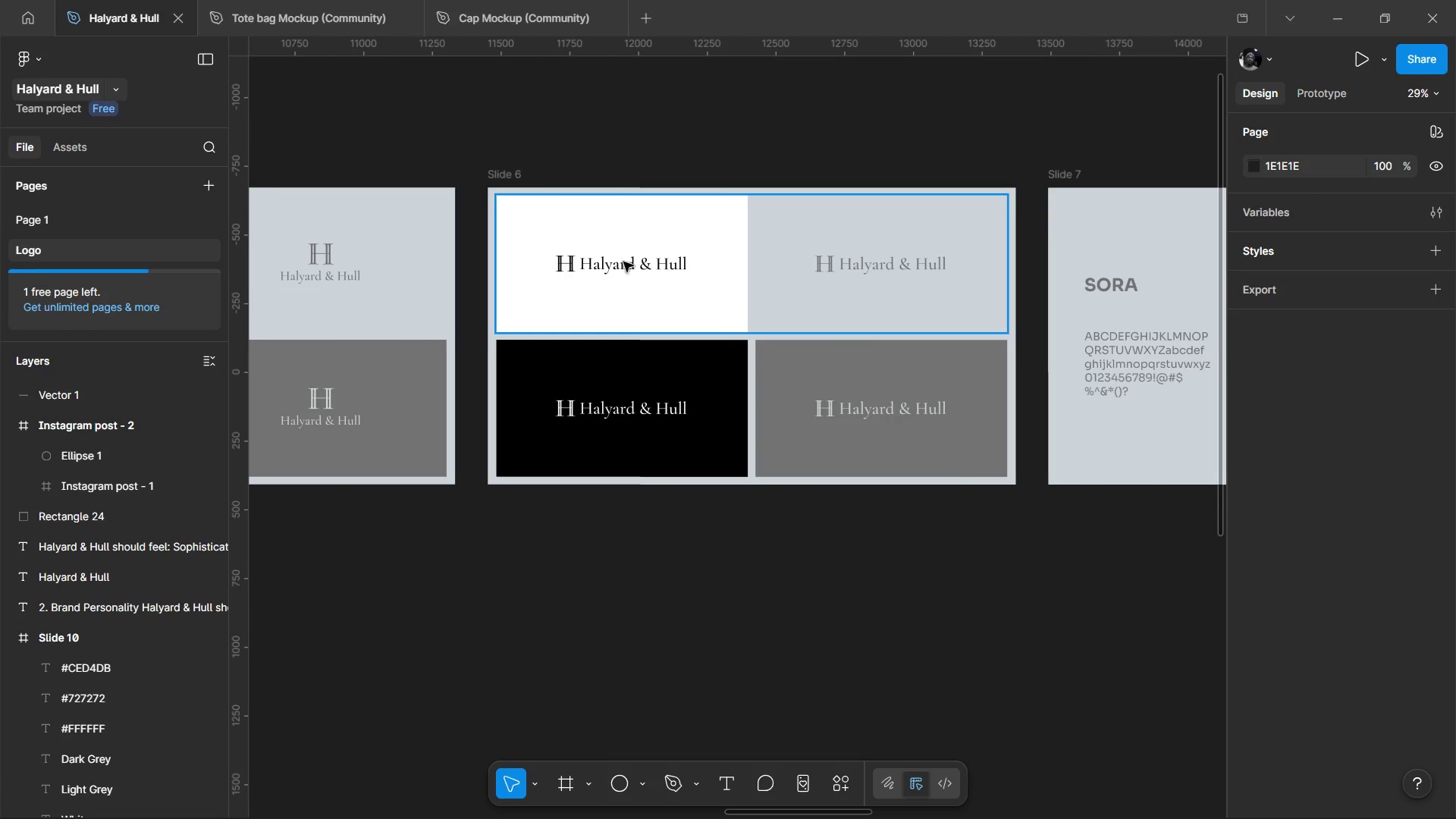 
hold_key(key=ControlLeft, duration=1.53)
left_click([625, 263])
 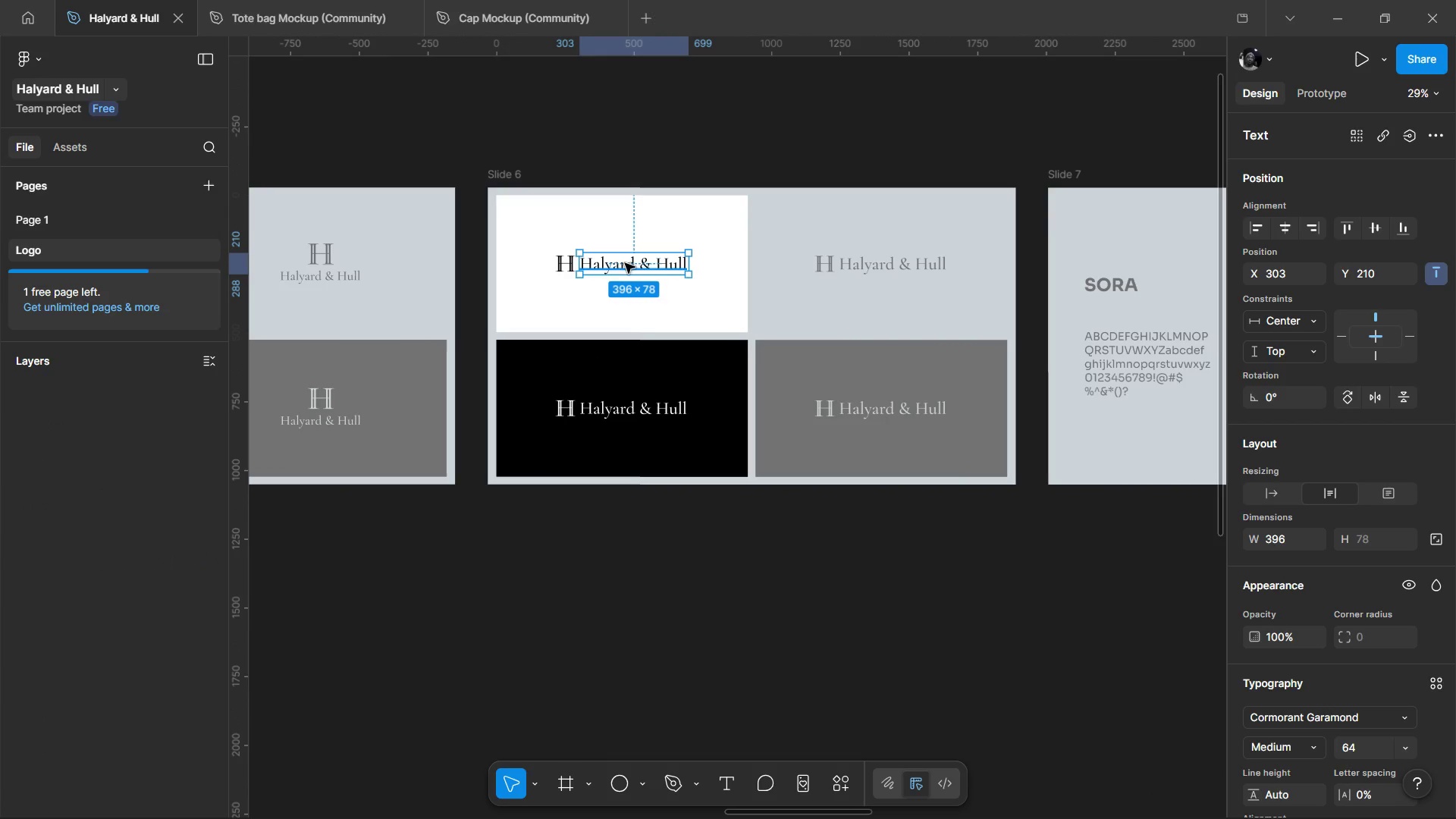 
hold_key(key=ControlLeft, duration=1.53)
 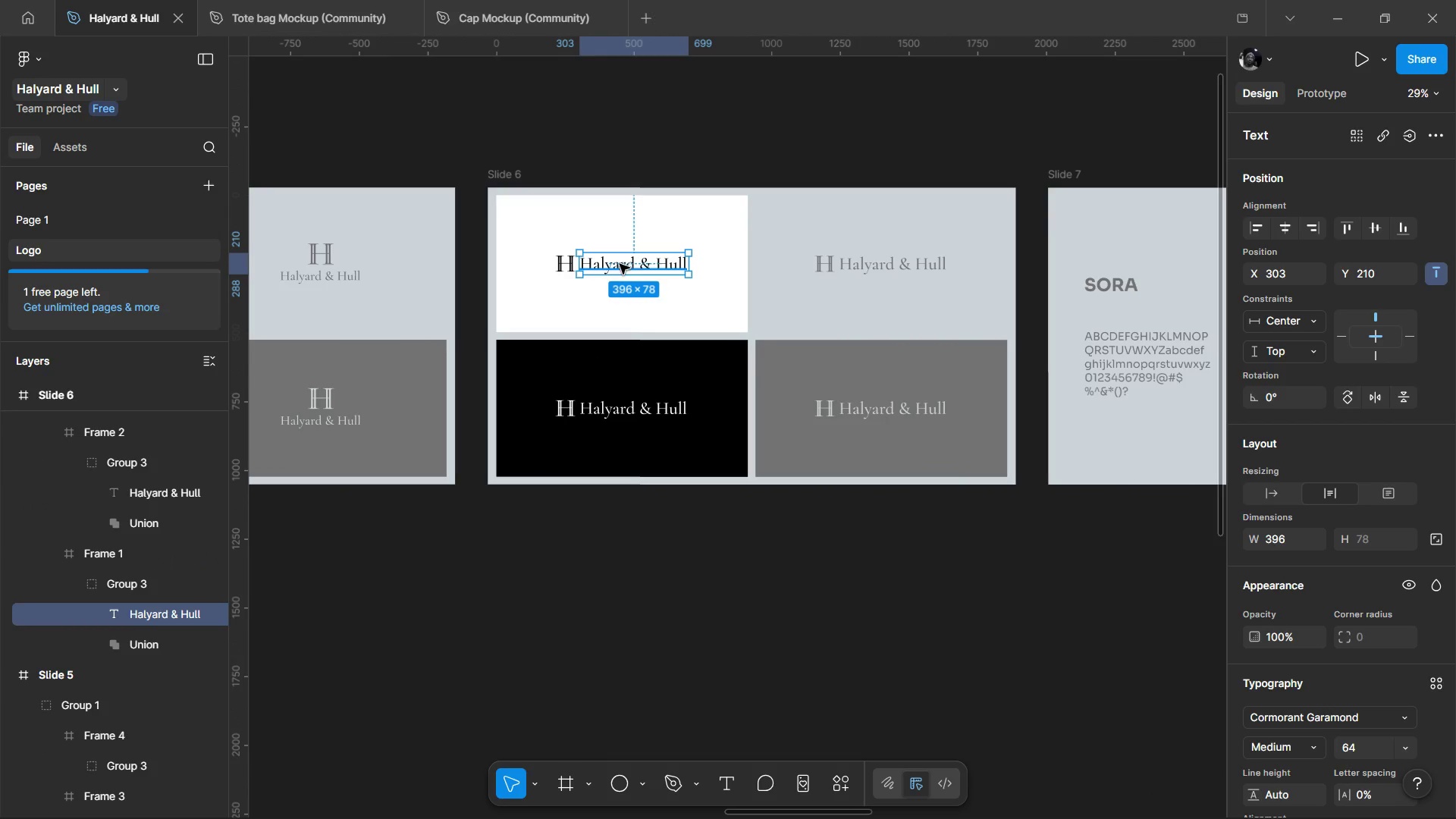 
hold_key(key=ControlLeft, duration=3.11)
hold_key(key=ShiftLeft, duration=1.52)
left_click([566, 263])
 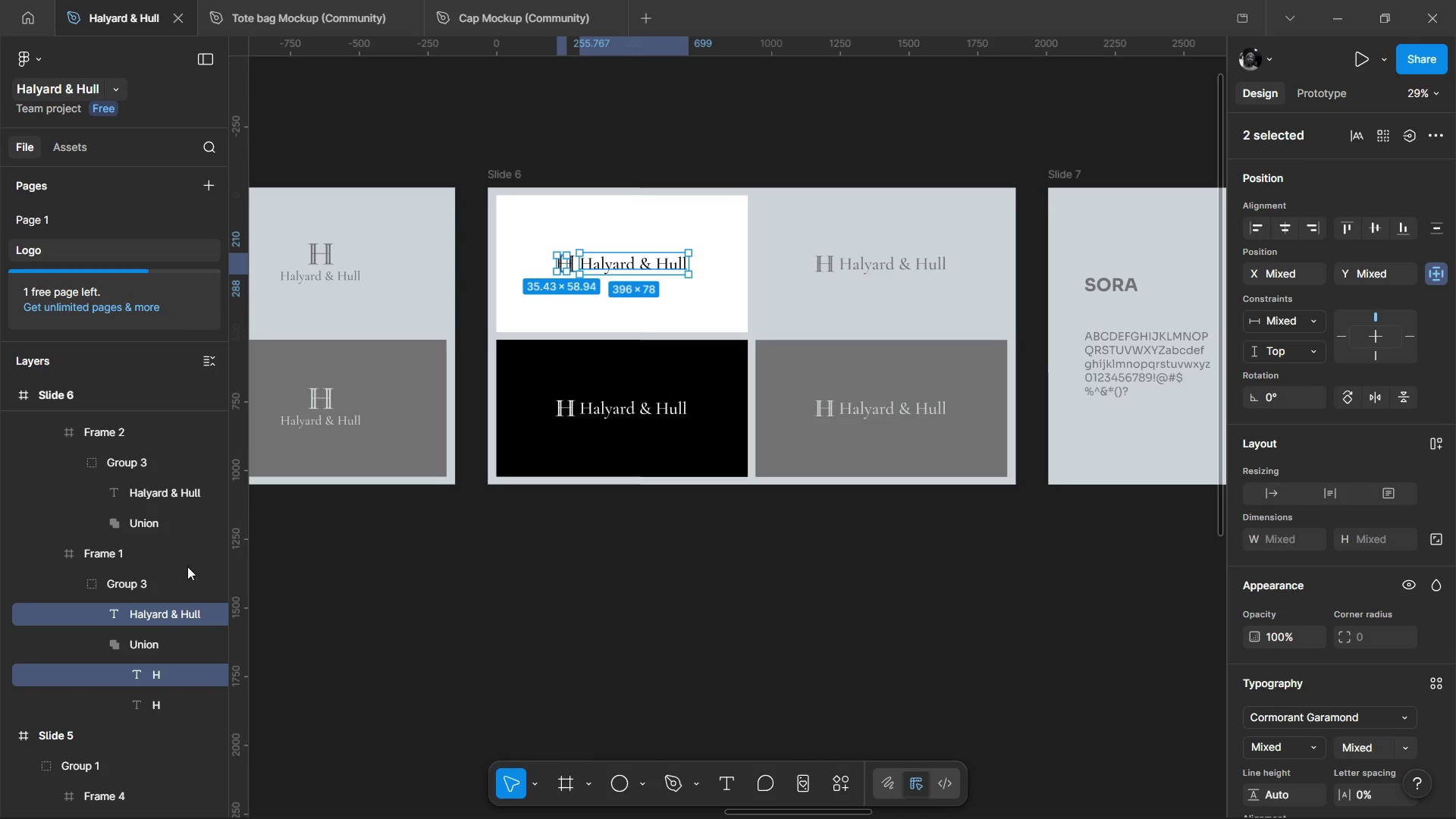 
left_click([98, 593])
 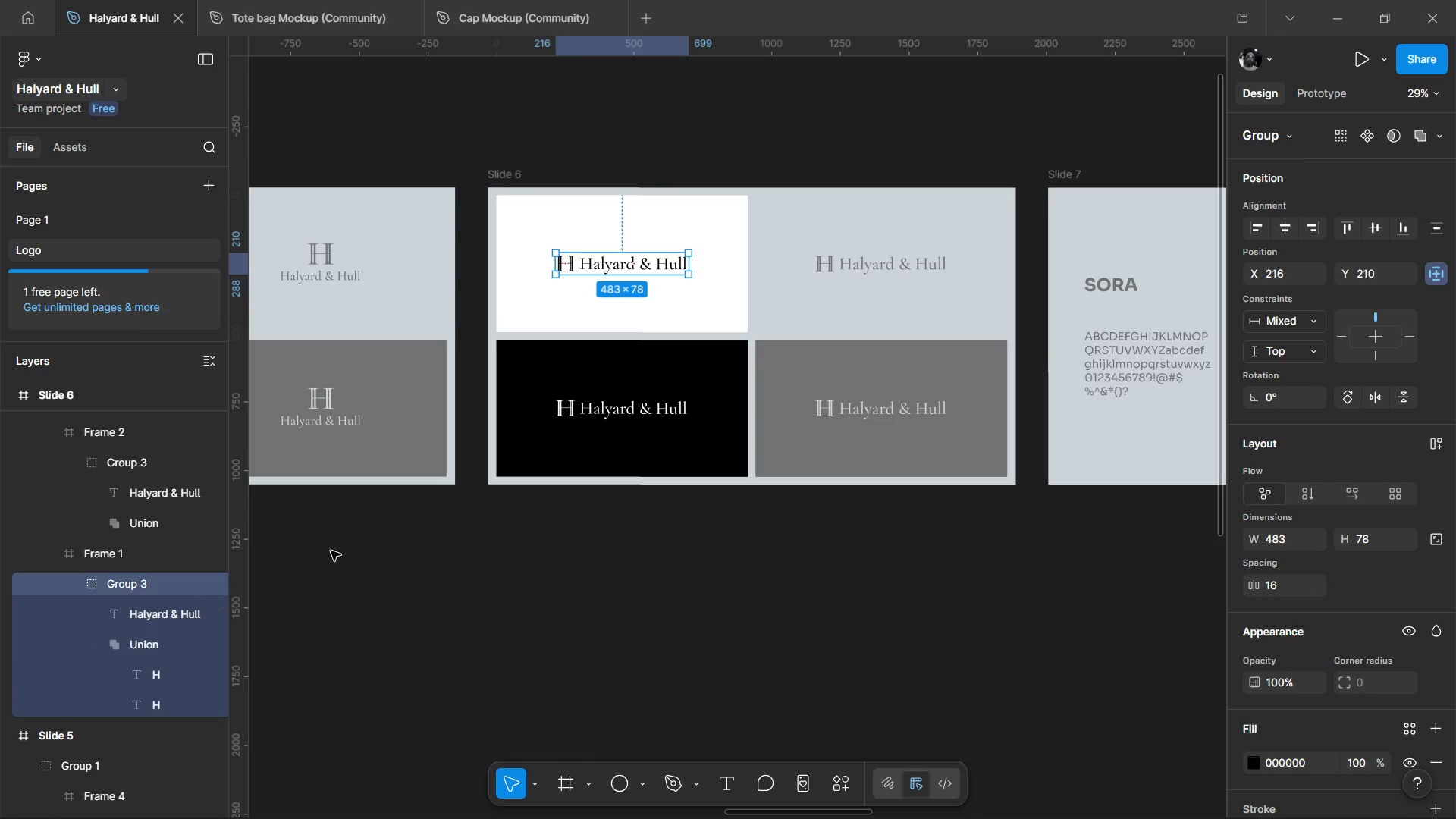 
scroll: coordinate [600, 564], scroll_direction: down, amount: 3.0
 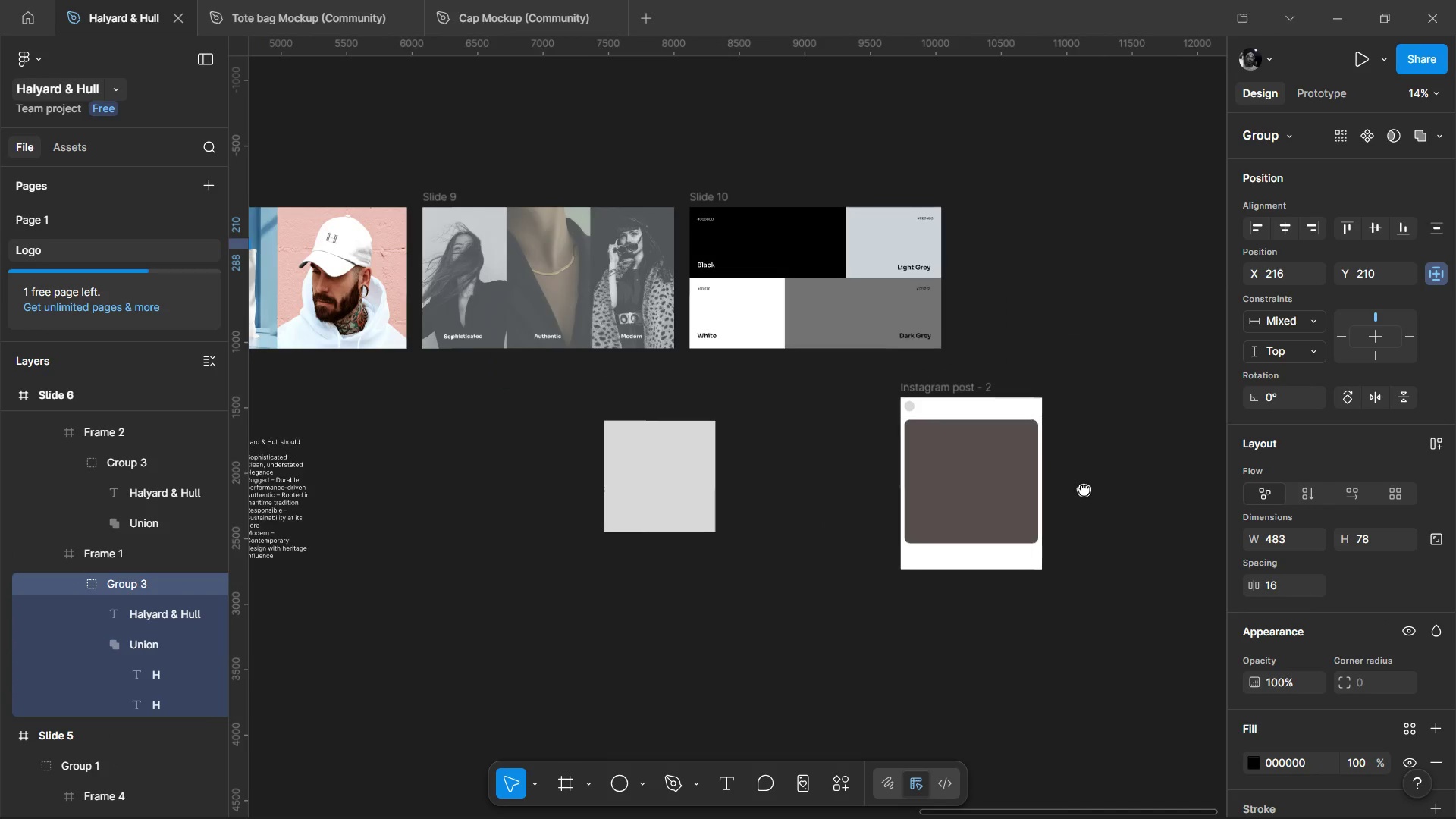 
key(Control+C)
 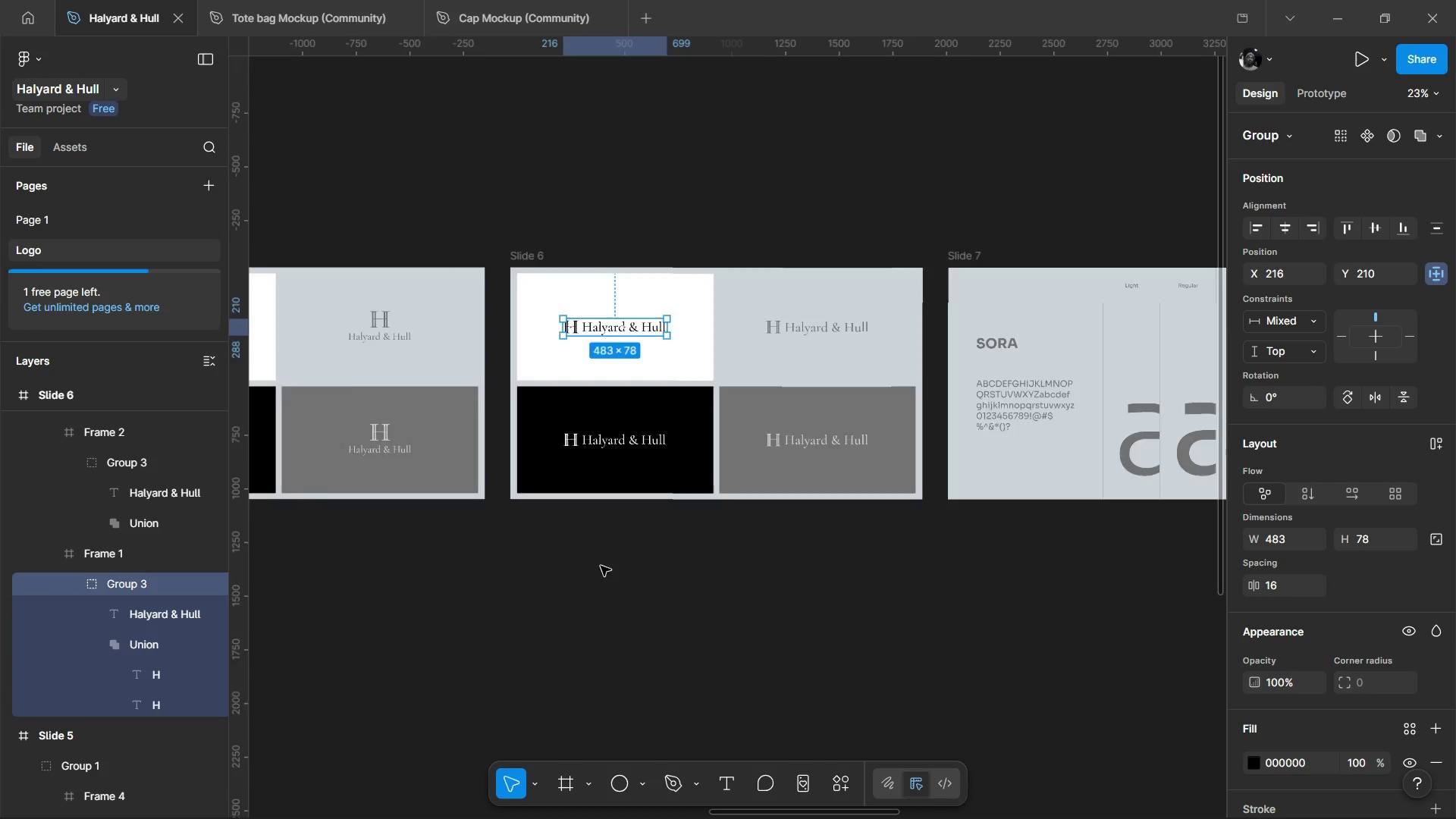 
scroll: coordinate [615, 410], scroll_direction: up, amount: 4.0
 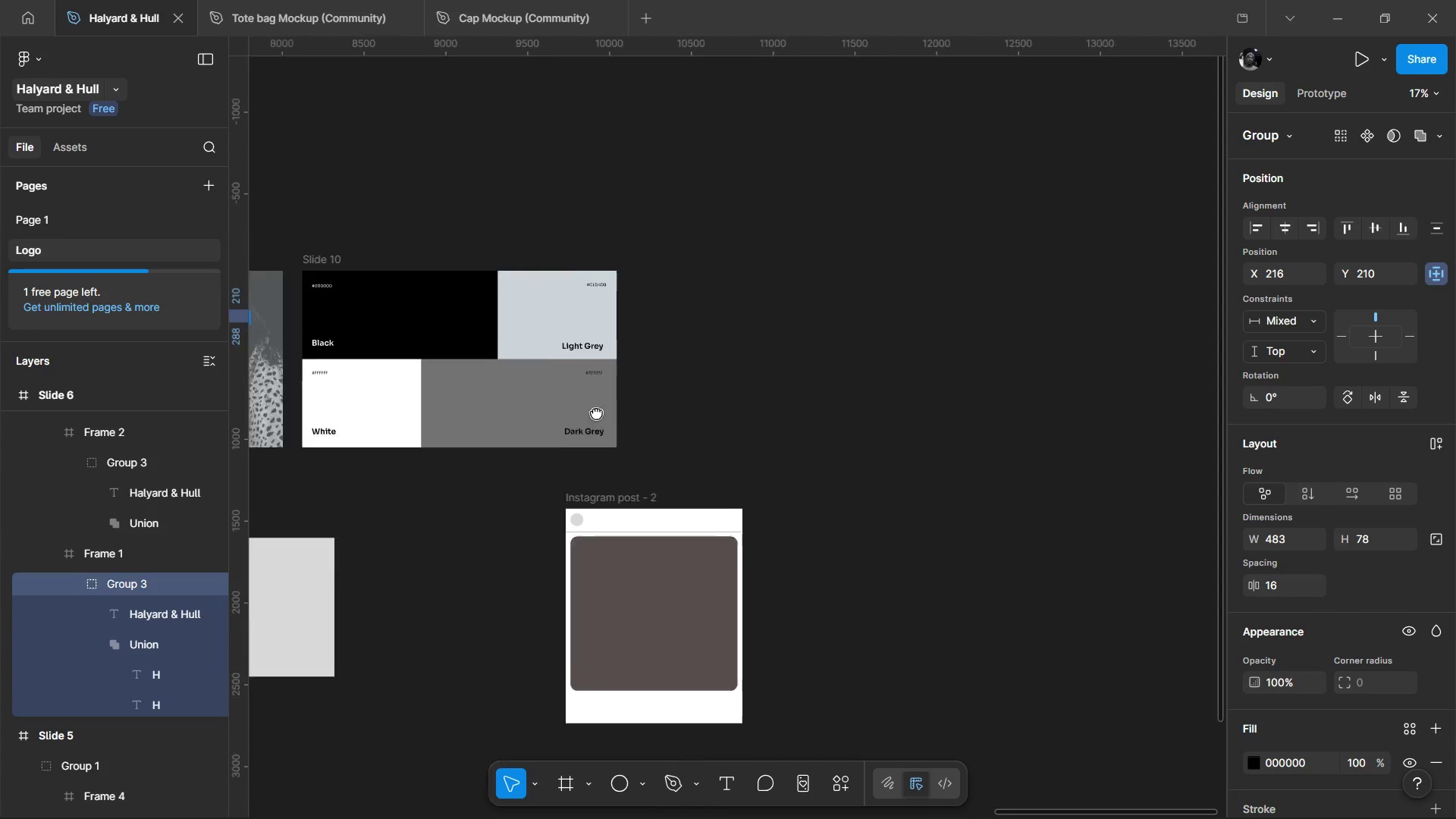 
hold_key(key=ControlLeft, duration=1.23)
 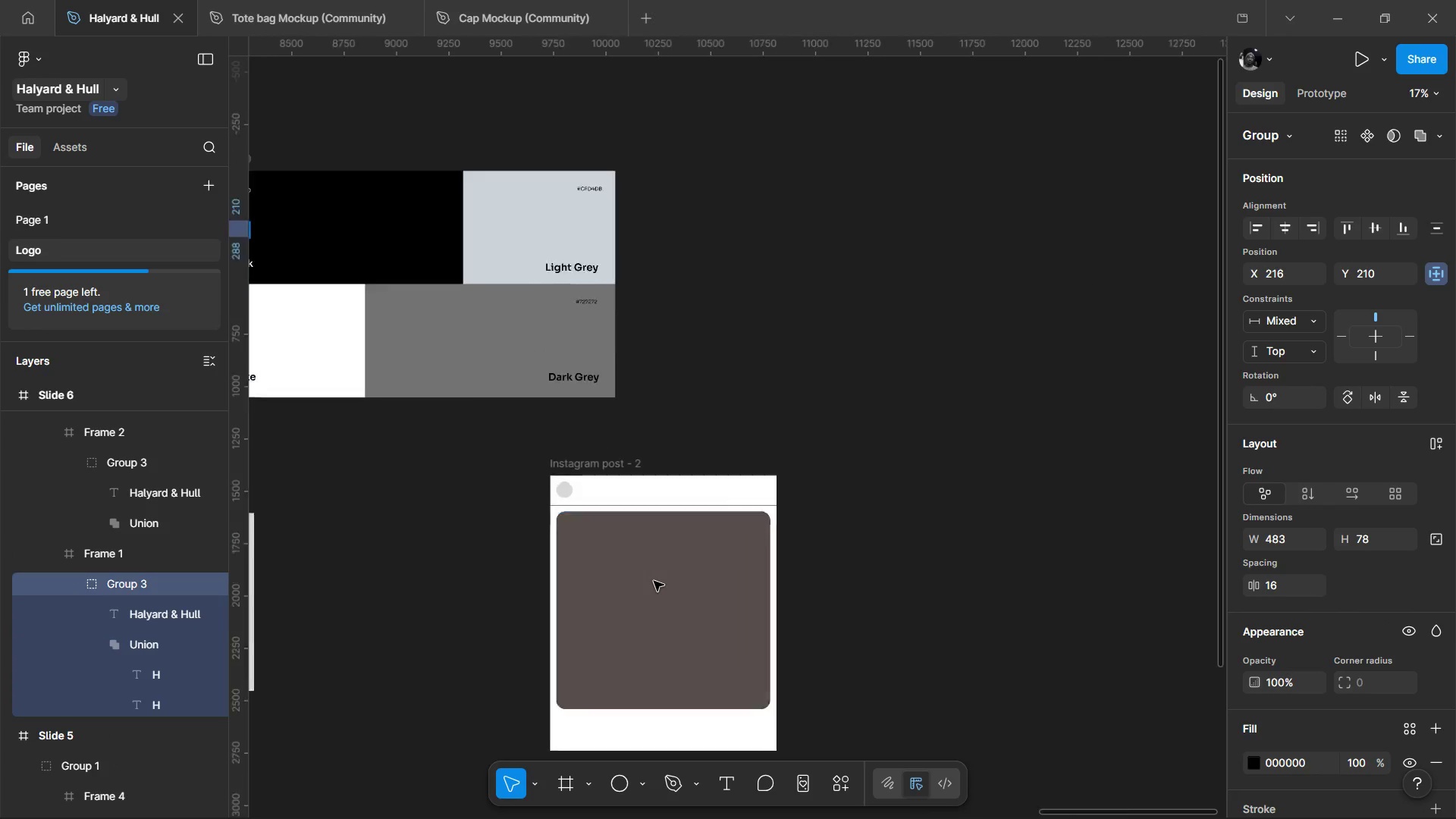 
scroll: coordinate [654, 581], scroll_direction: up, amount: 4.0
 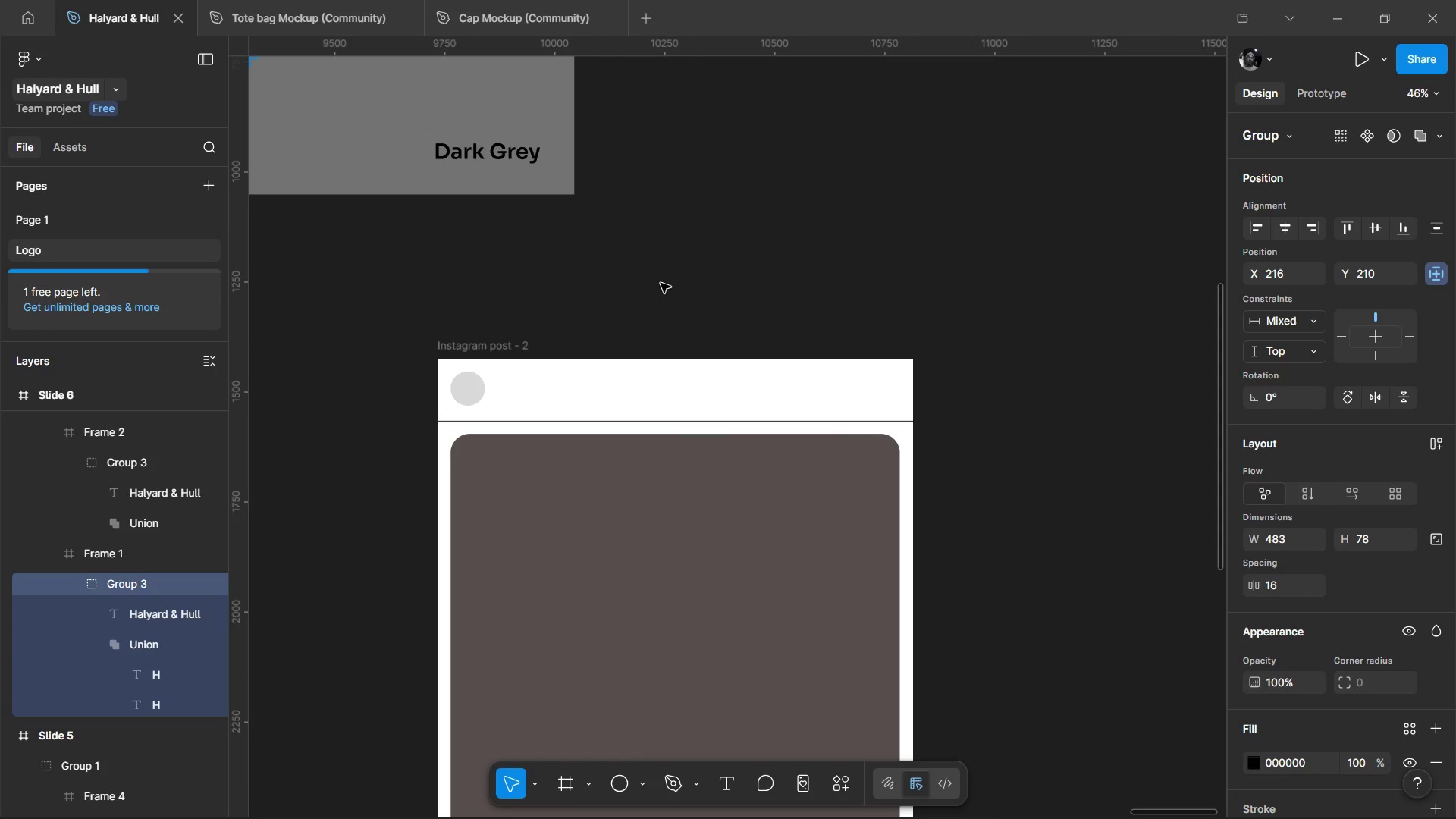 
hold_key(key=ControlLeft, duration=1.08)
 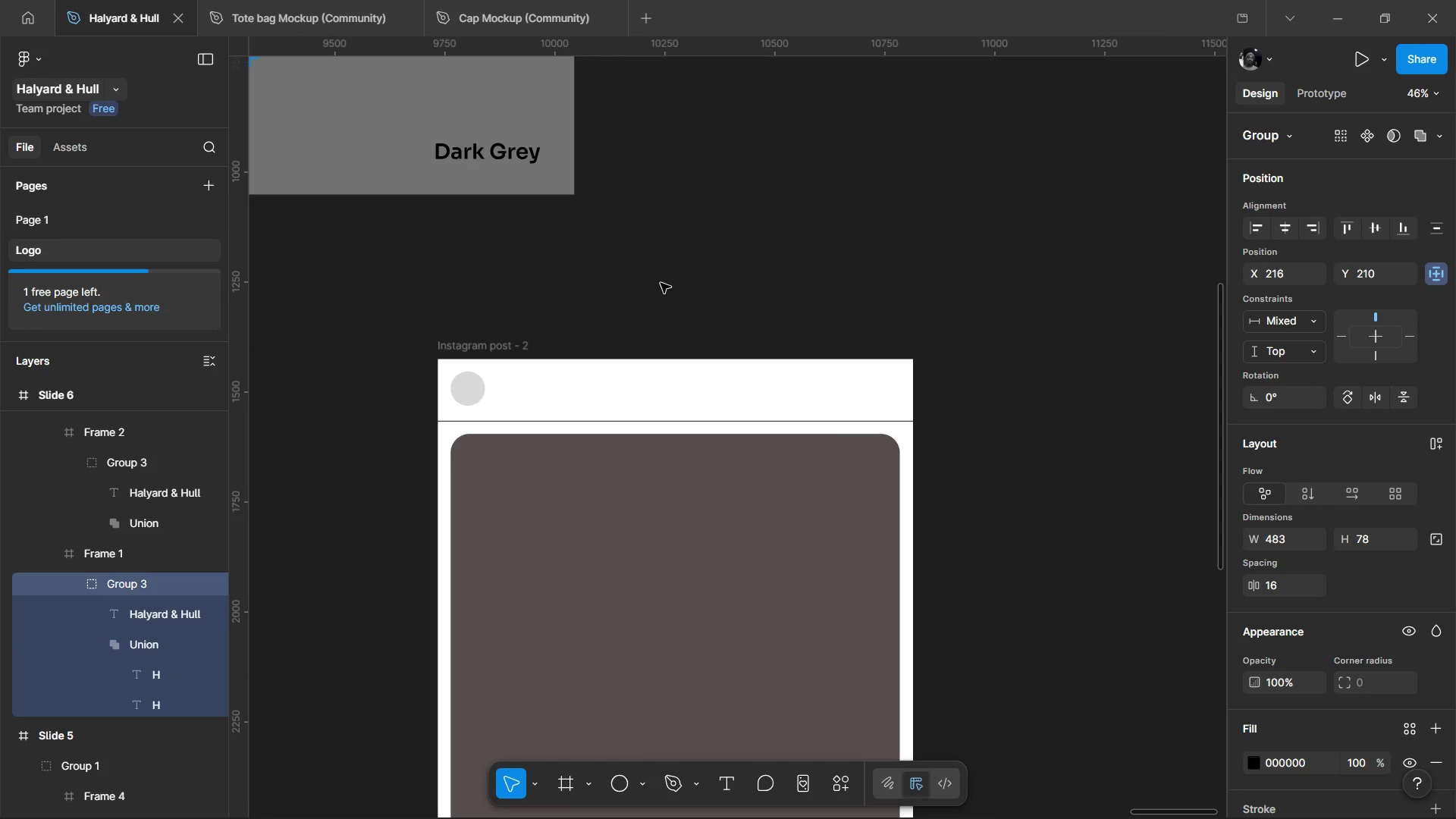 
key(Control+V)
 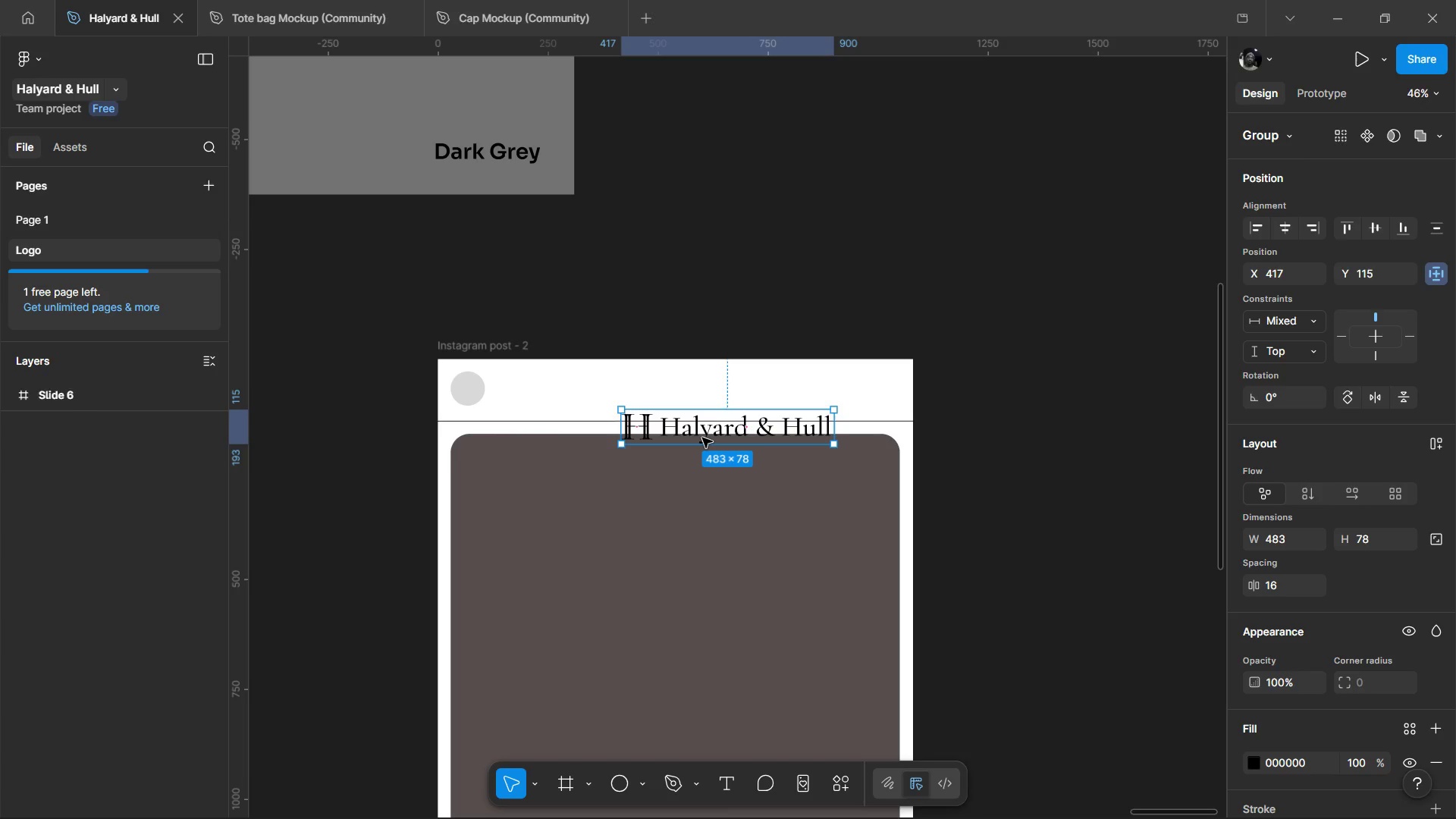 
left_click_drag(start_coordinate=[702, 438], to_coordinate=[735, 282])
 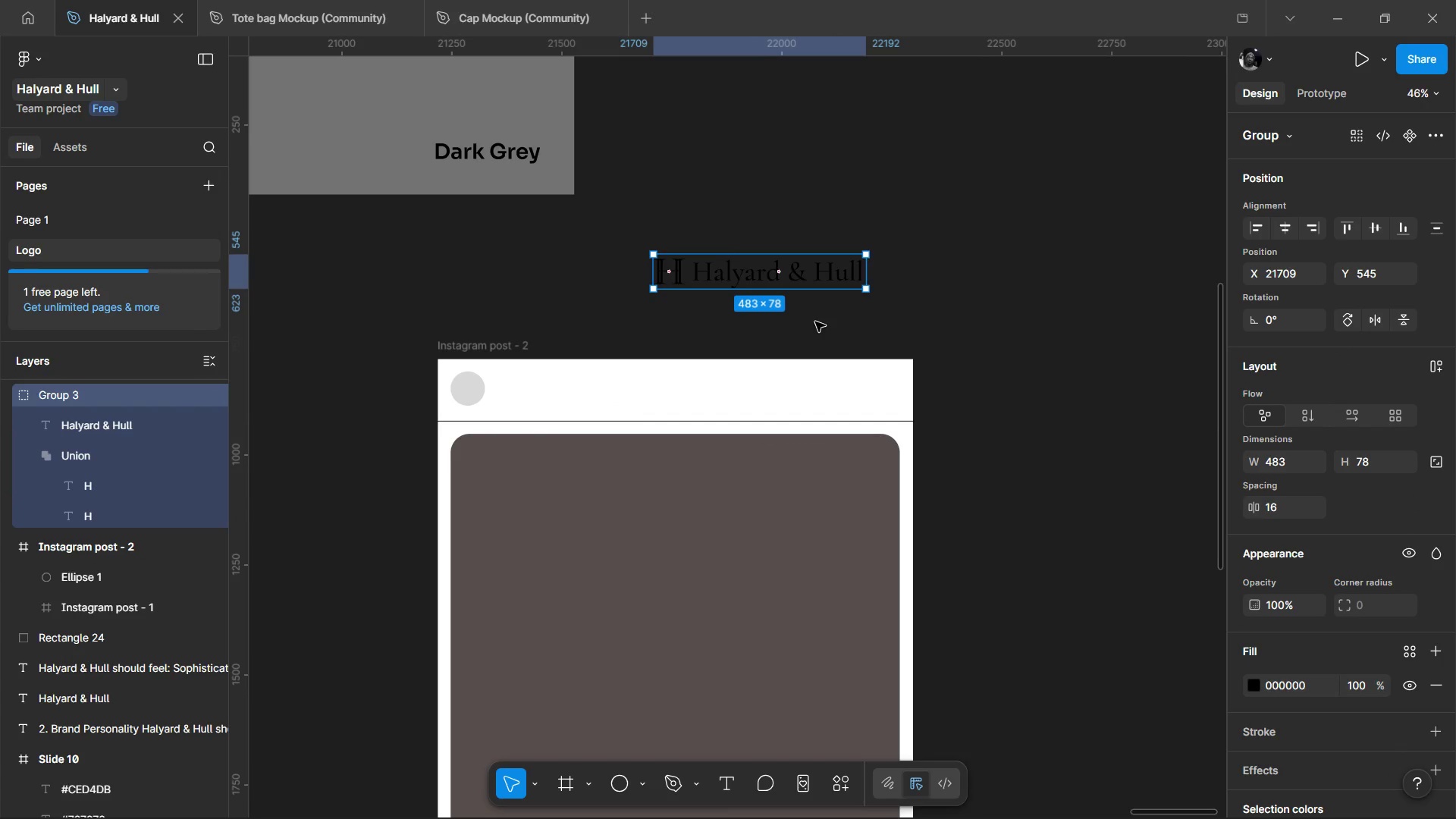 
left_click([815, 322])
 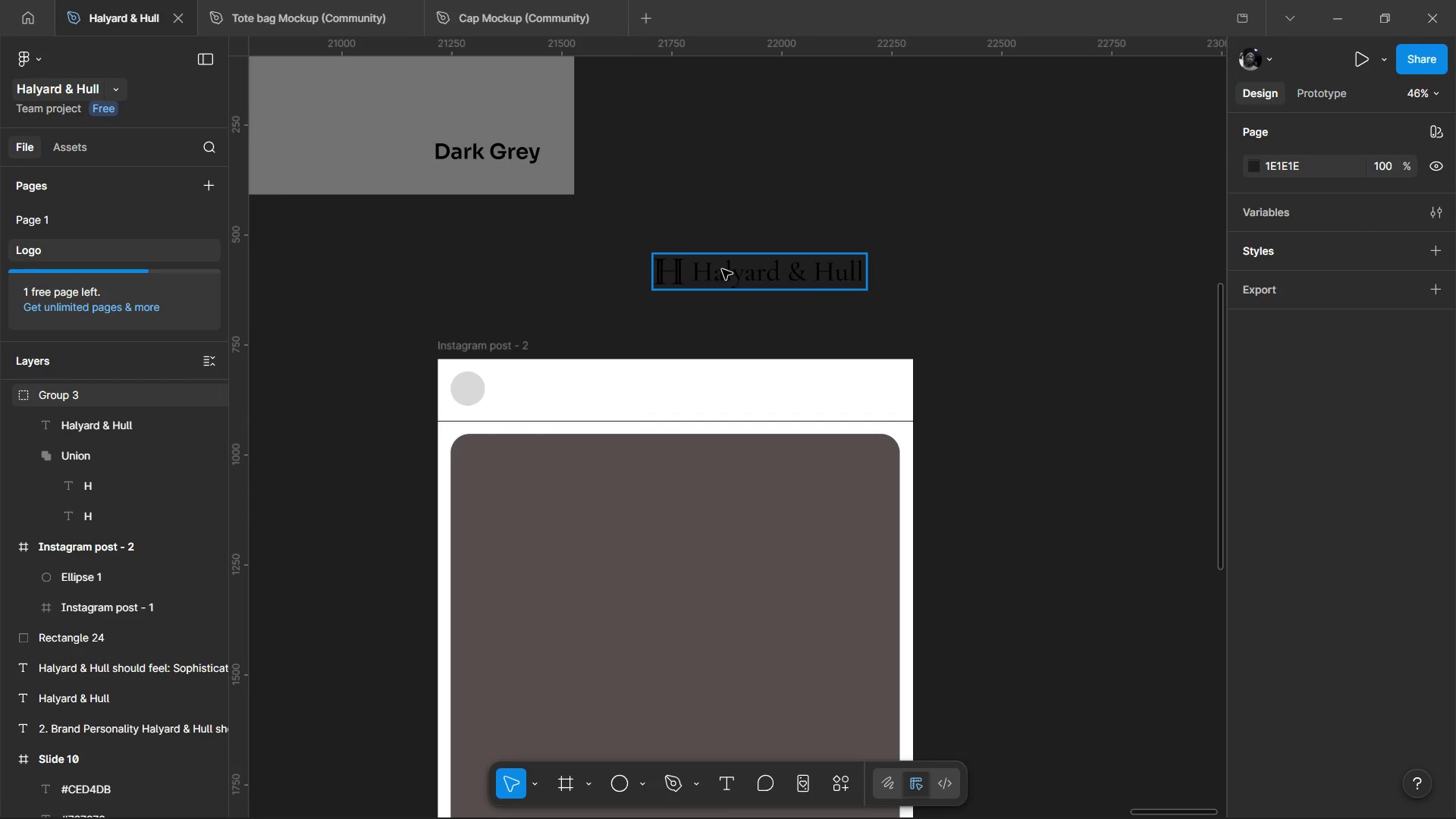 
left_click([722, 269])
 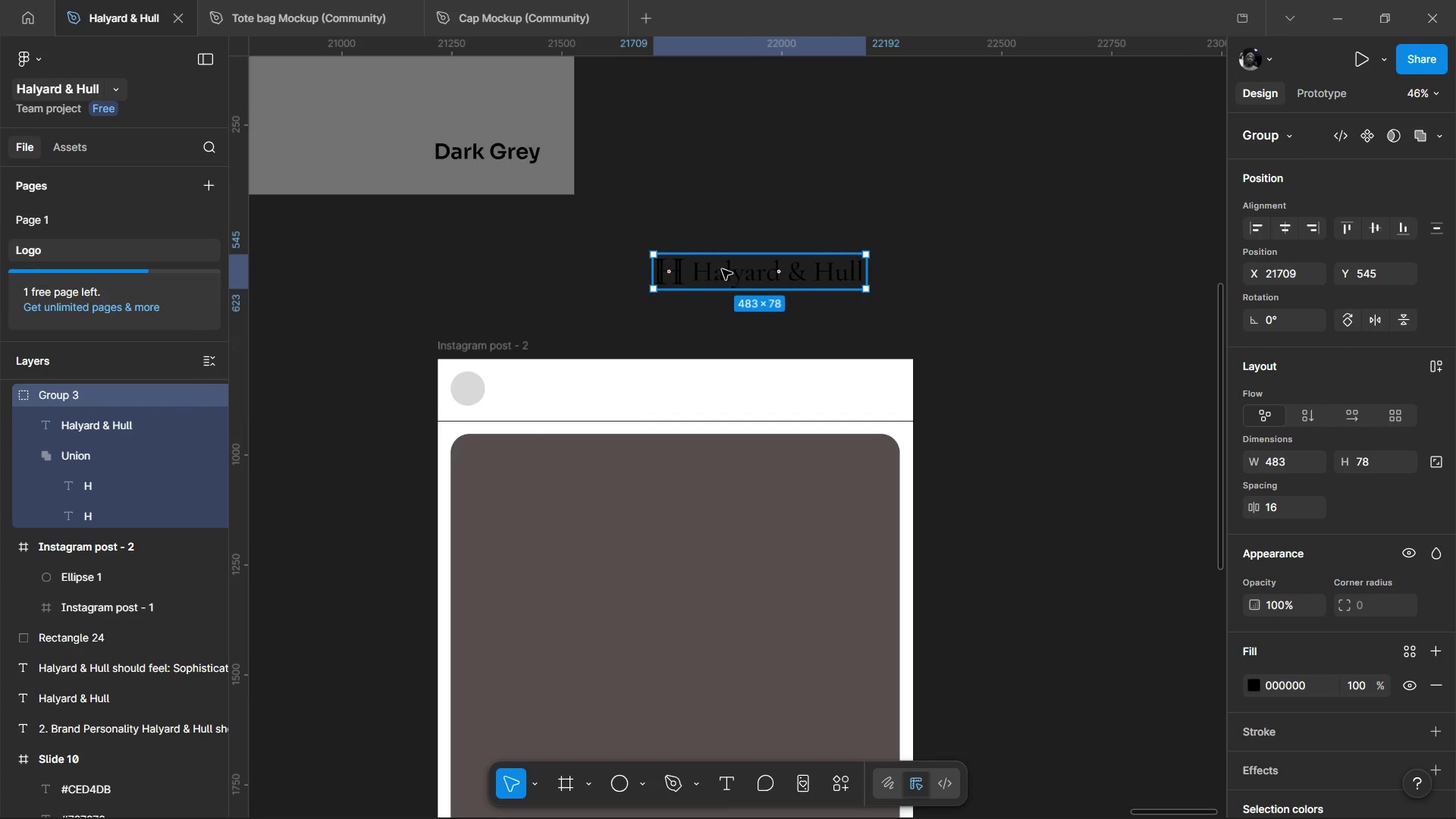 
double_click([722, 269])
 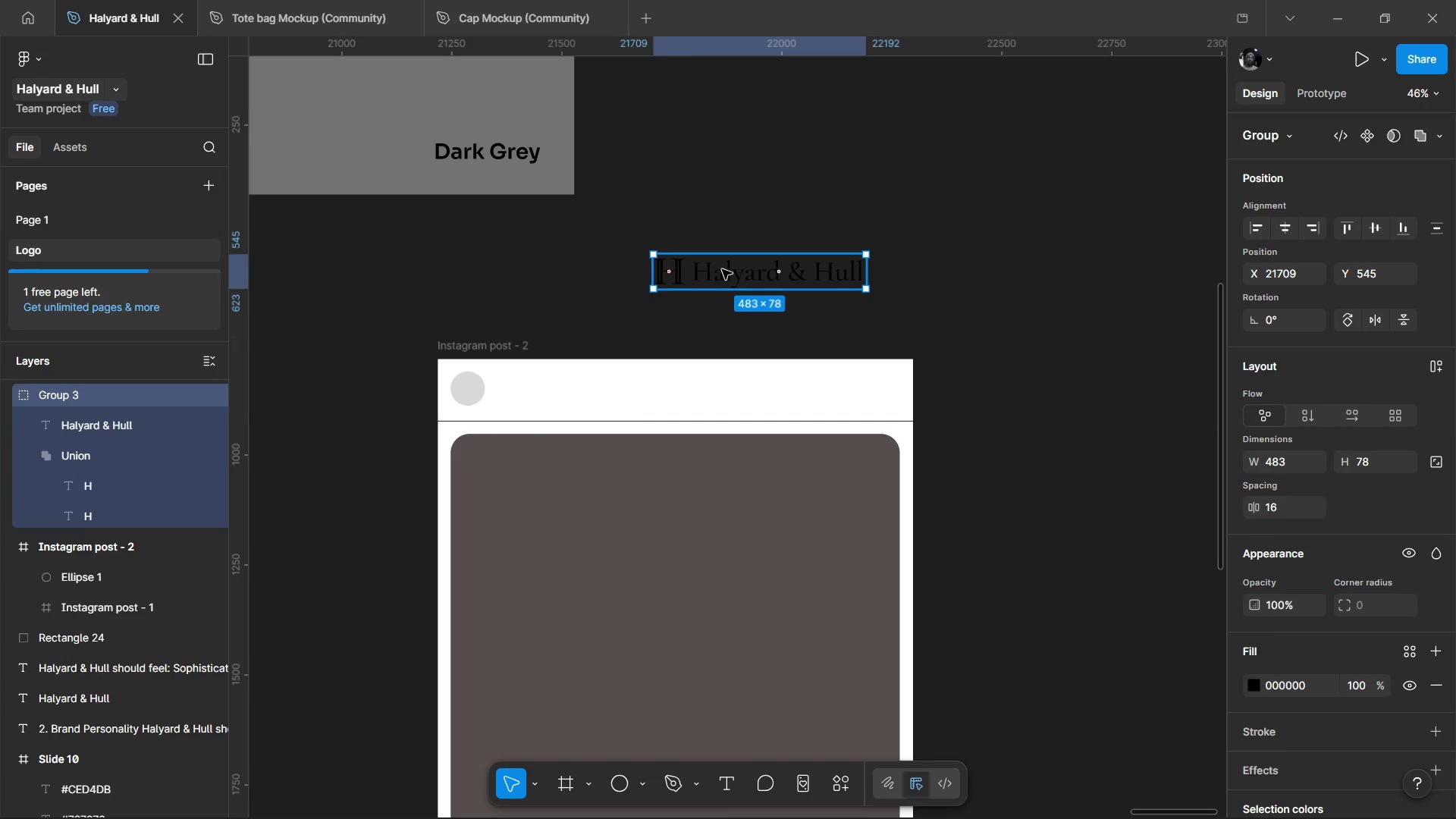 
triple_click([722, 269])
 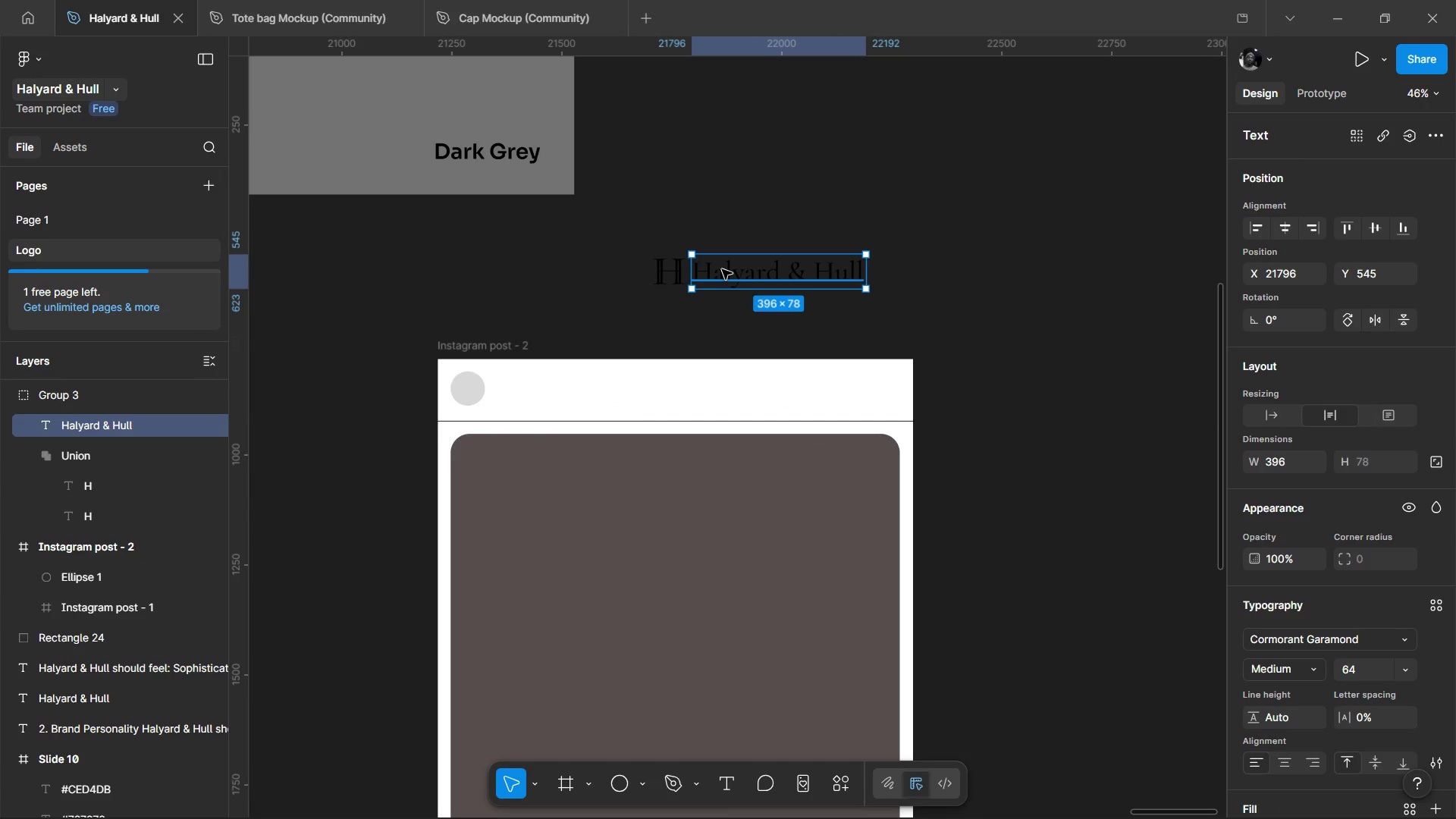 
left_click_drag(start_coordinate=[722, 269], to_coordinate=[530, 389])
 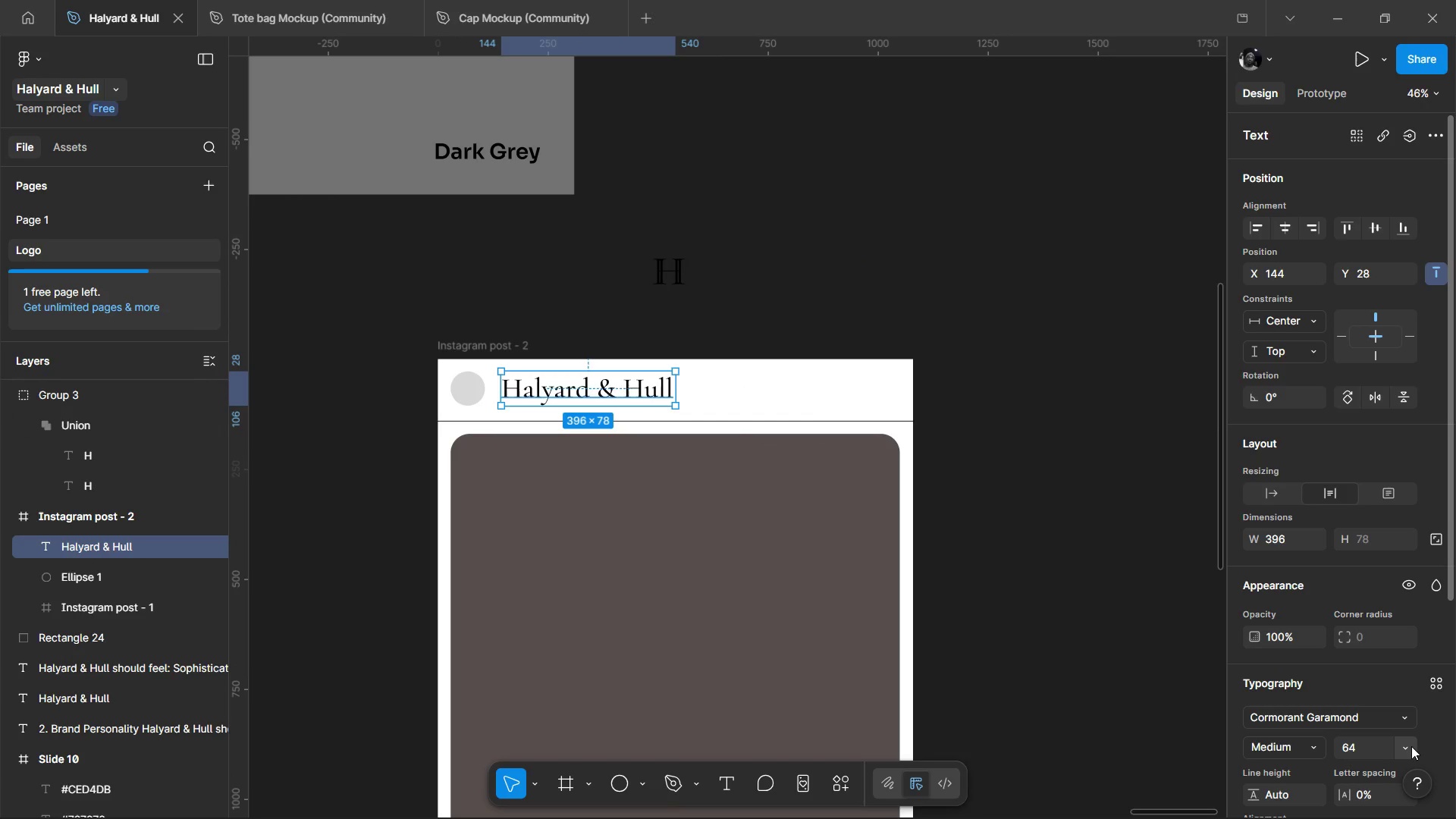 
left_click([1411, 746])
 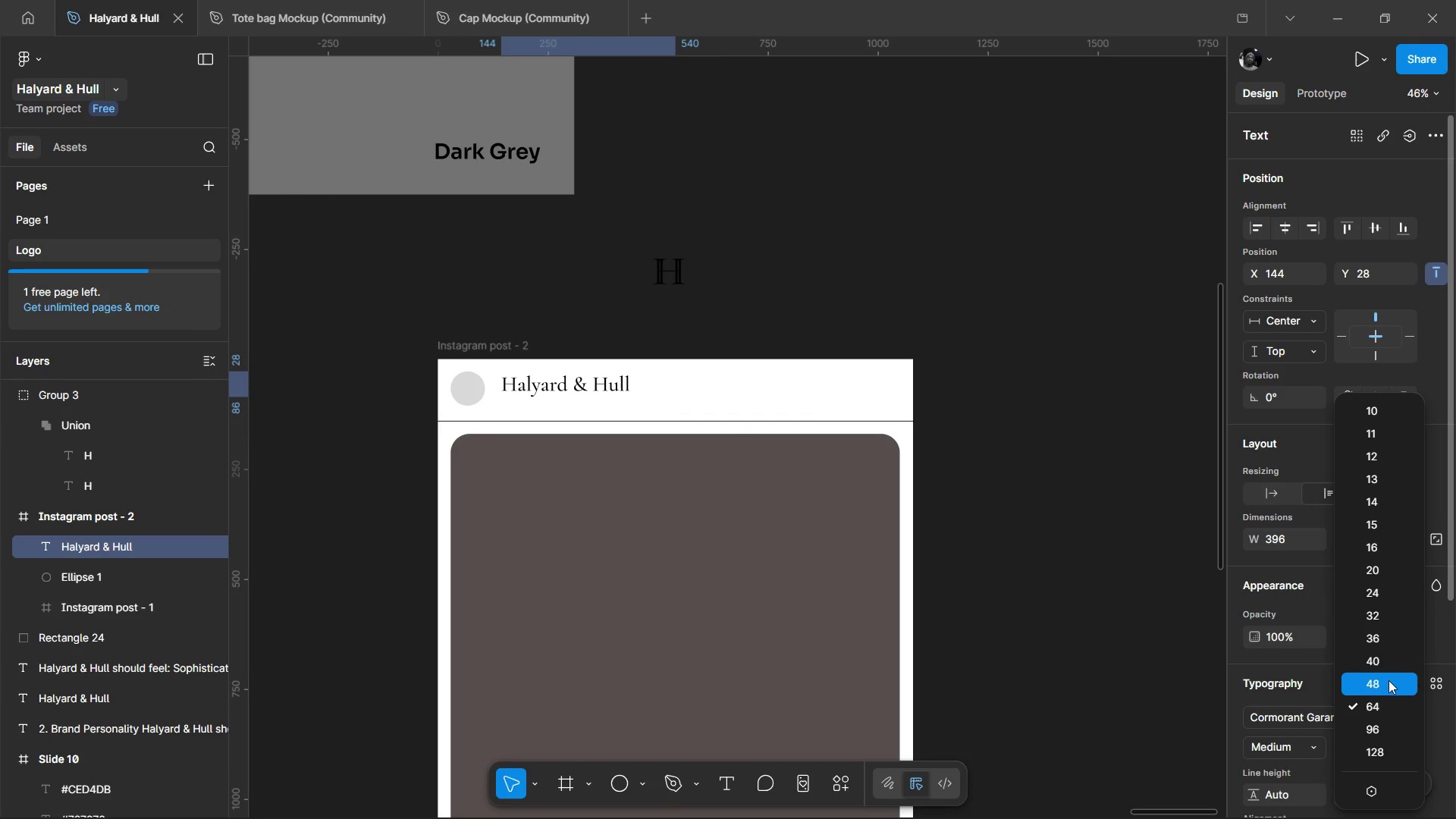 
left_click([1389, 680])
 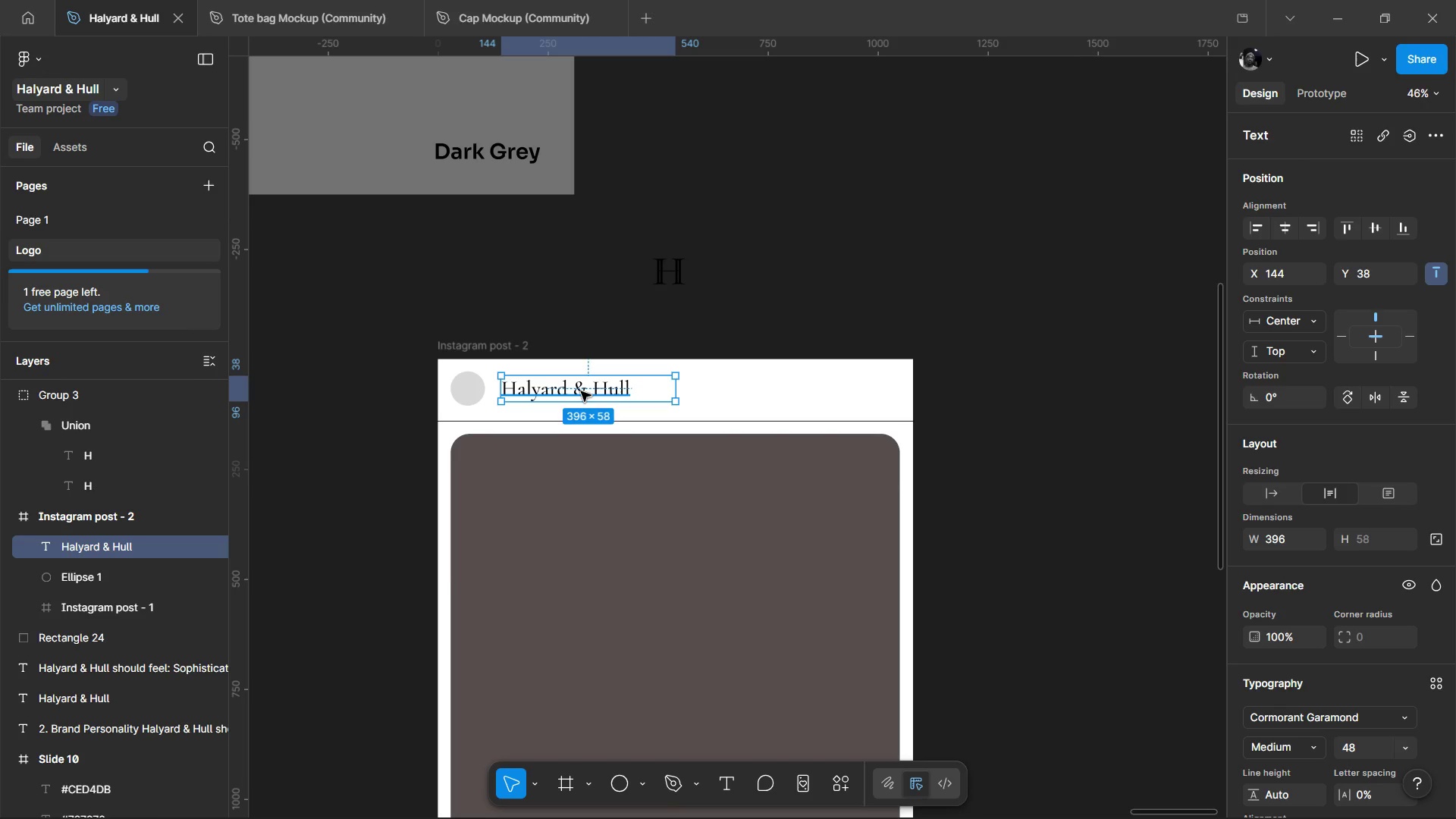 
left_click_drag(start_coordinate=[672, 388], to_coordinate=[635, 389])
 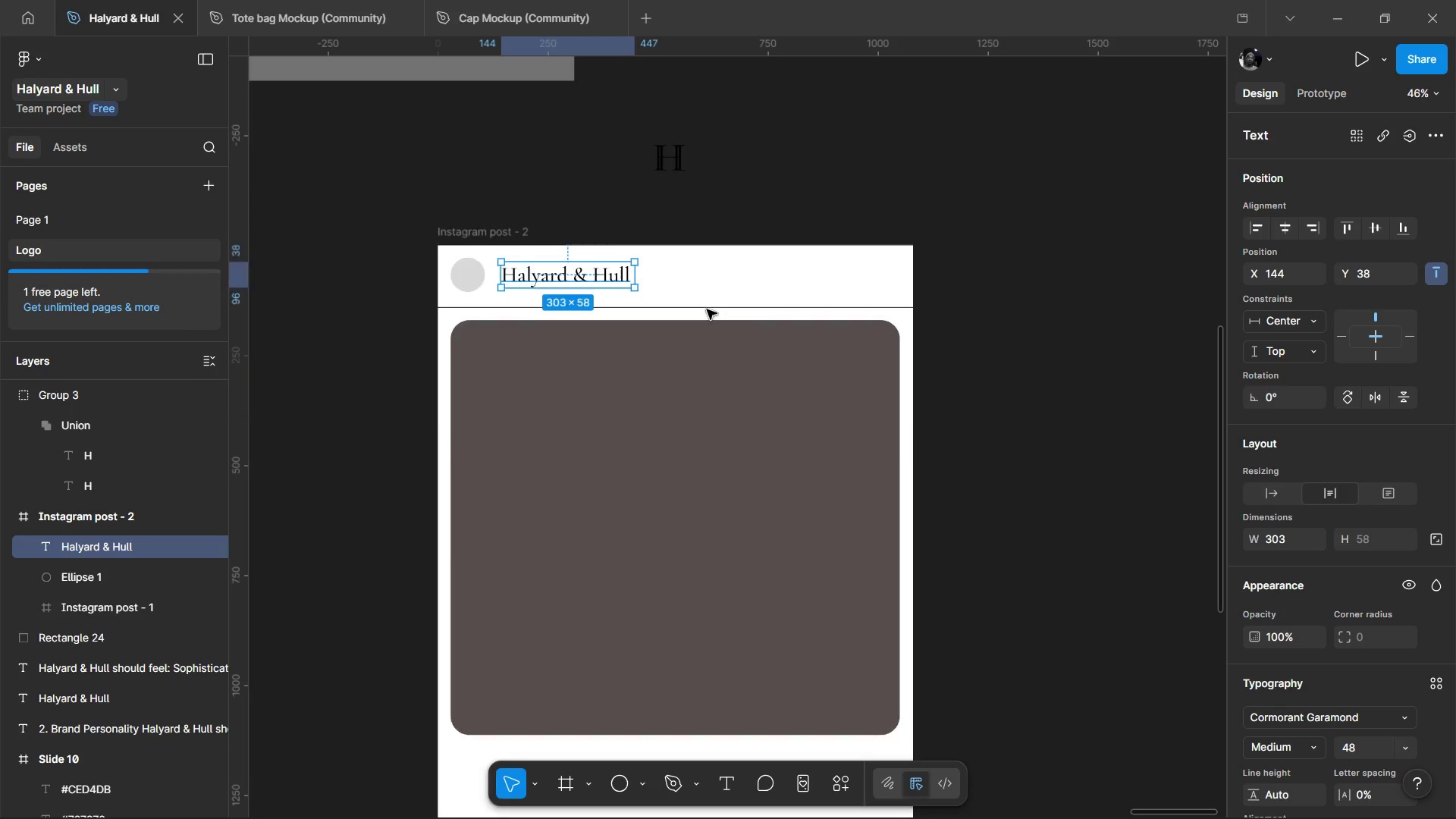 
scroll: coordinate [667, 320], scroll_direction: down, amount: 4.0
 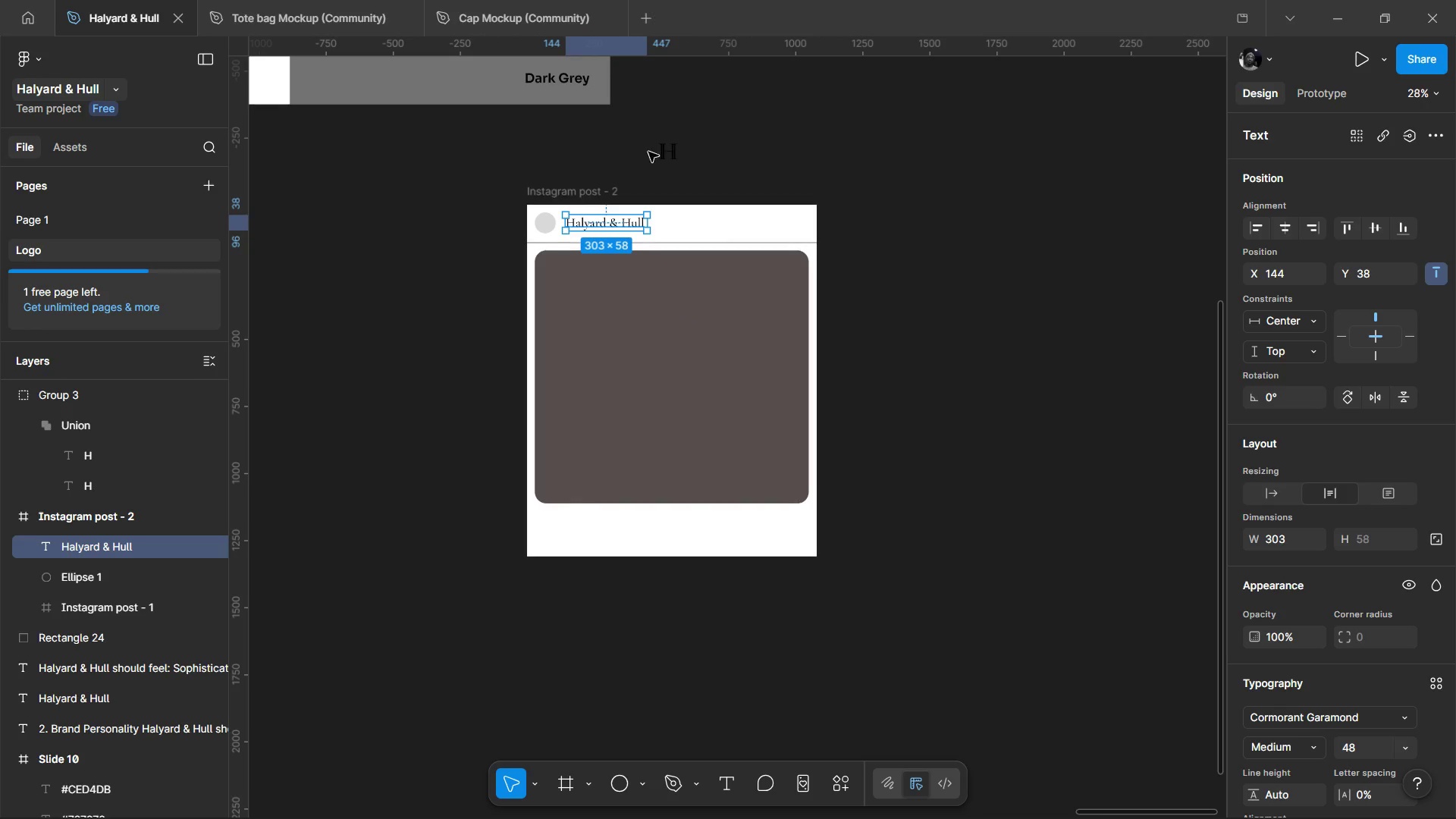 
hold_key(key=ControlLeft, duration=1.12)
 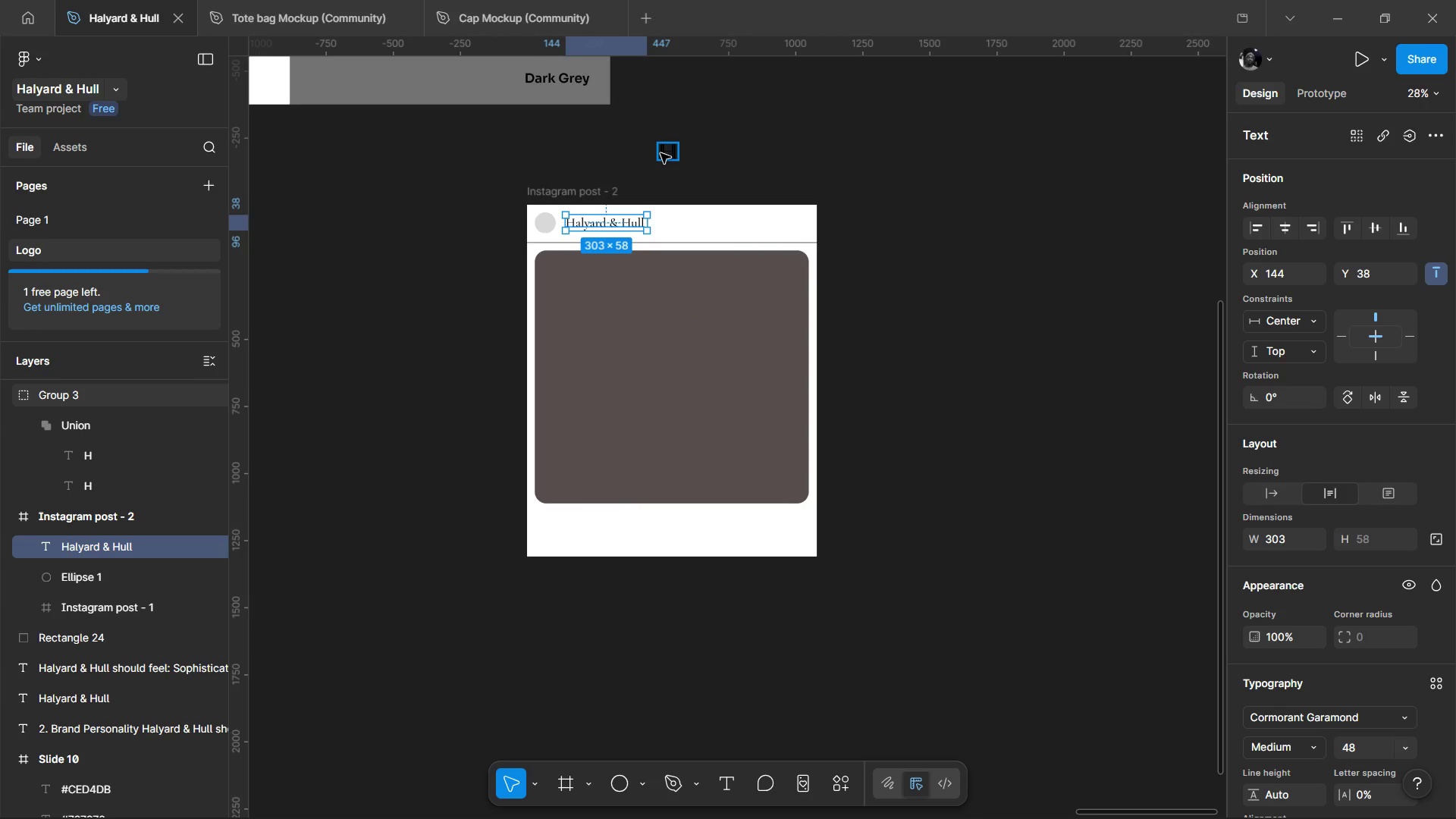 
left_click([661, 153])
 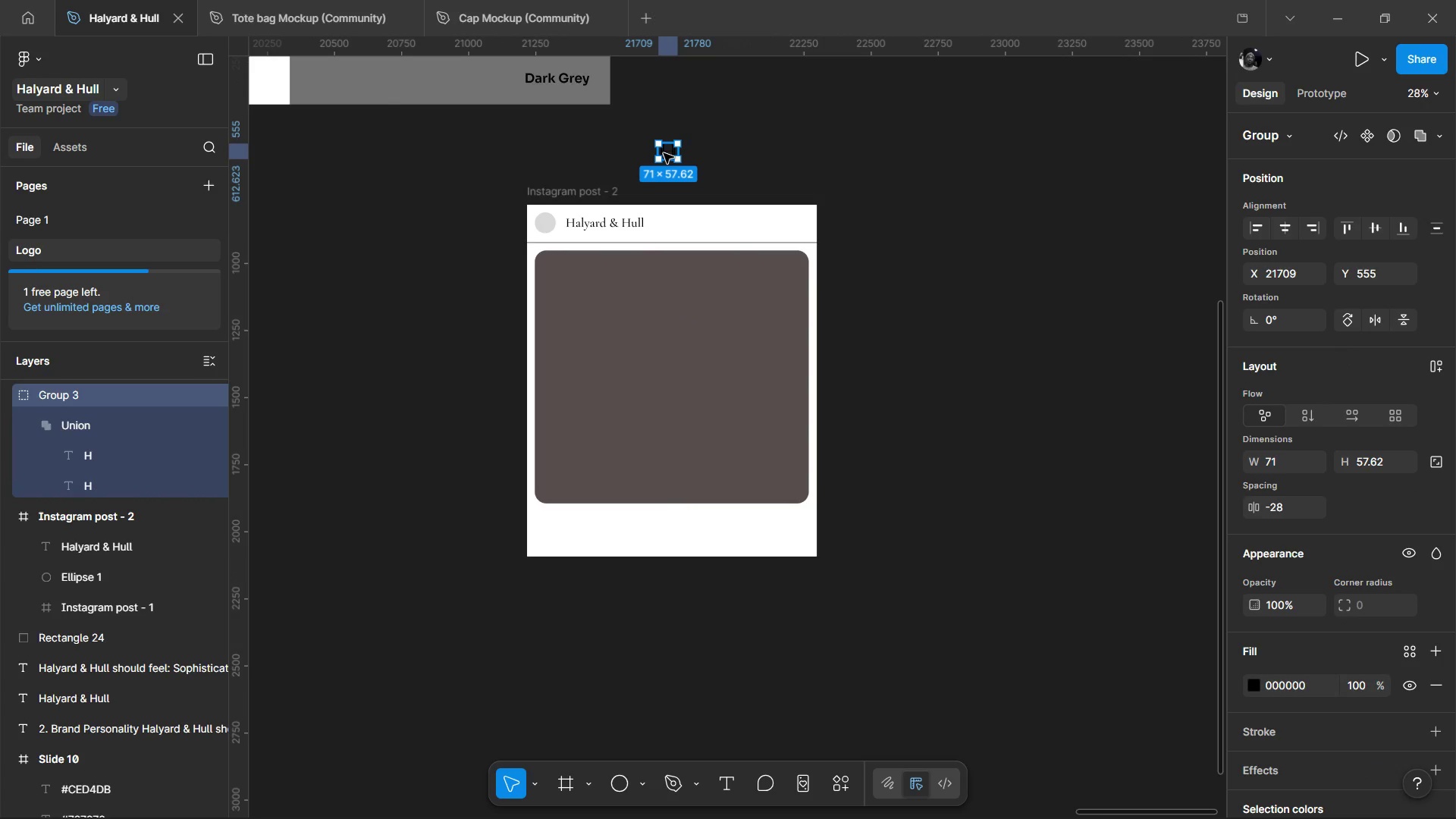 
double_click([664, 153])
 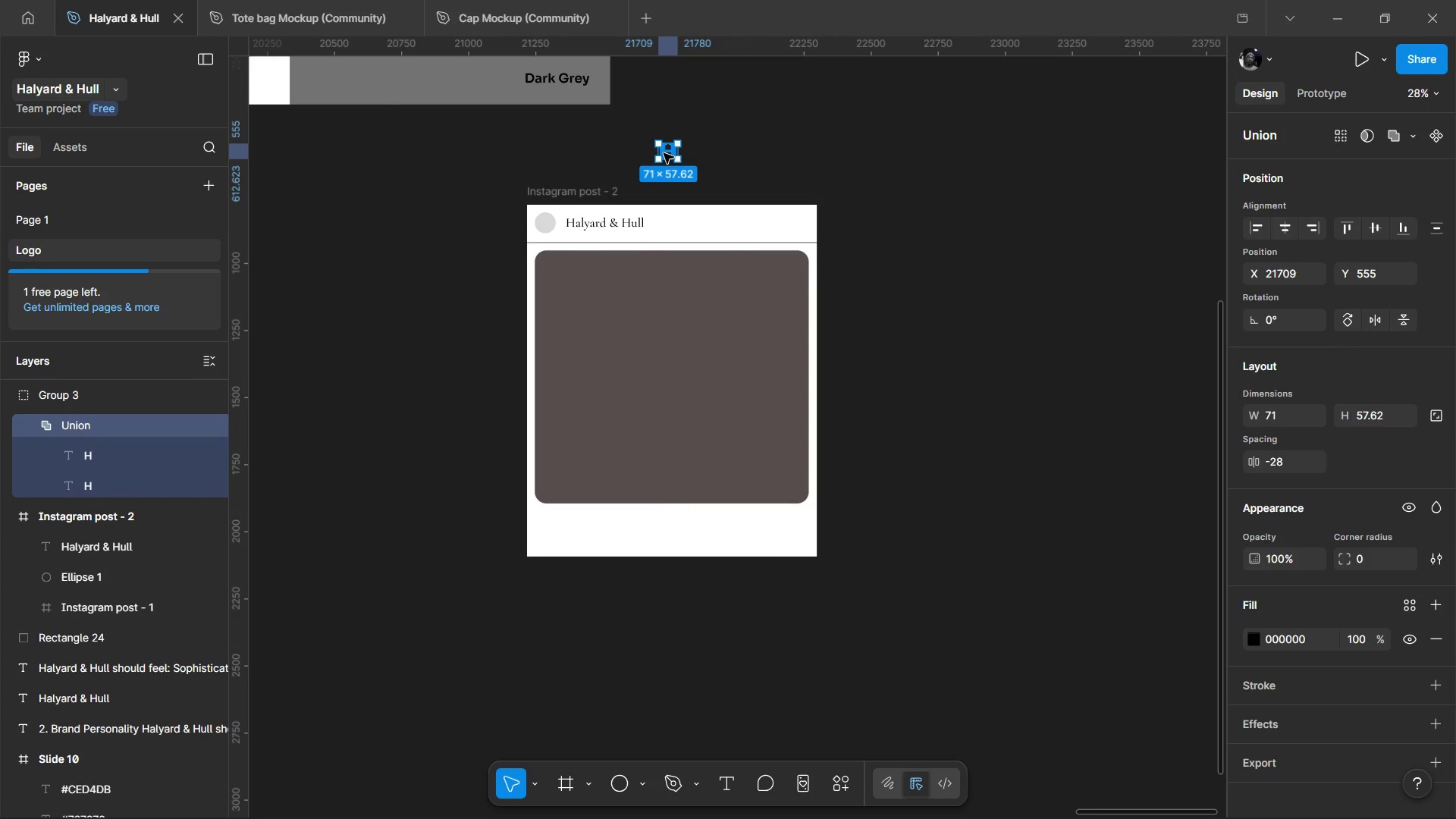 
left_click_drag(start_coordinate=[664, 153], to_coordinate=[428, 270])
 